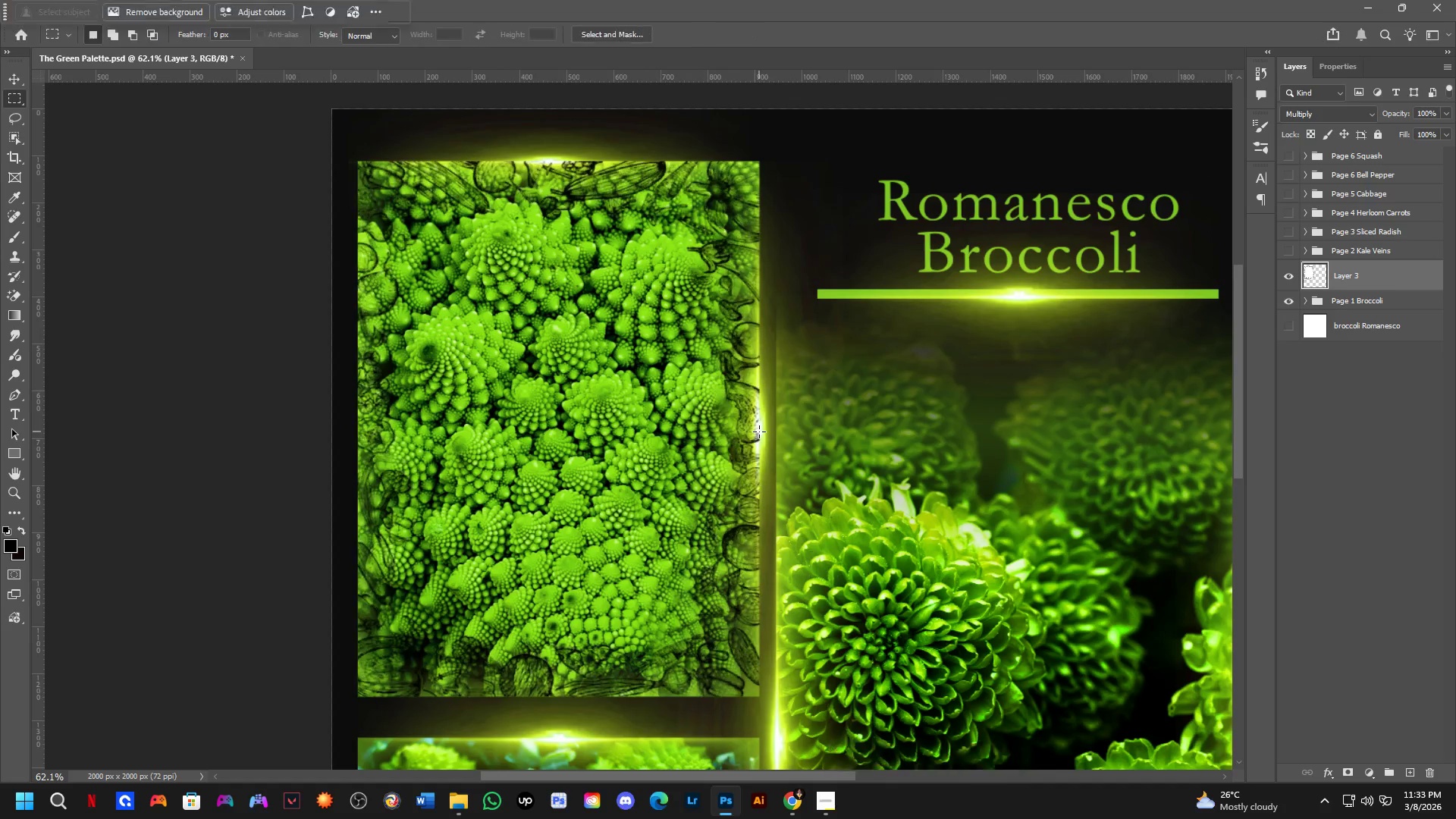 
key(Shift+ShiftLeft)
 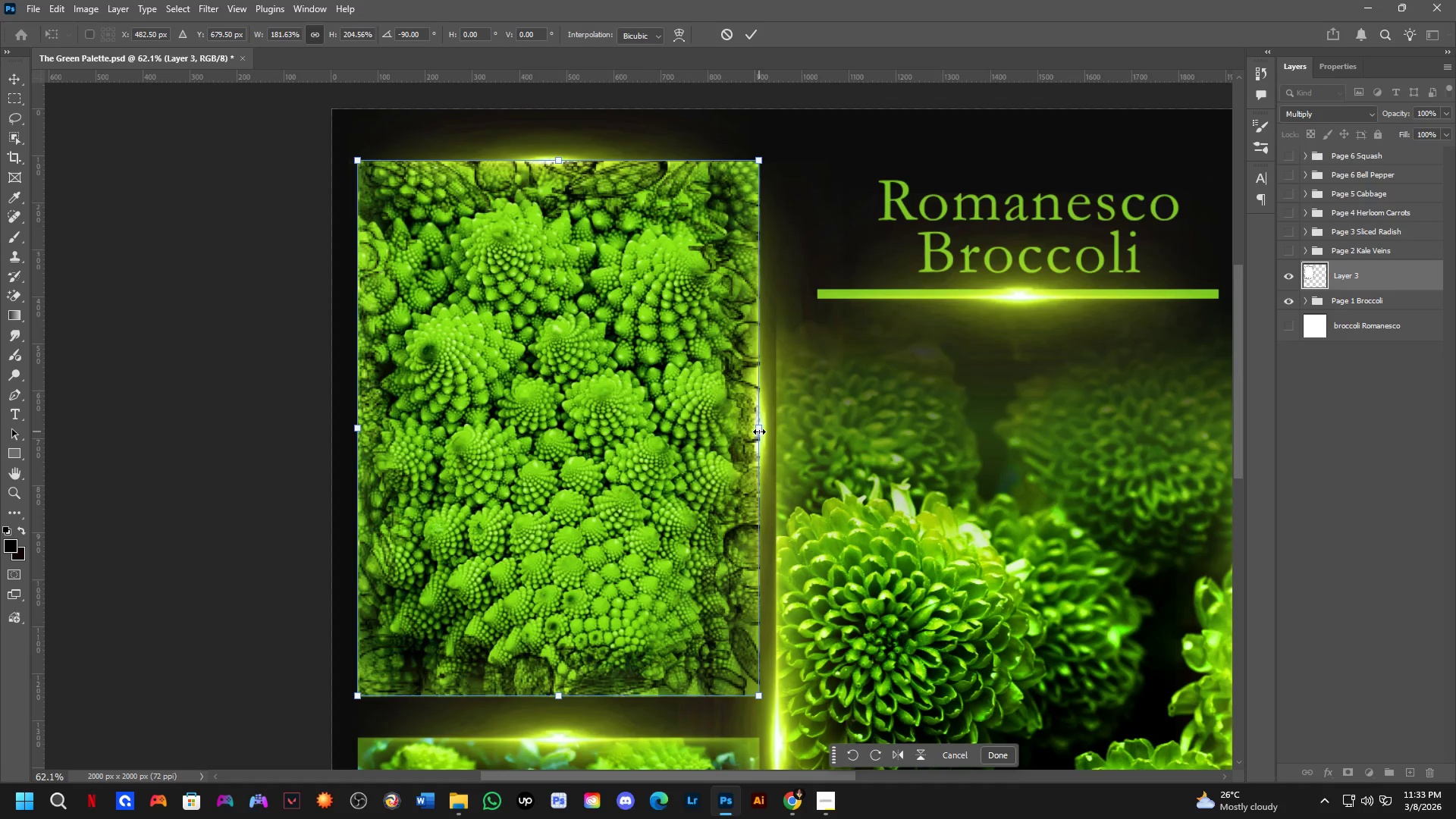 
key(NumpadEnter)
 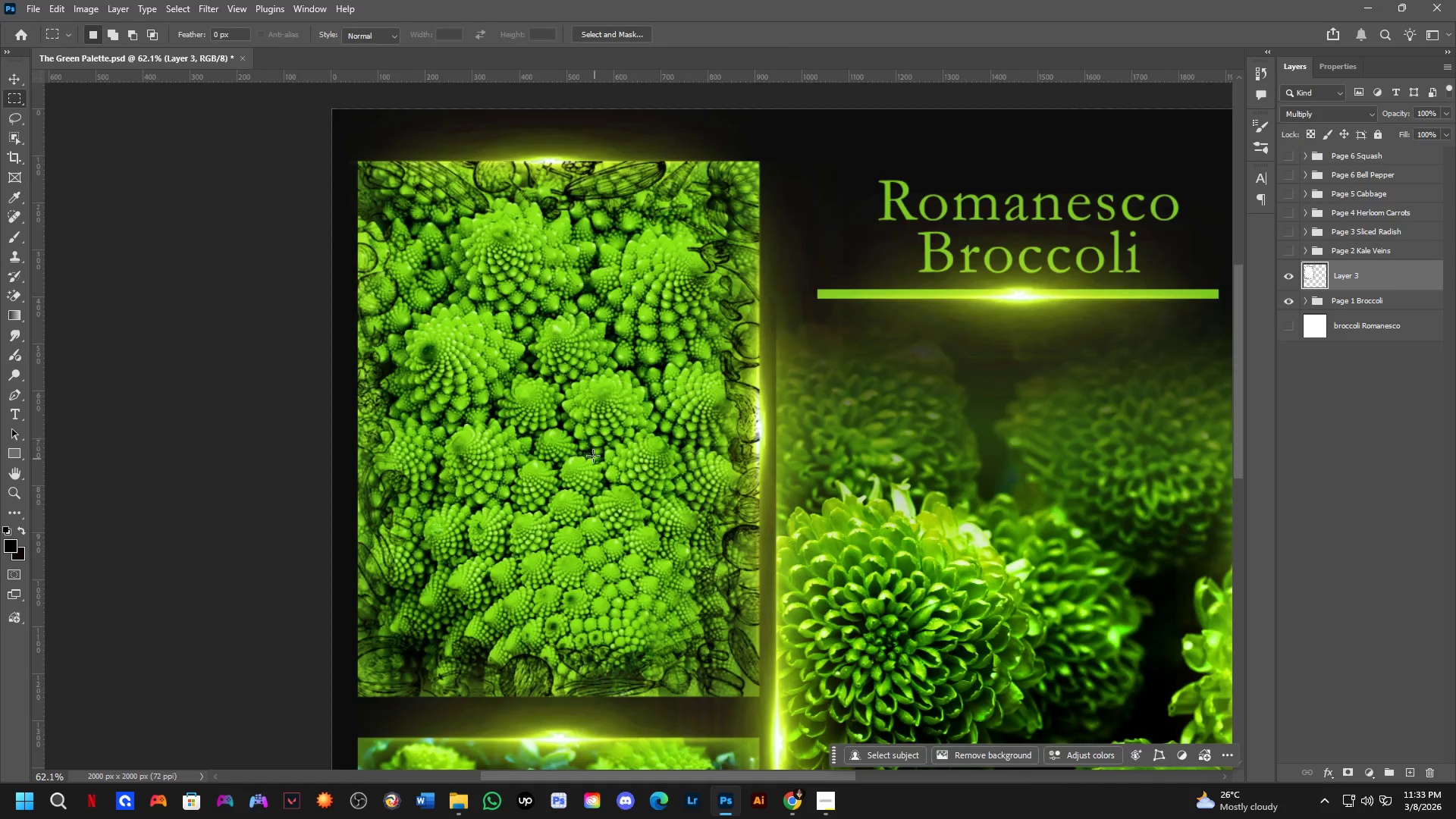 
scroll: coordinate [595, 381], scroll_direction: down, amount: 5.0
 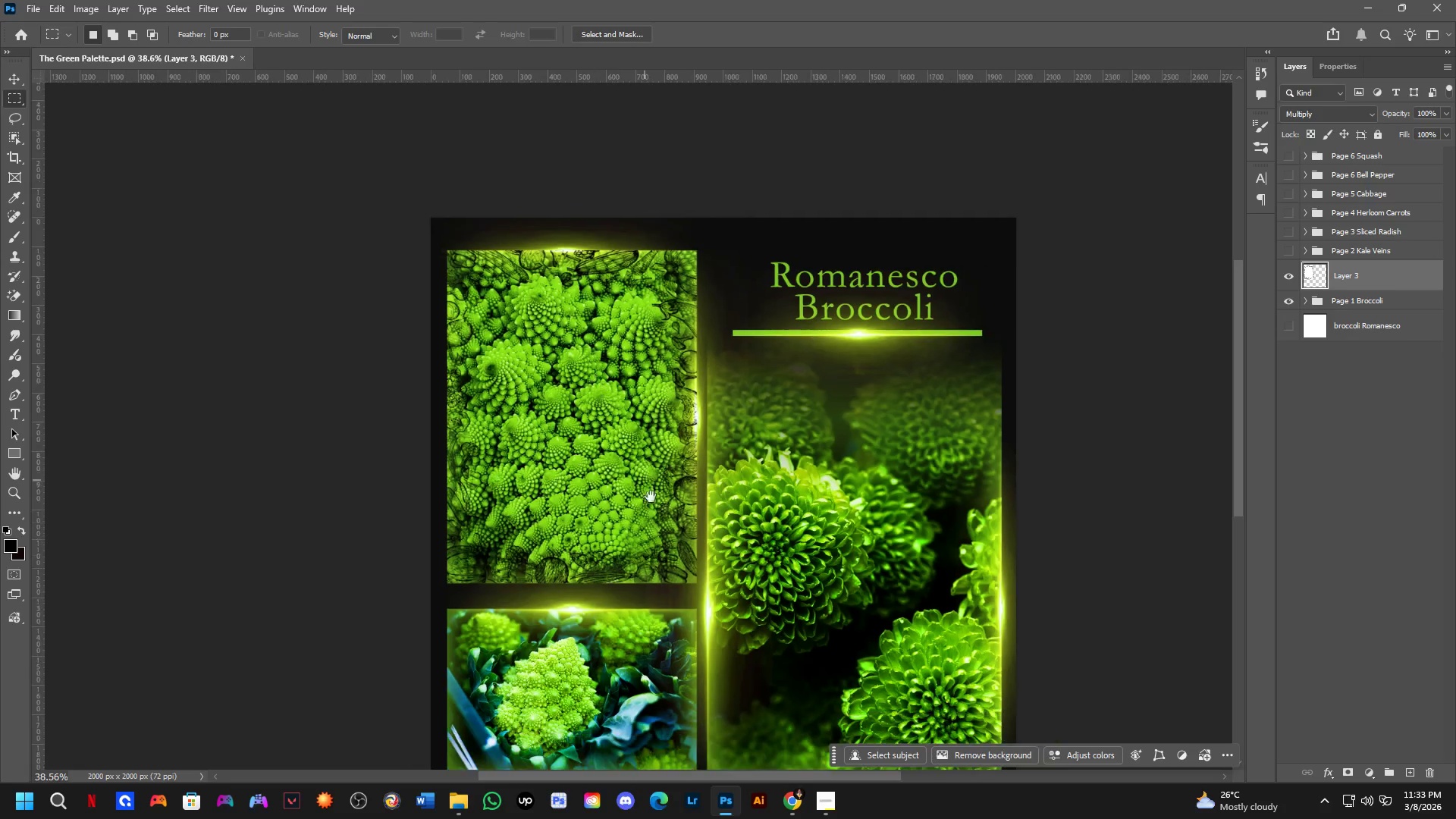 
hold_key(key=Space, duration=0.64)
 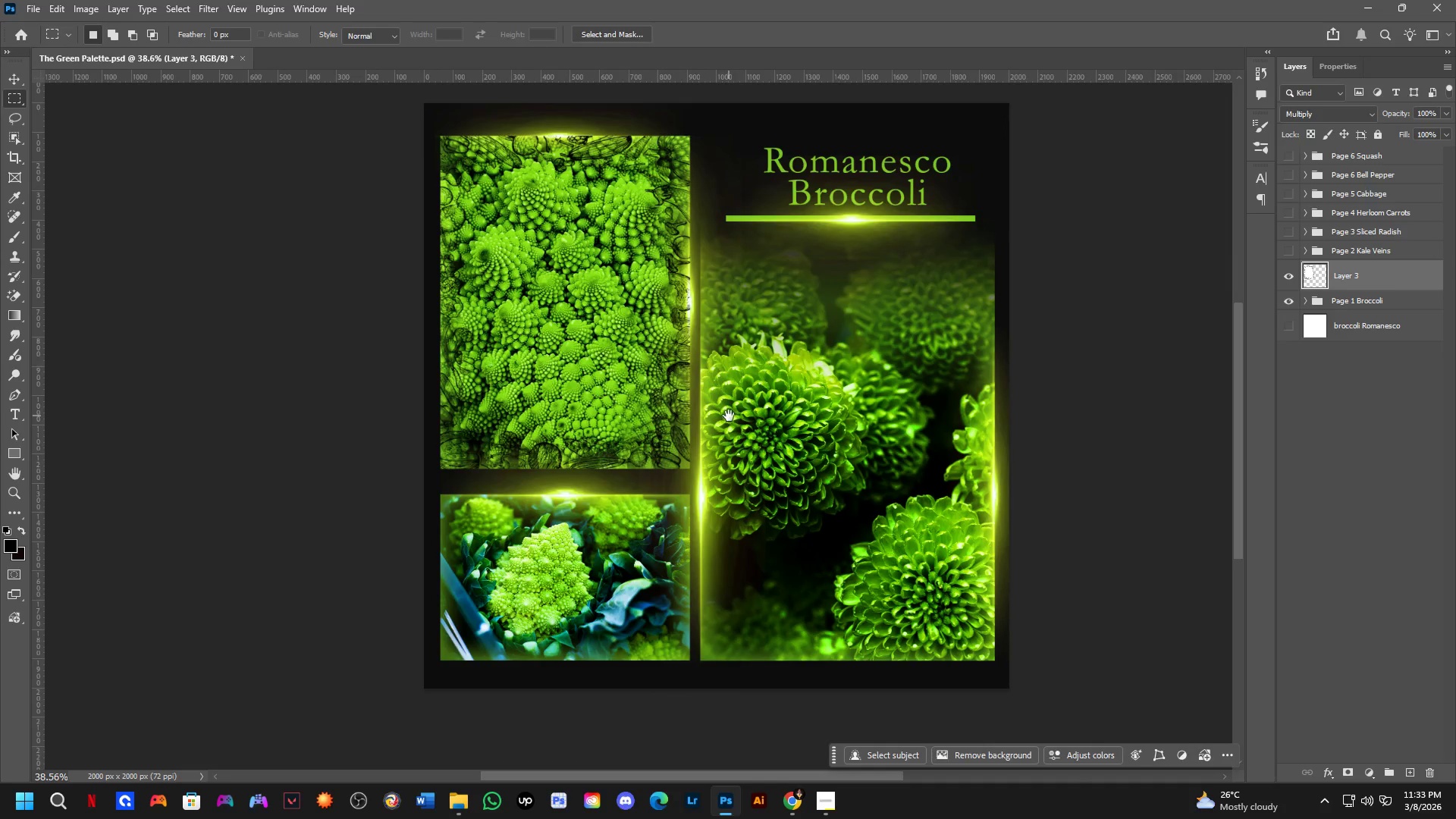 
left_click_drag(start_coordinate=[670, 535], to_coordinate=[663, 420])
 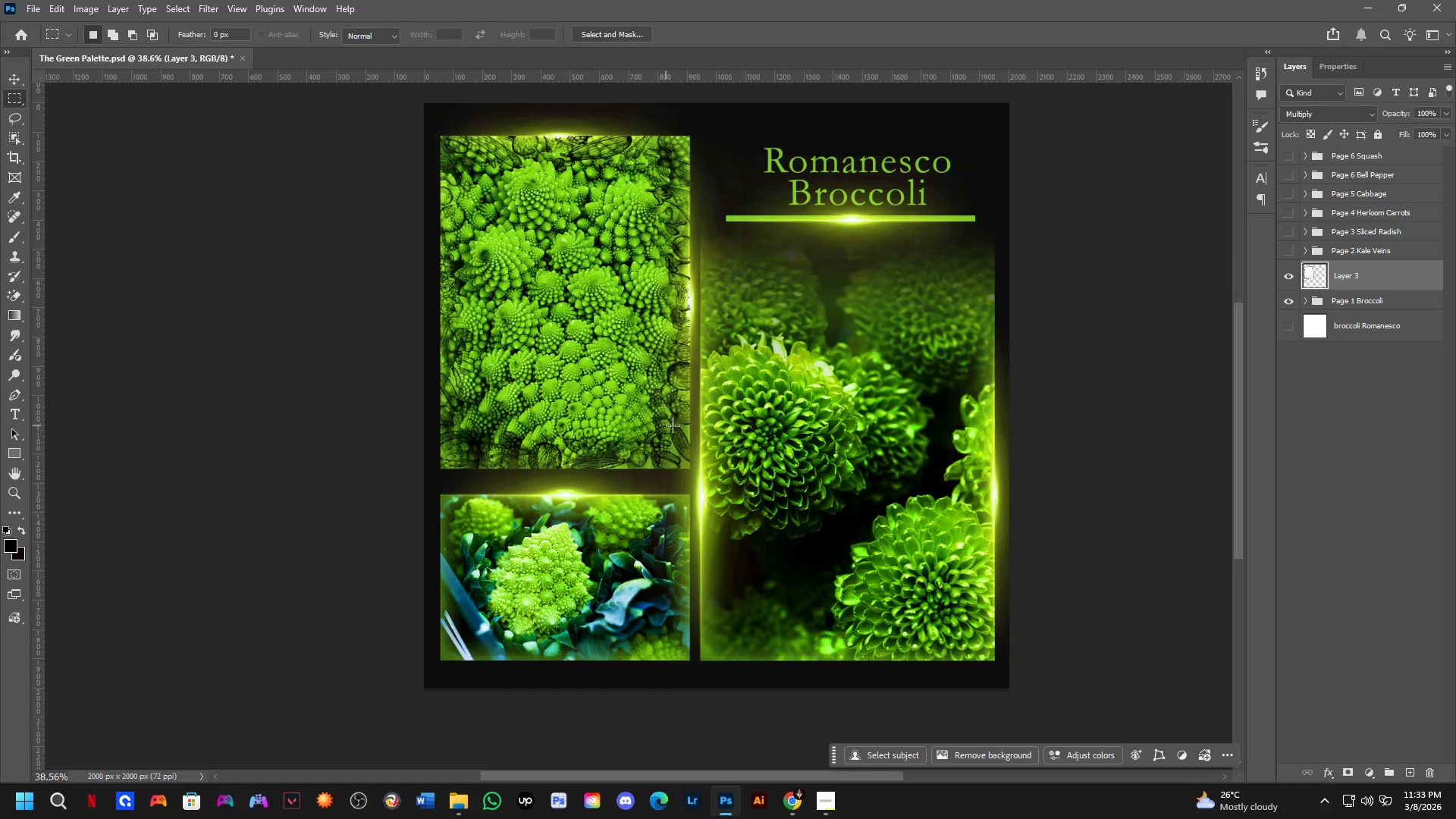 
hold_key(key=Space, duration=0.55)
 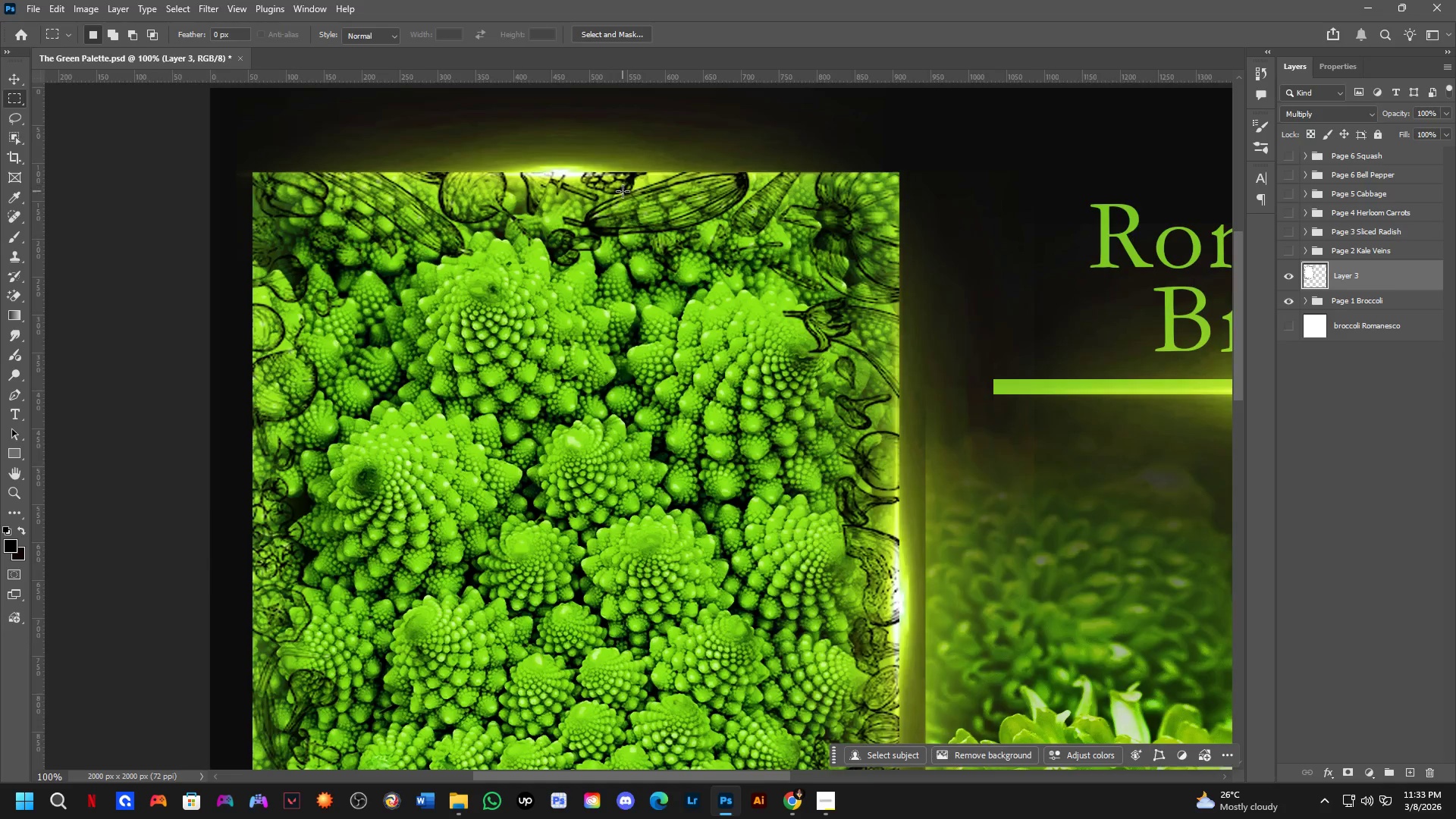 
left_click_drag(start_coordinate=[729, 416], to_coordinate=[727, 423])
 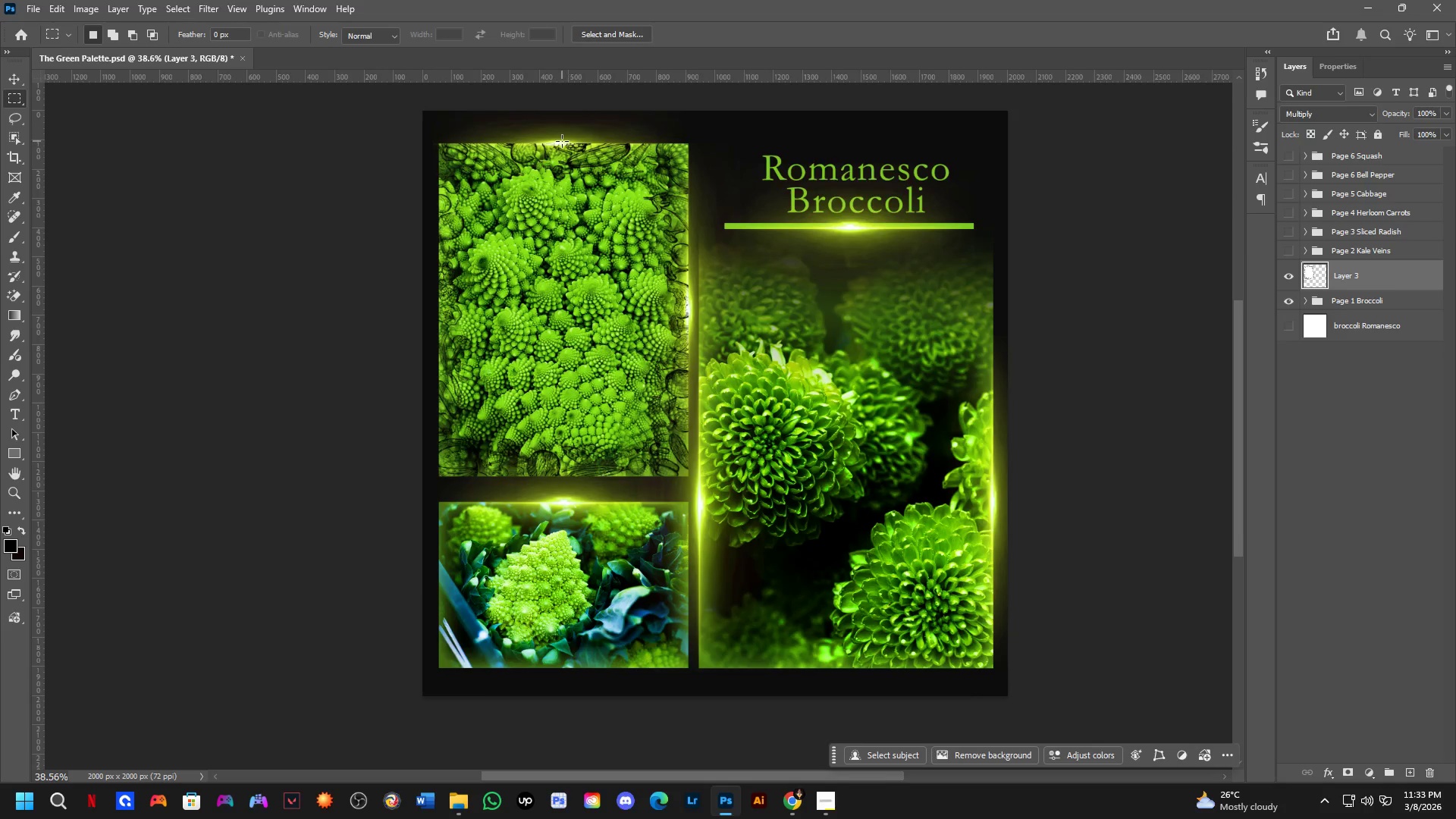 
key(Shift+ShiftLeft)
 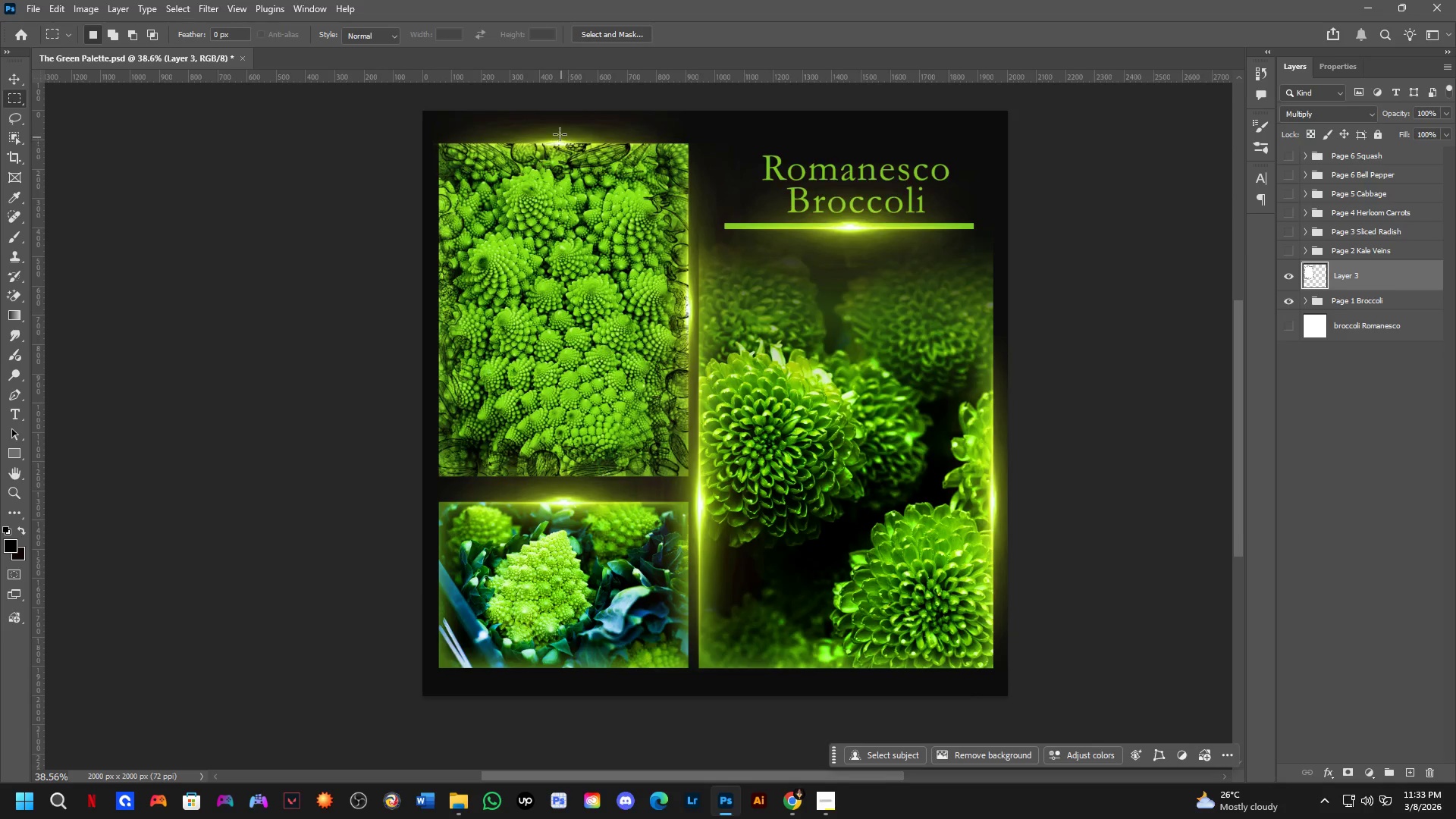 
scroll: coordinate [613, 204], scroll_direction: up, amount: 8.0
 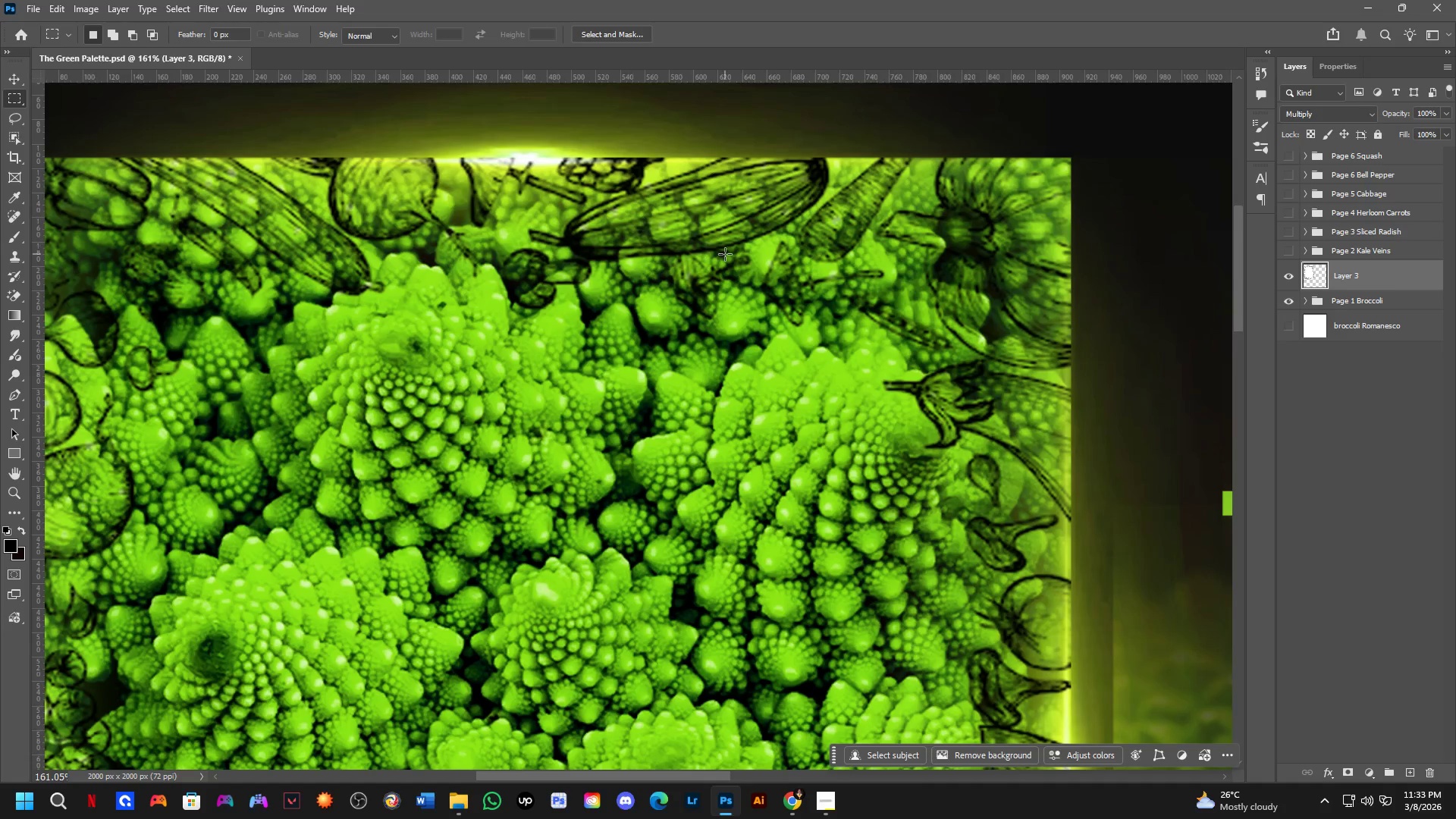 
scroll: coordinate [725, 254], scroll_direction: down, amount: 2.0
 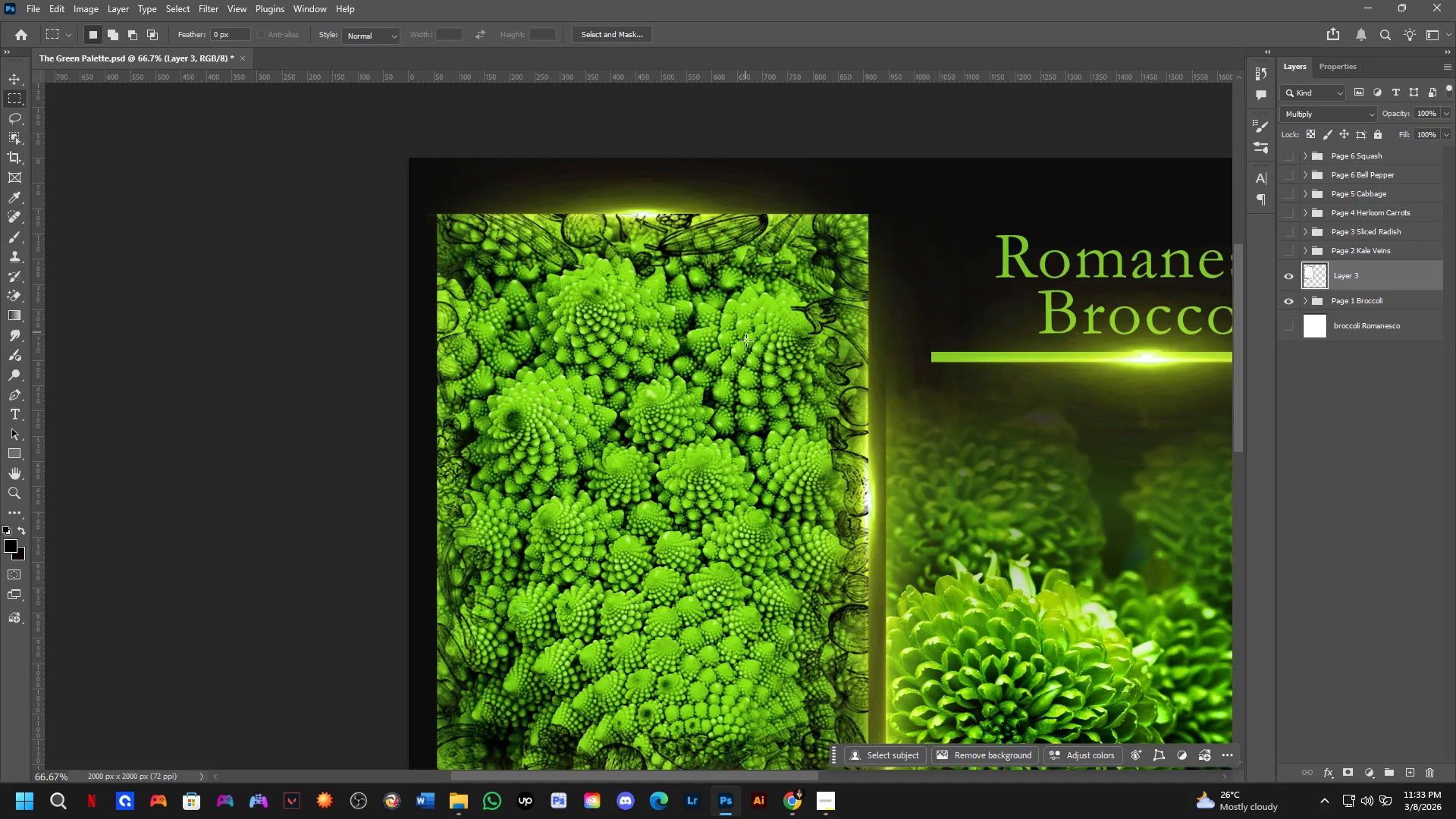 
key(Shift+ShiftLeft)
 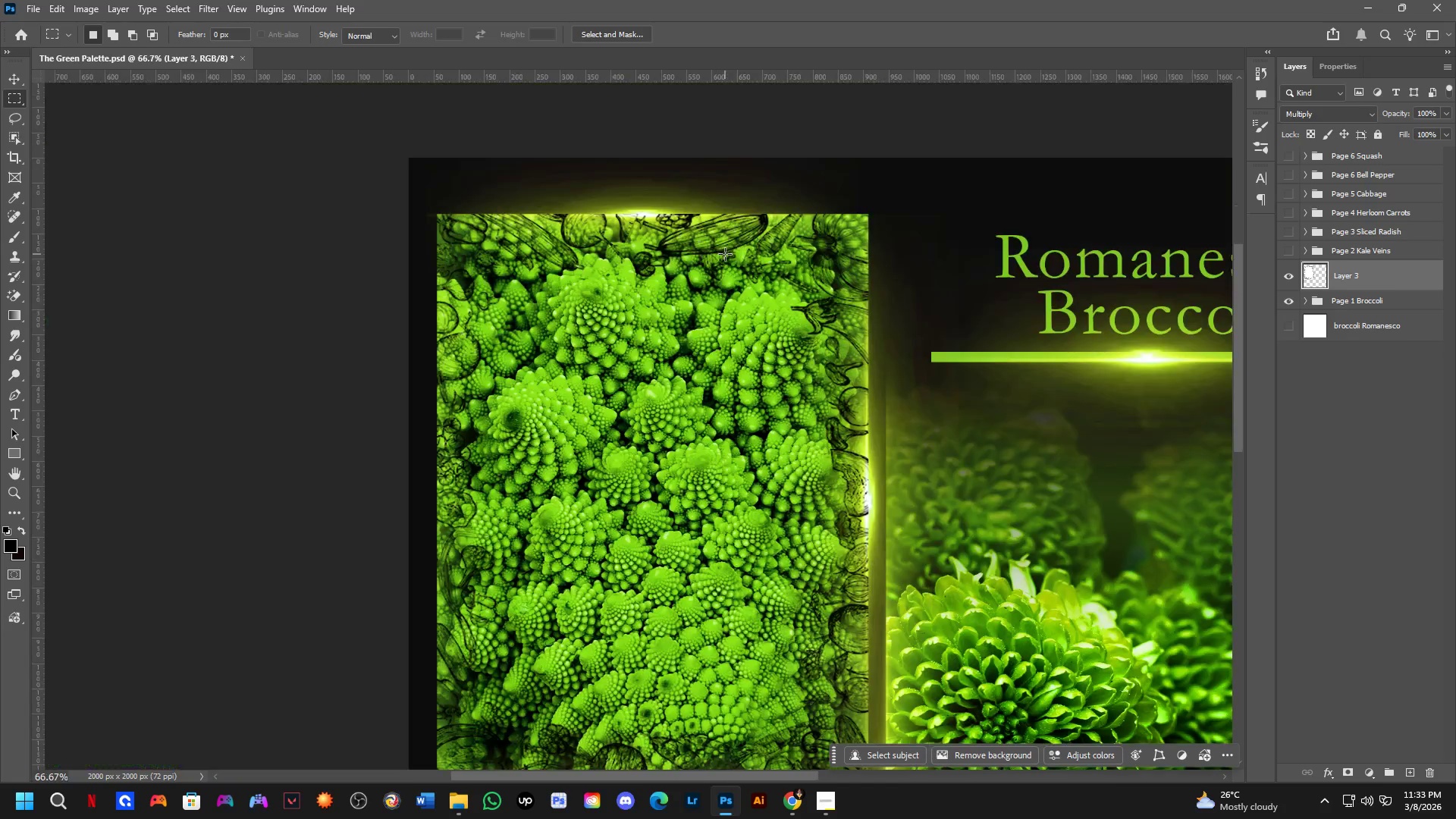 
hold_key(key=Space, duration=0.59)
 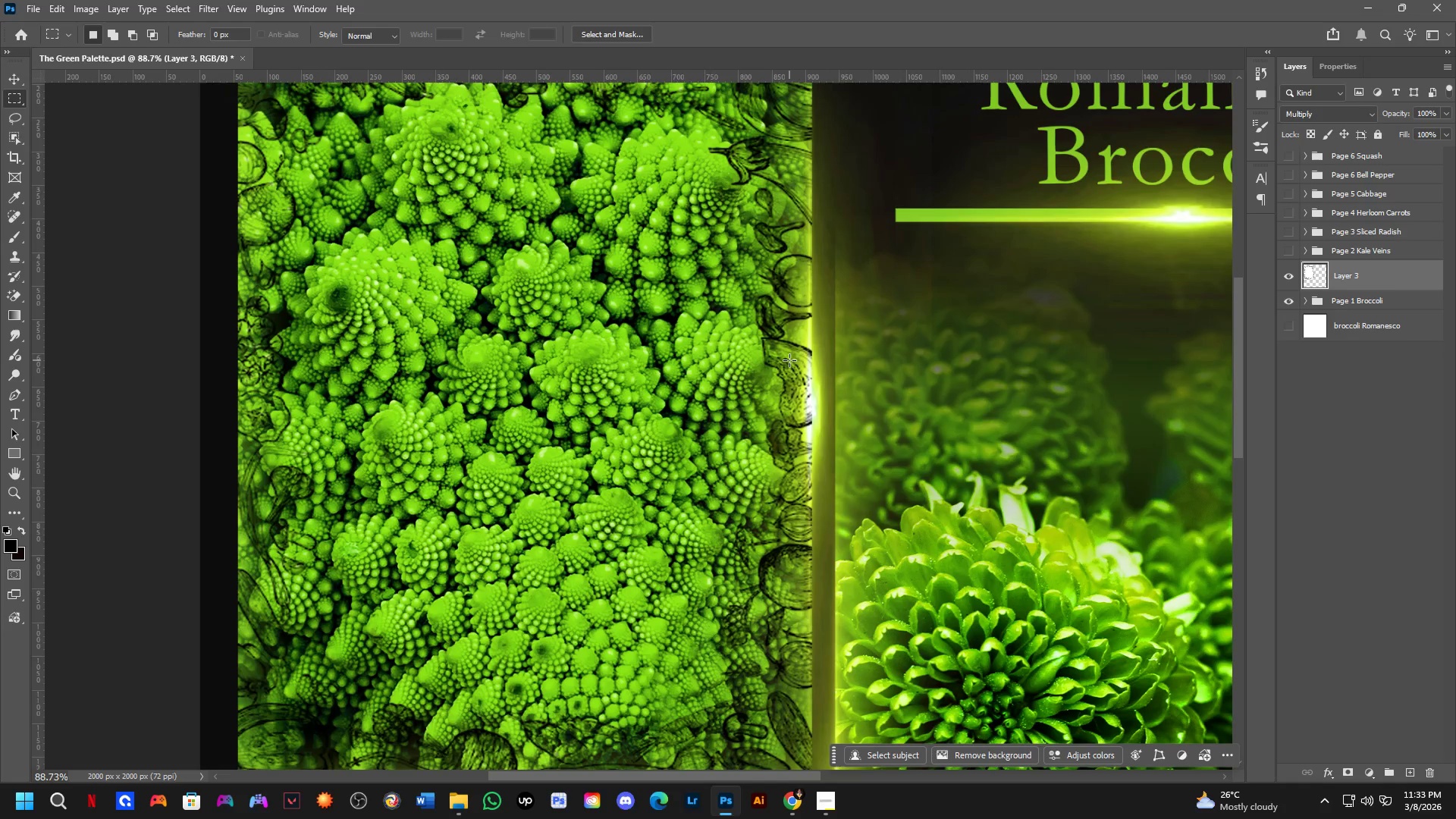 
left_click_drag(start_coordinate=[830, 489], to_coordinate=[767, 383])
 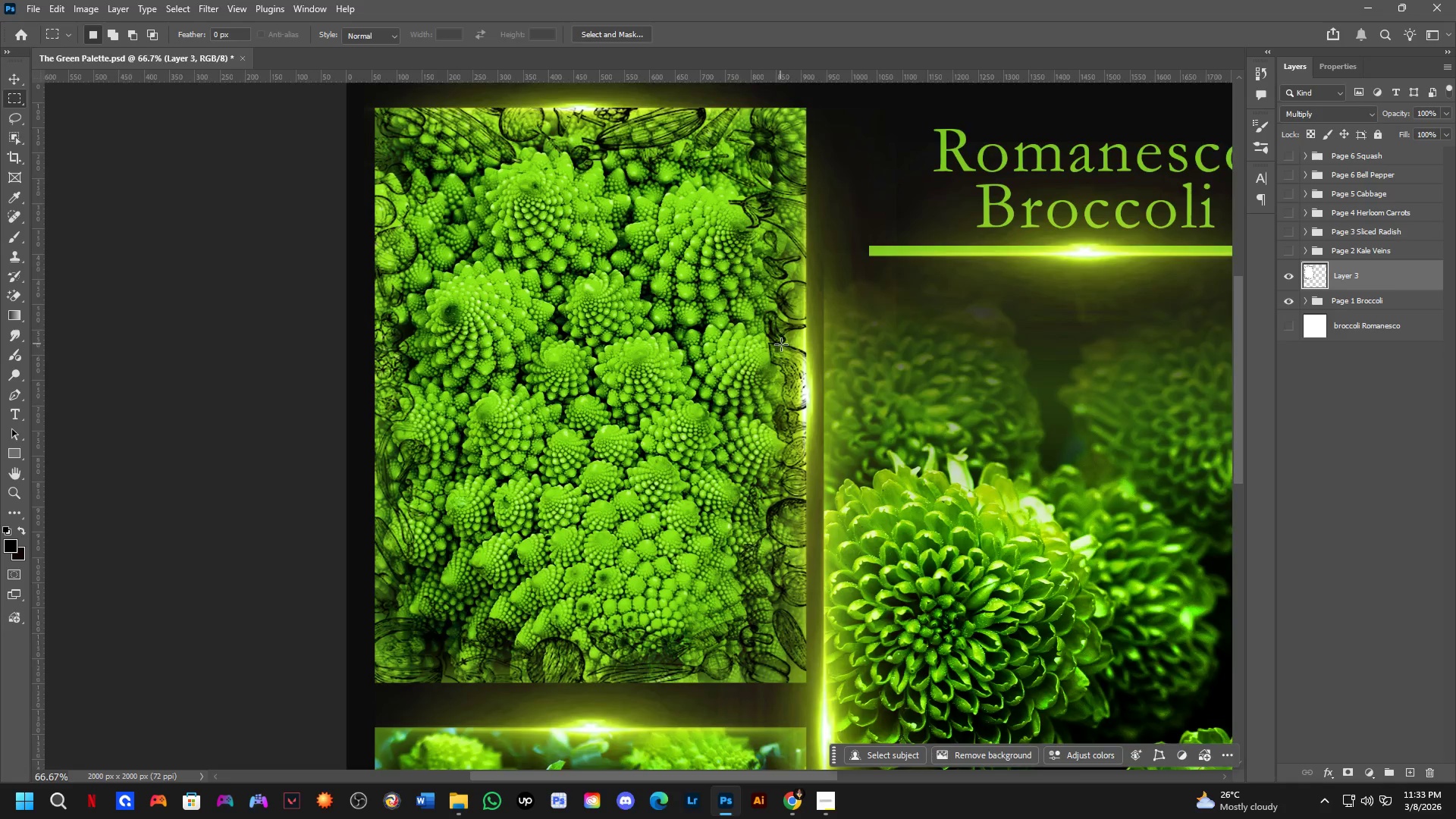 
scroll: coordinate [789, 360], scroll_direction: up, amount: 3.0
 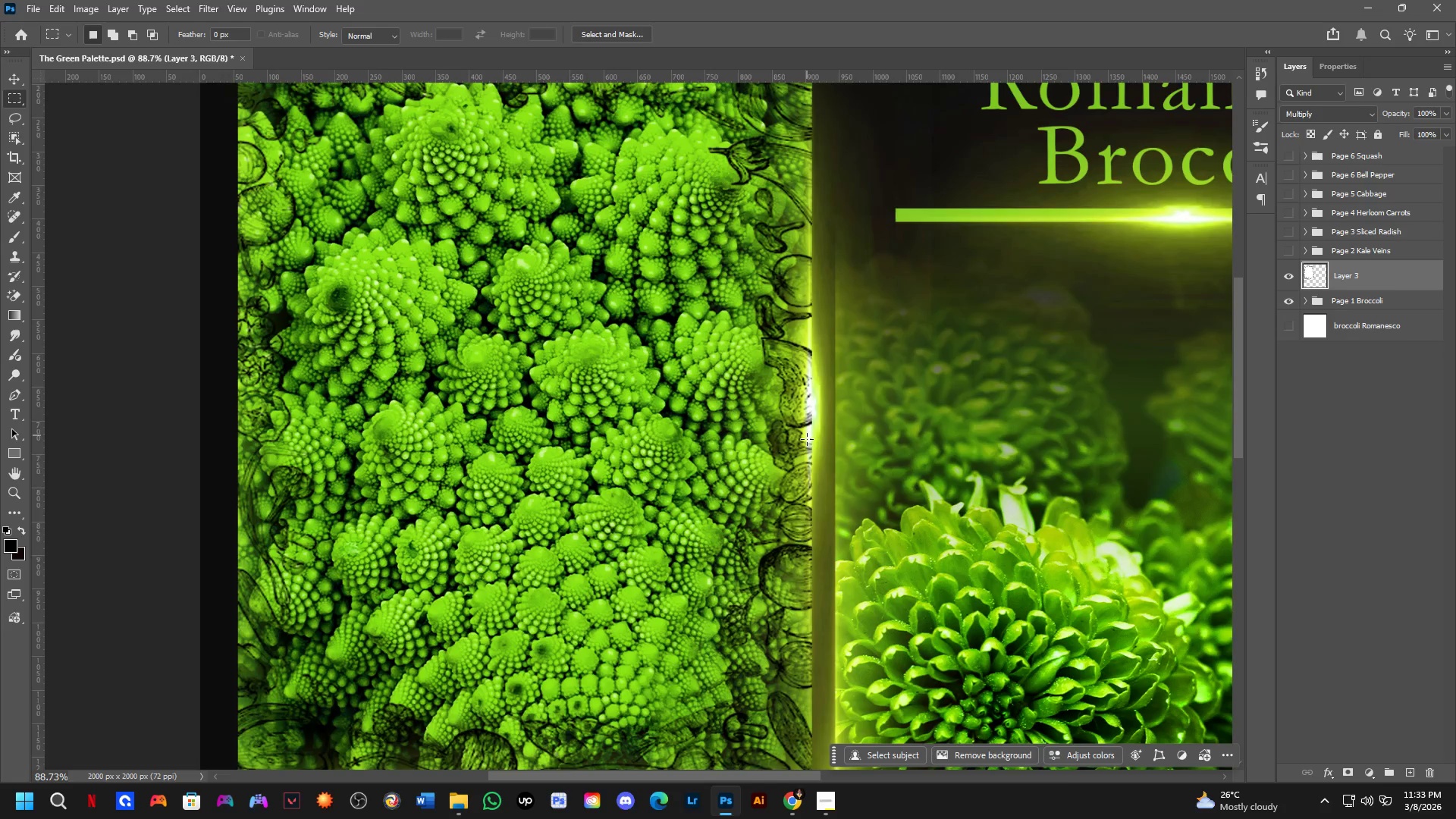 
hold_key(key=Space, duration=0.53)
 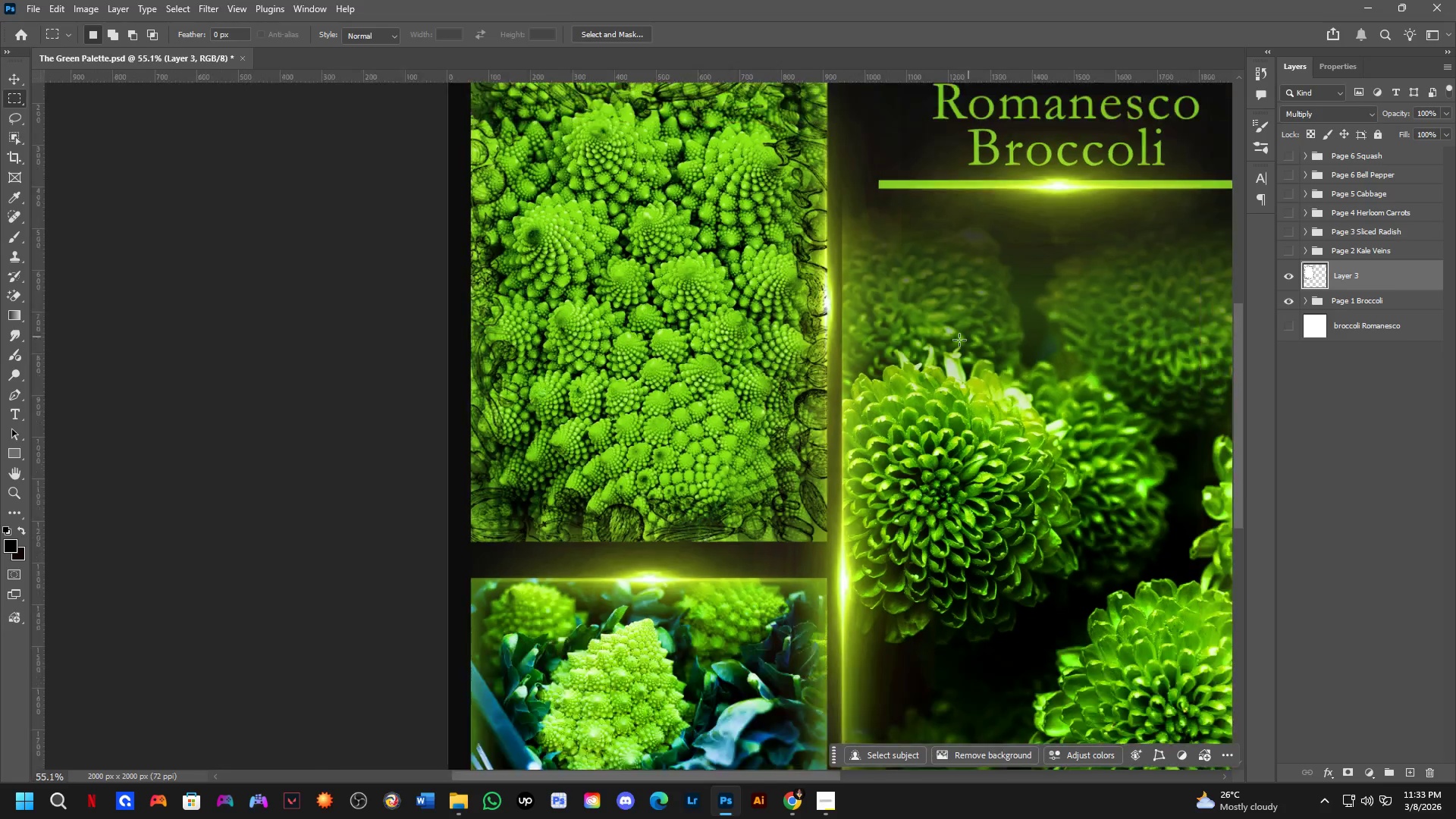 
left_click_drag(start_coordinate=[804, 500], to_coordinate=[763, 369])
 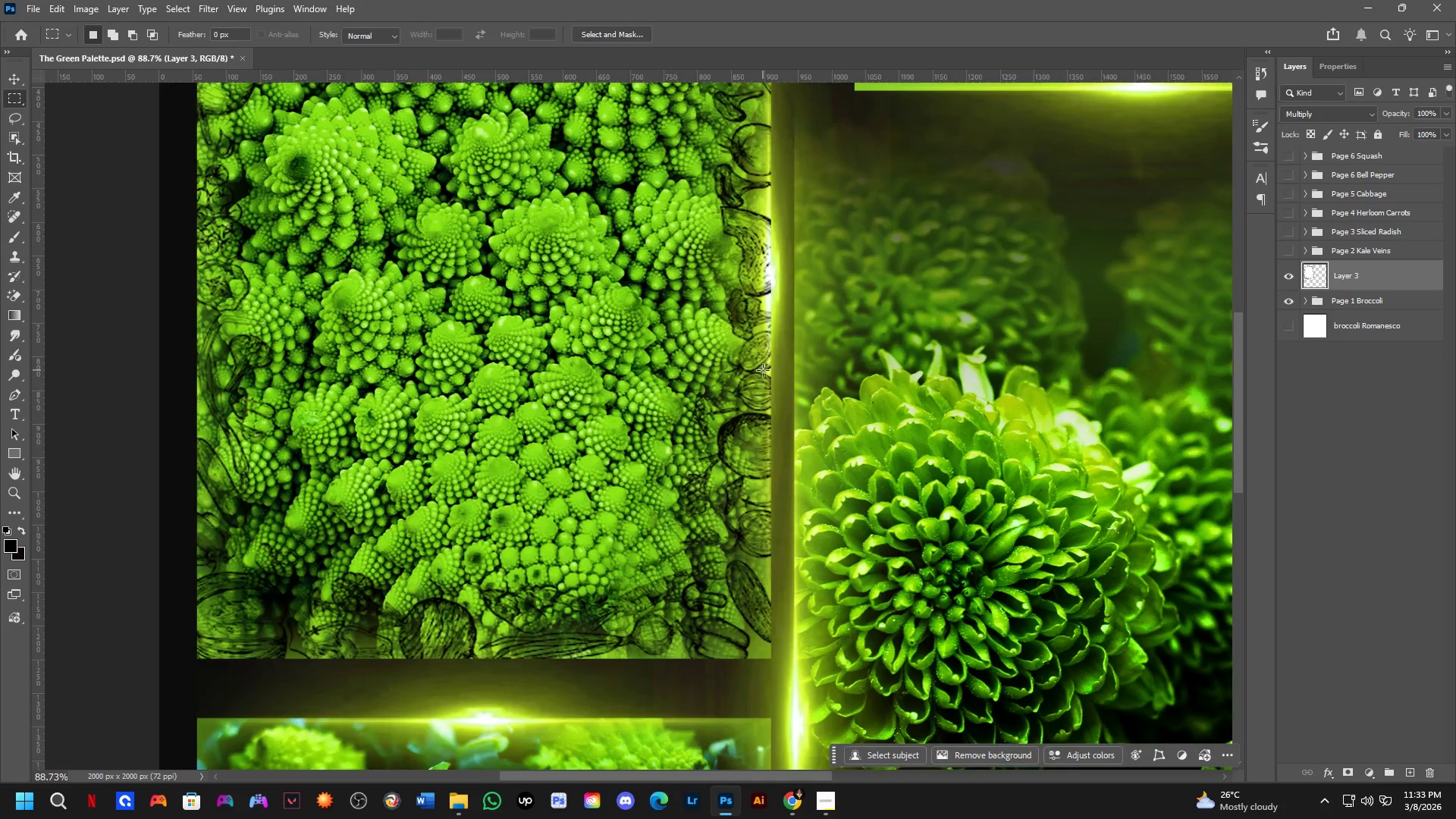 
scroll: coordinate [943, 345], scroll_direction: down, amount: 7.0
 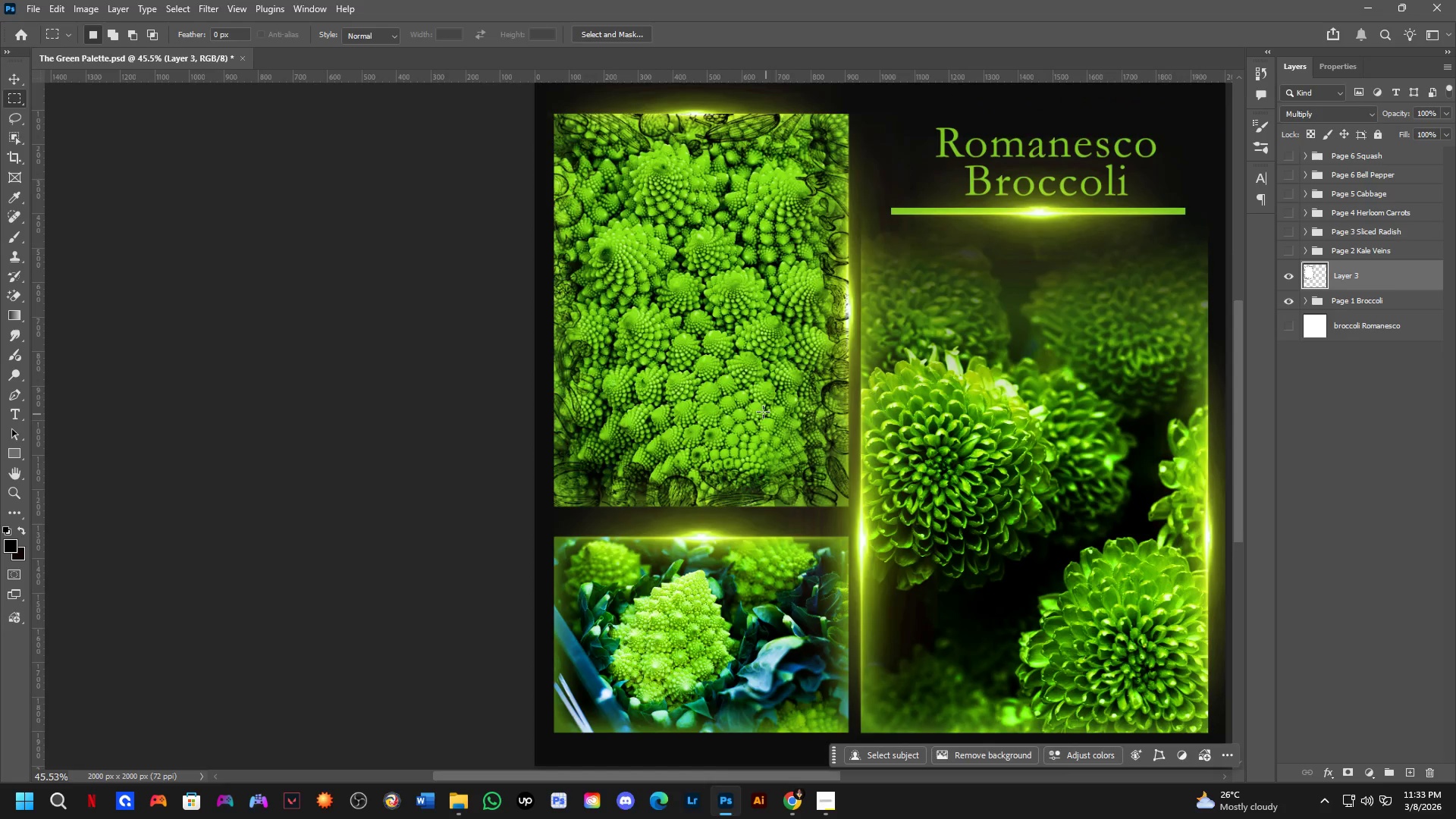 
hold_key(key=Space, duration=0.66)
 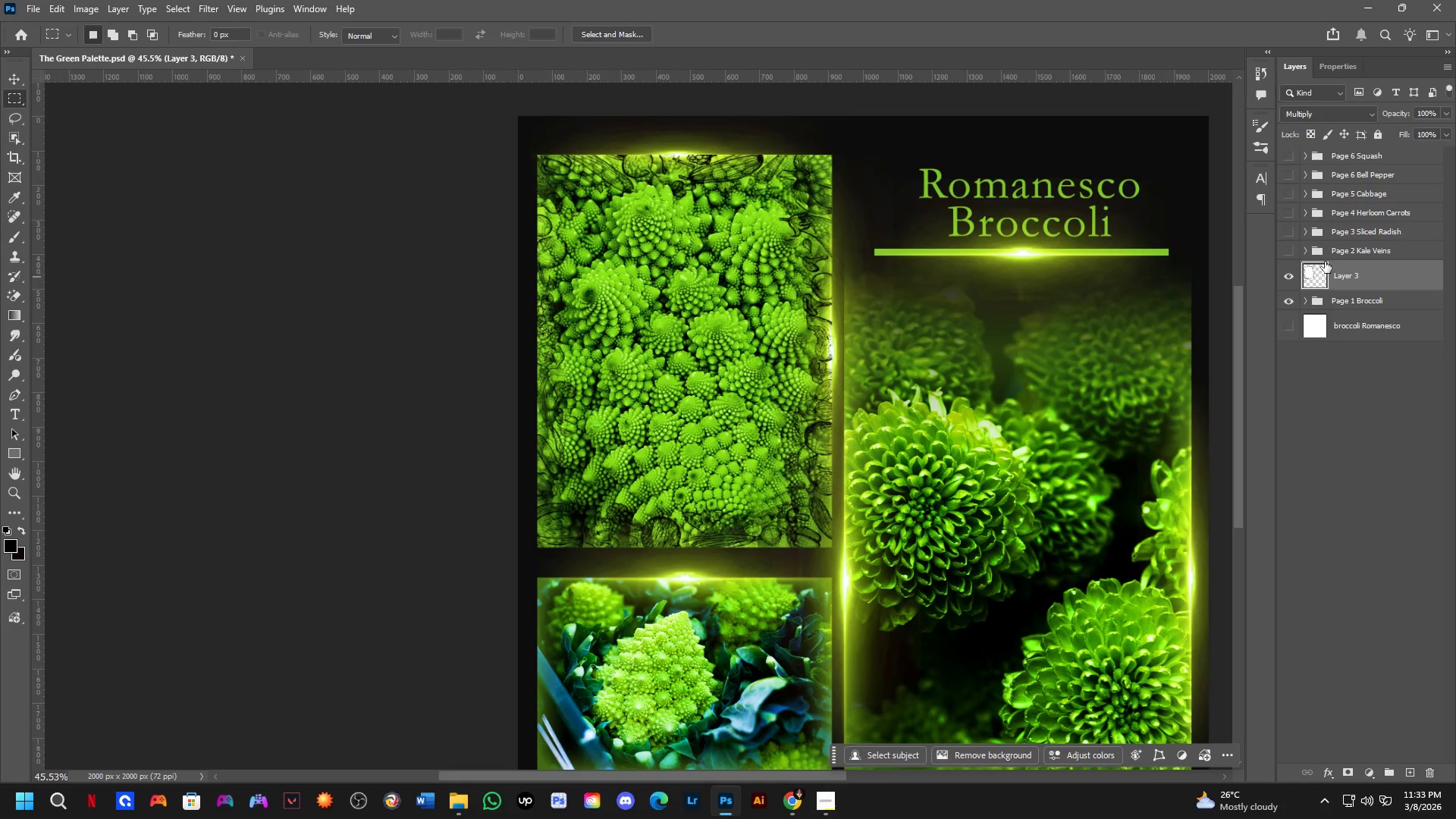 
left_click_drag(start_coordinate=[764, 383], to_coordinate=[747, 424])
 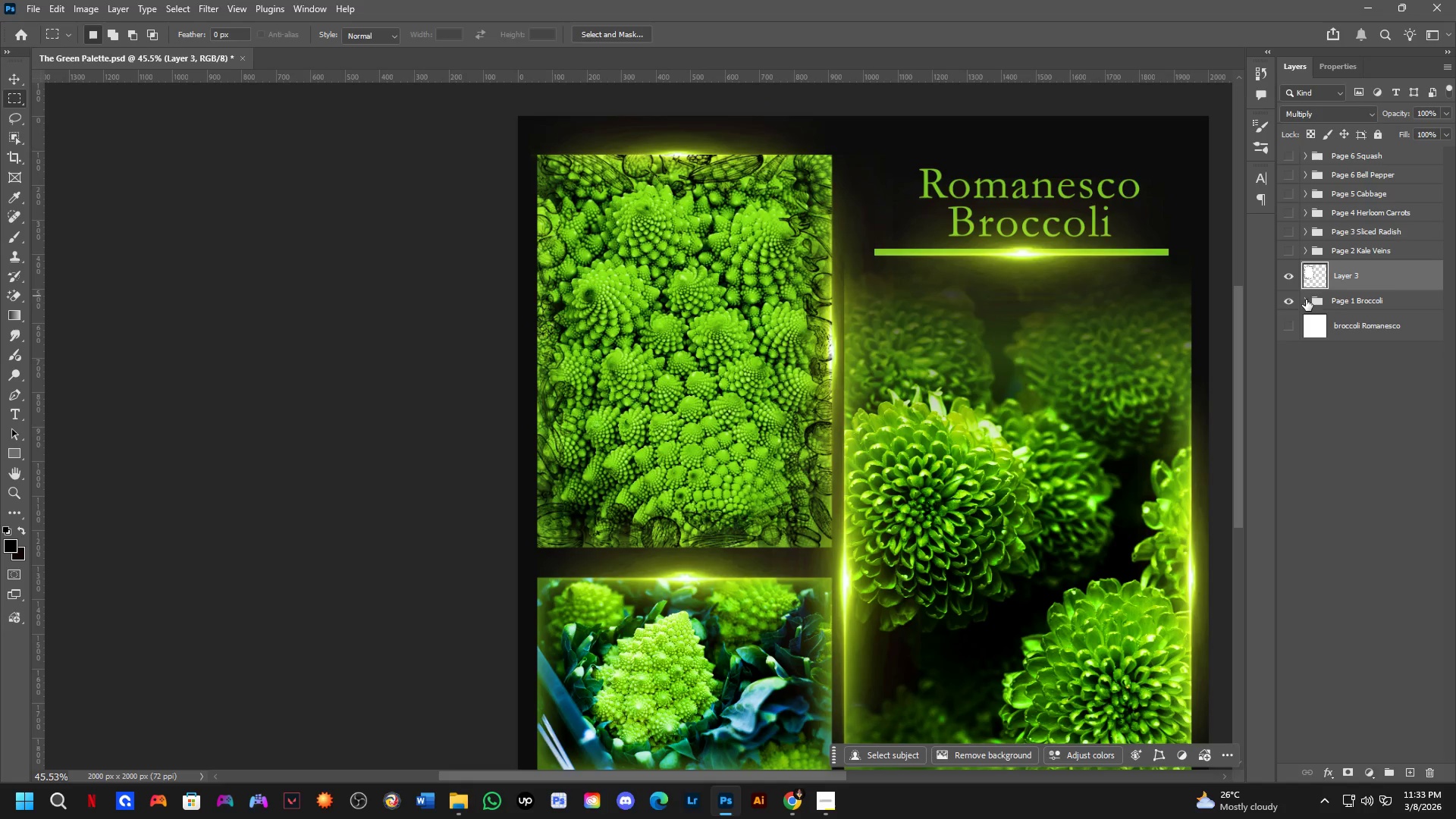 
left_click_drag(start_coordinate=[1372, 267], to_coordinate=[1384, 723])
 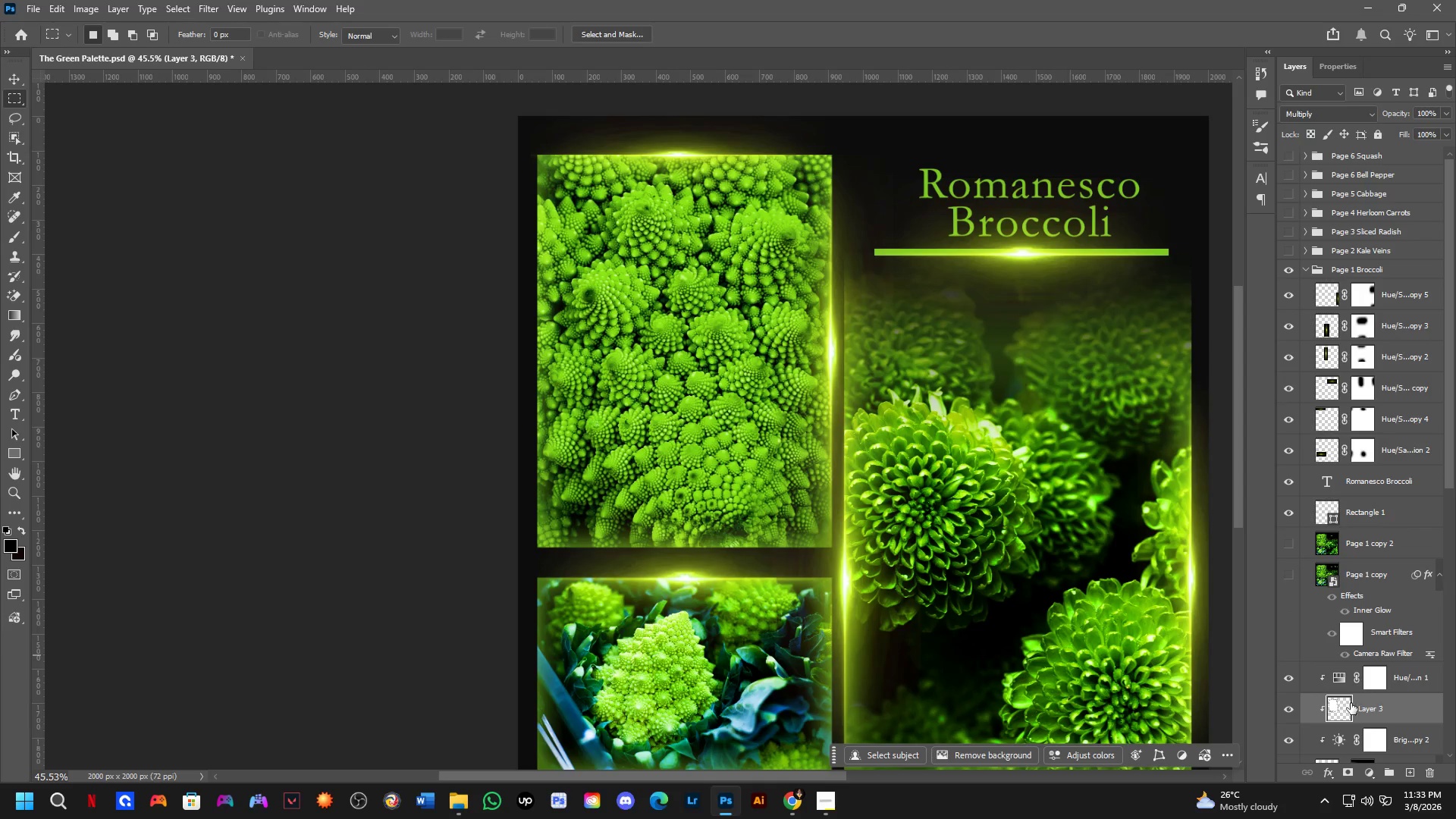 
left_click_drag(start_coordinate=[1370, 700], to_coordinate=[1373, 544])
 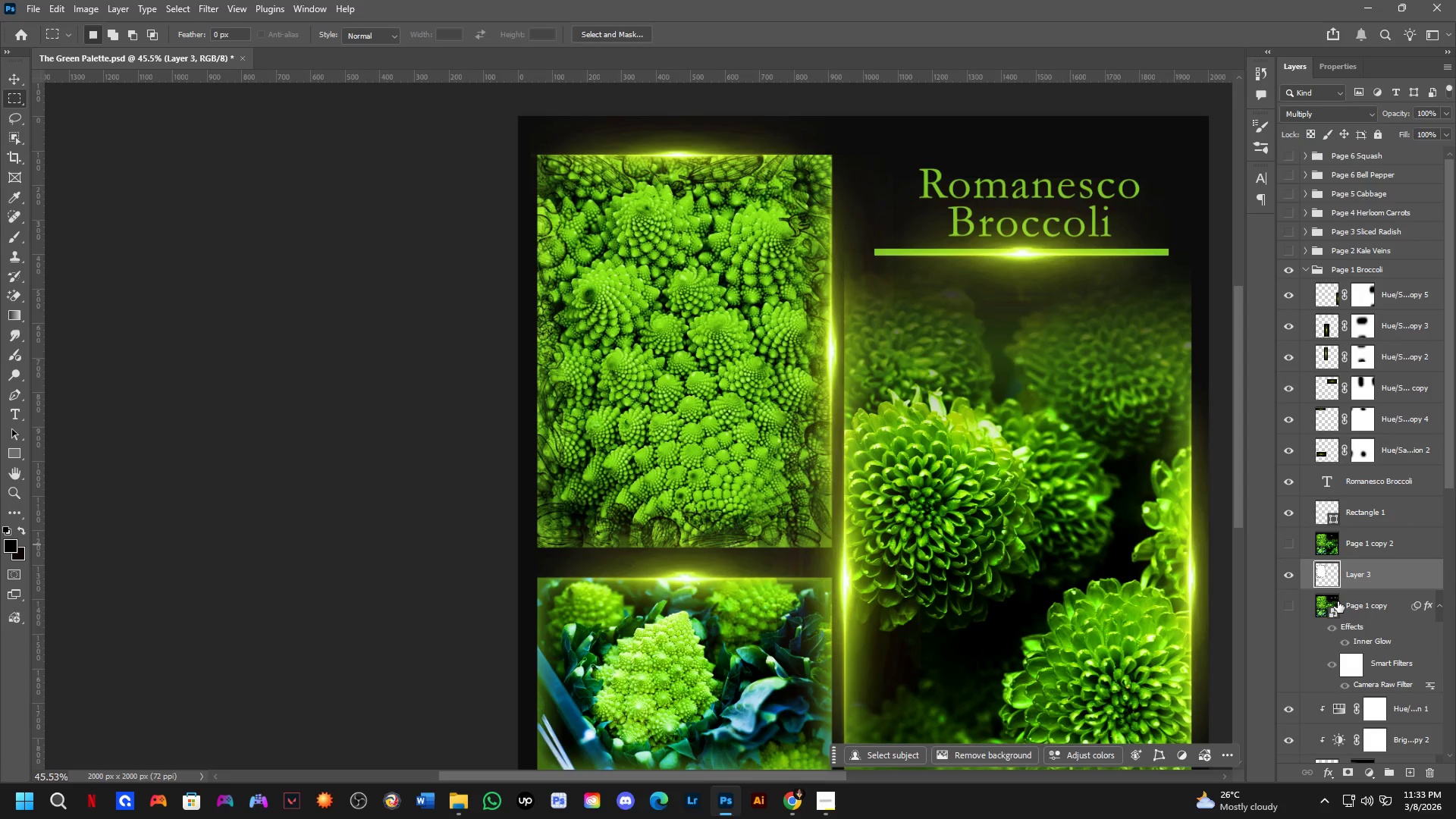 
scroll: coordinate [625, 563], scroll_direction: up, amount: 11.0
 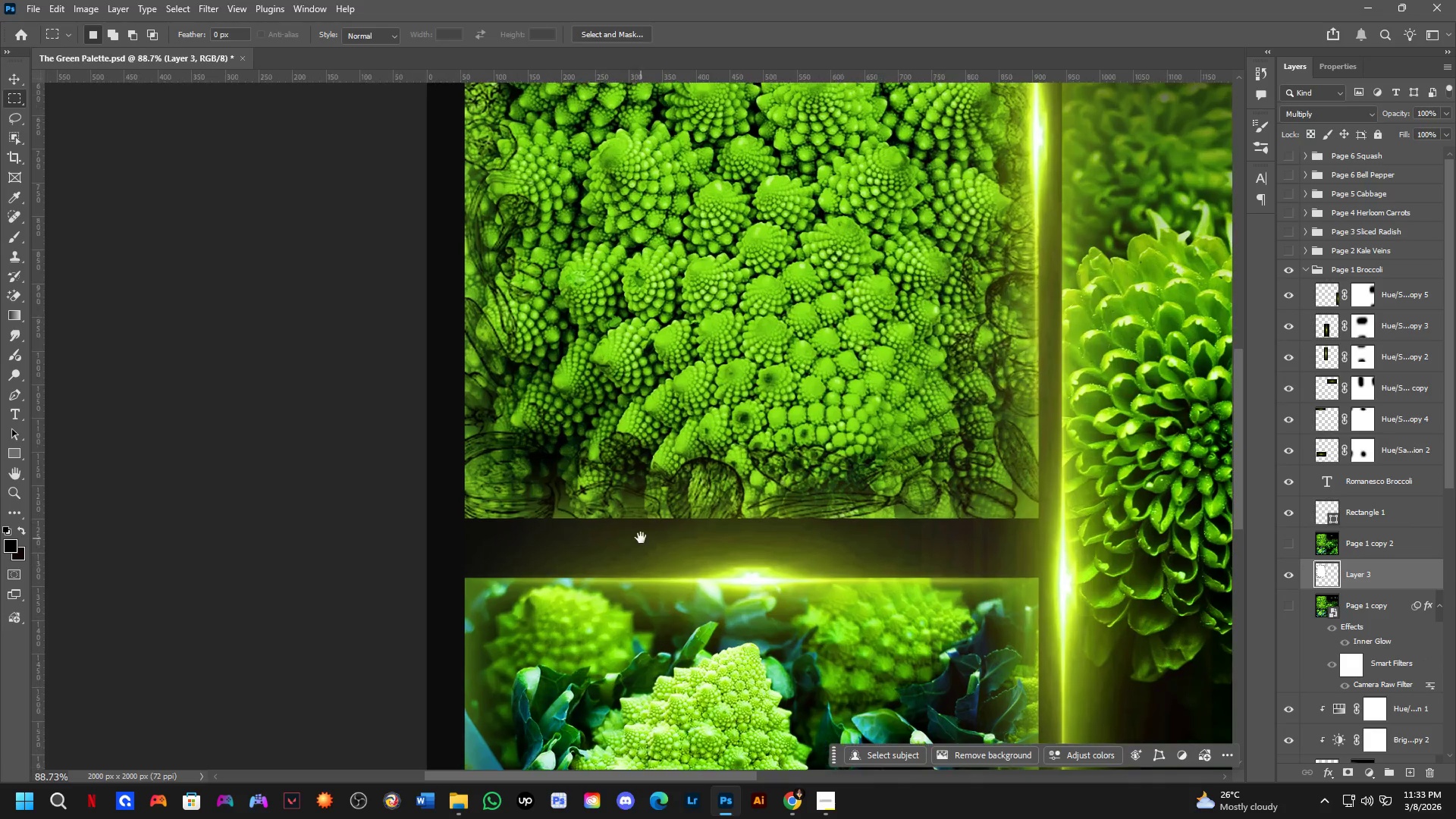 
hold_key(key=Space, duration=1.5)
 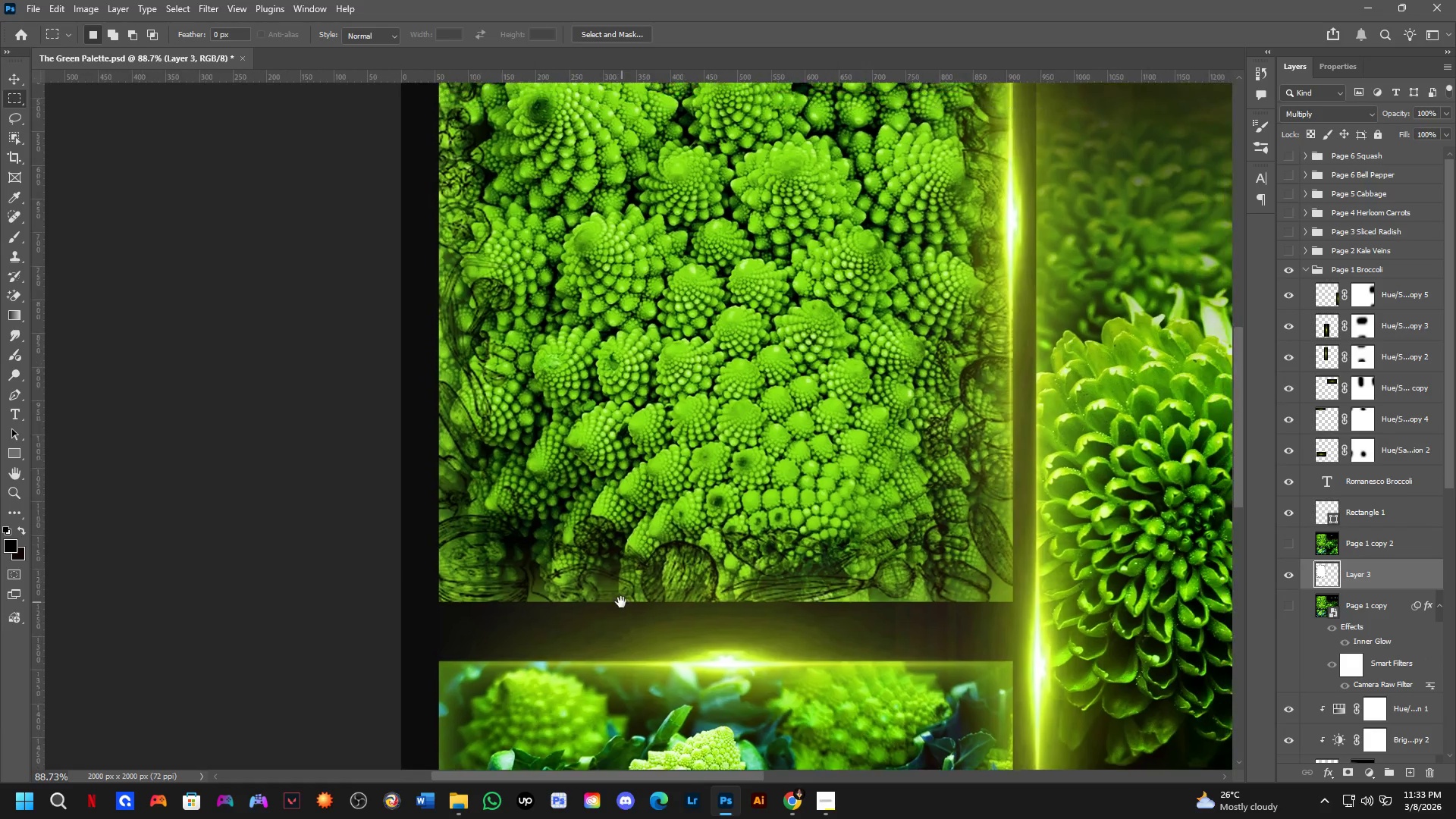 
left_click_drag(start_coordinate=[648, 518], to_coordinate=[621, 603])
 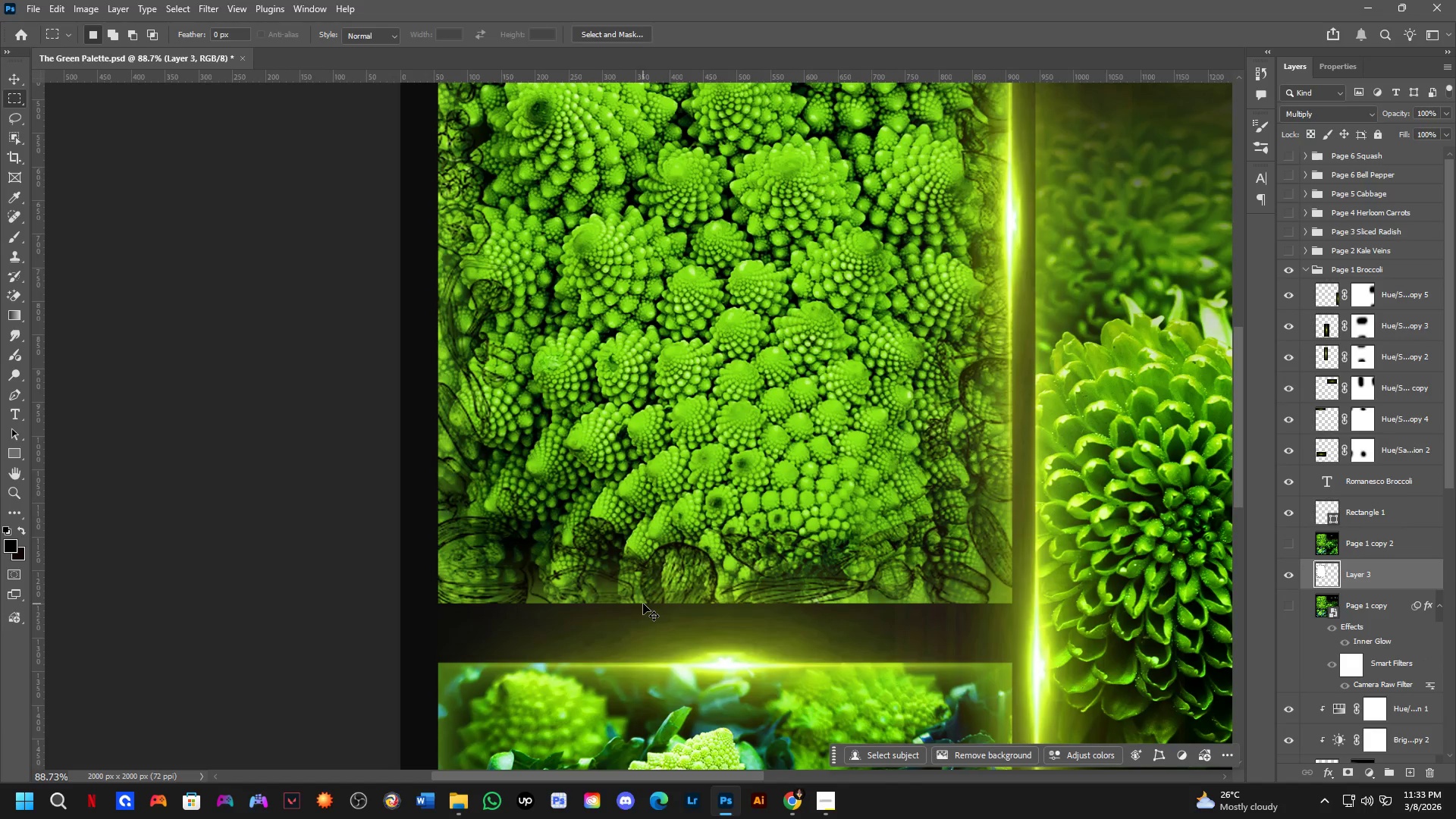 
hold_key(key=Space, duration=0.86)
 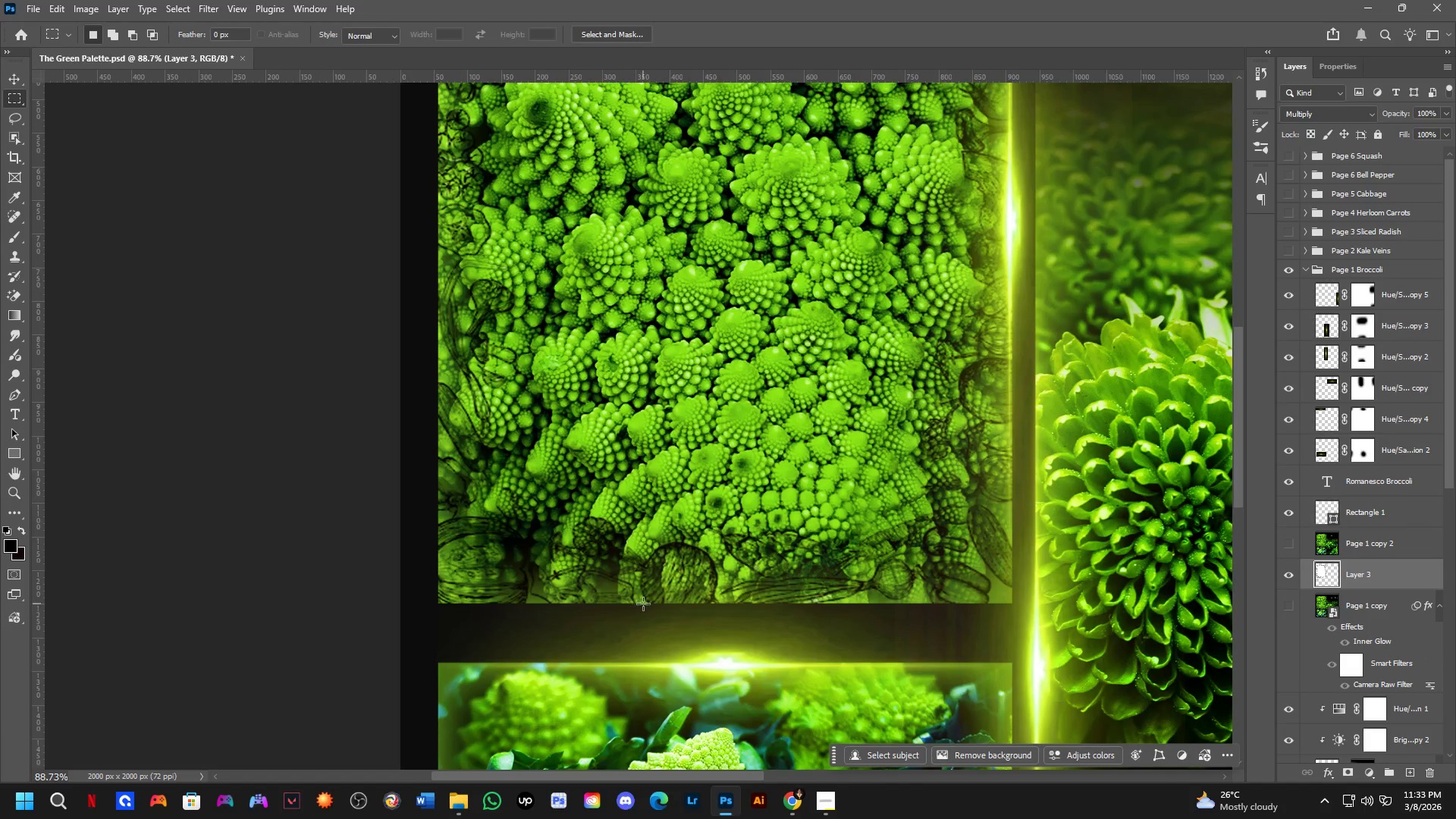 
hold_key(key=ControlLeft, duration=0.88)
 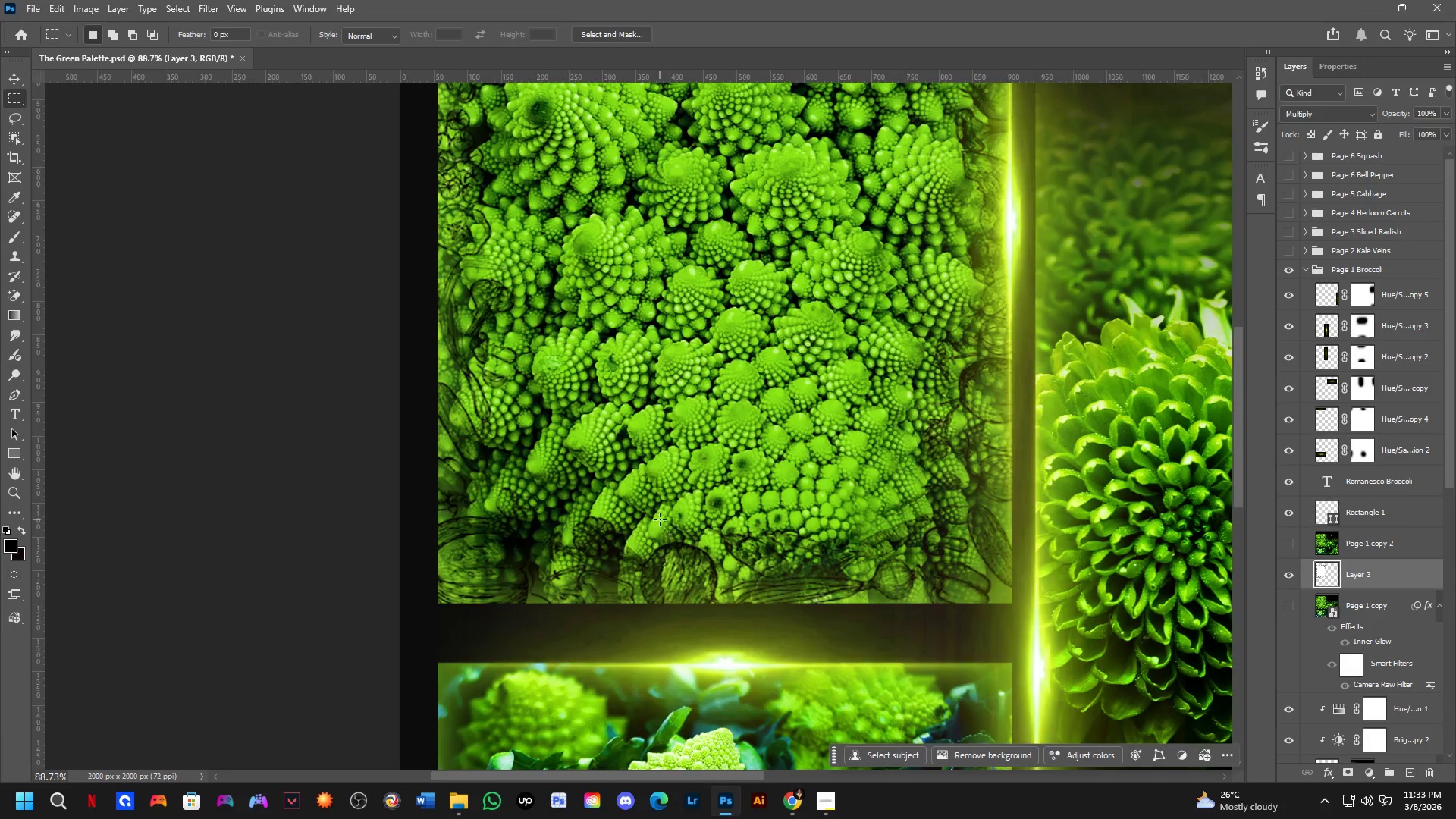 
scroll: coordinate [661, 513], scroll_direction: down, amount: 5.0
 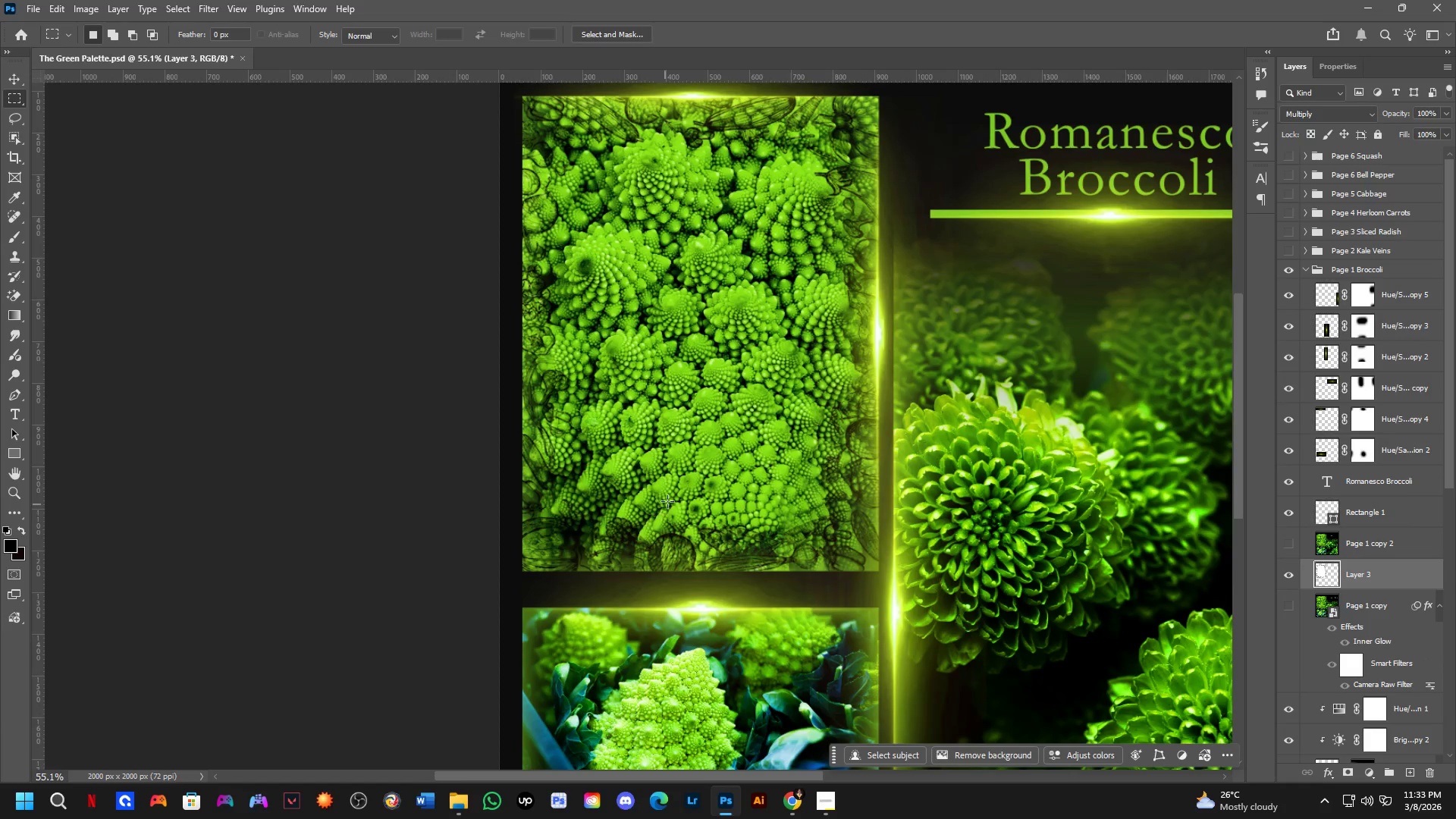 
hold_key(key=Space, duration=0.5)
 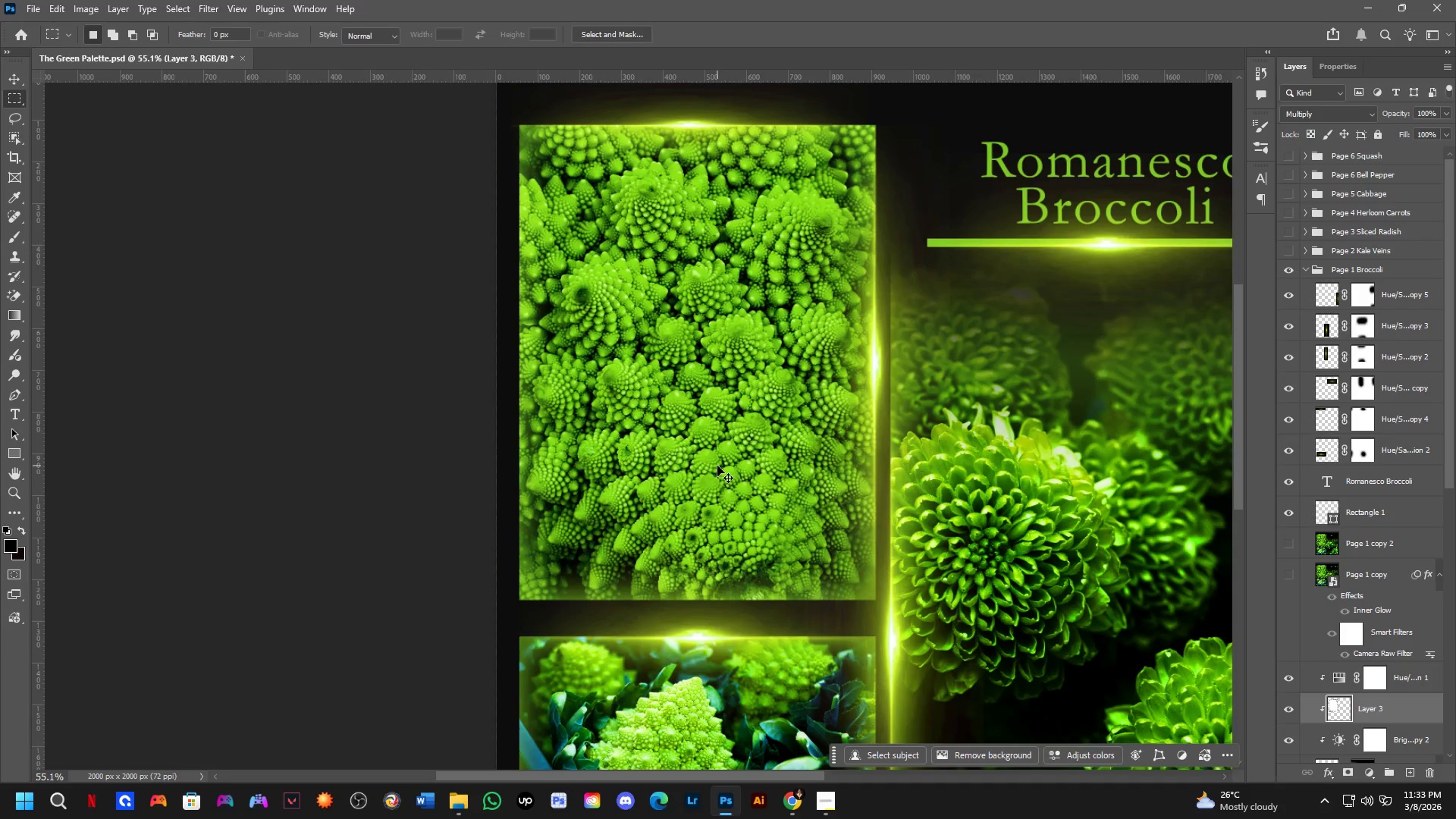 
left_click_drag(start_coordinate=[717, 426], to_coordinate=[714, 455])
 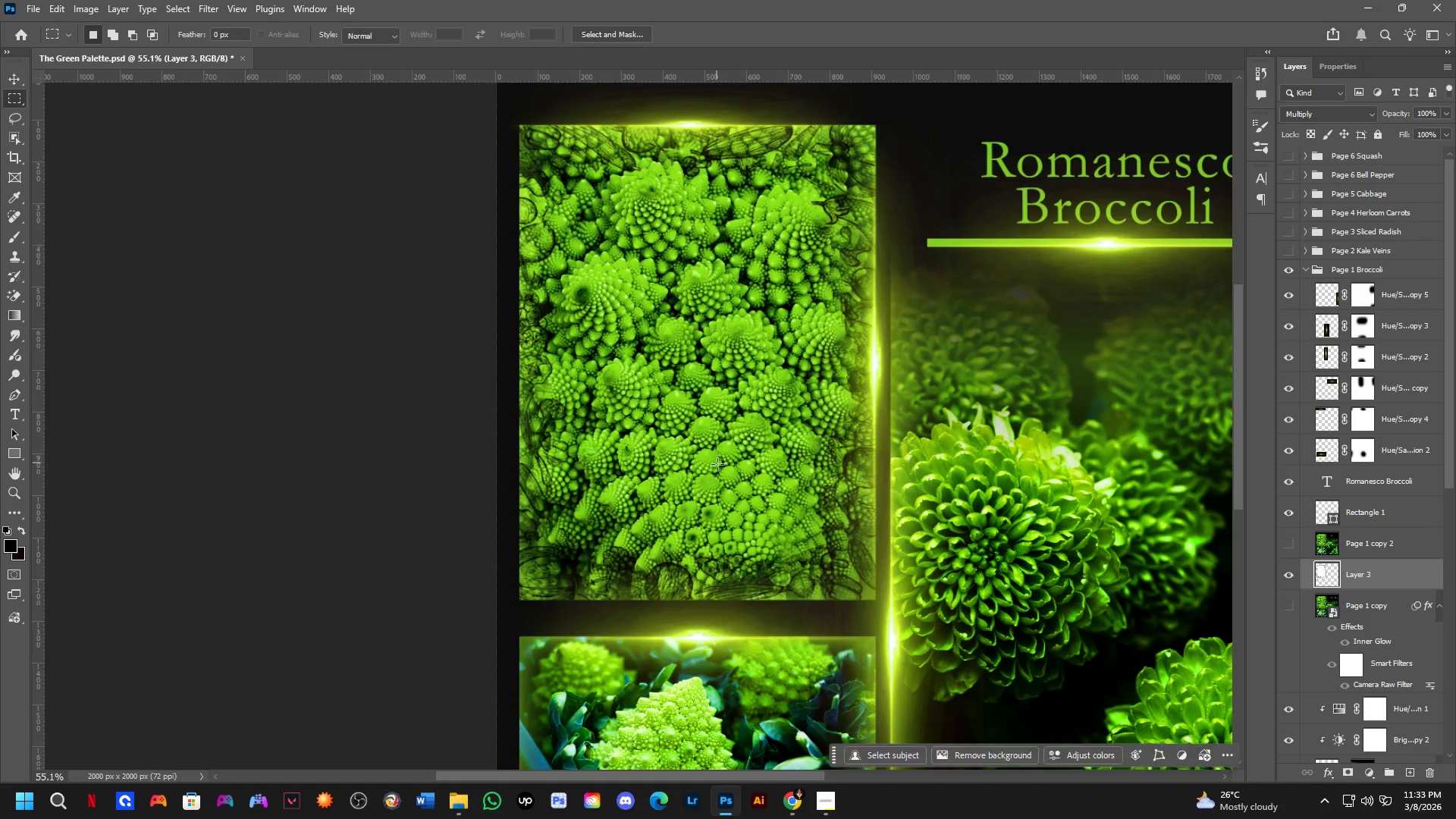 
key(Control+Z)
 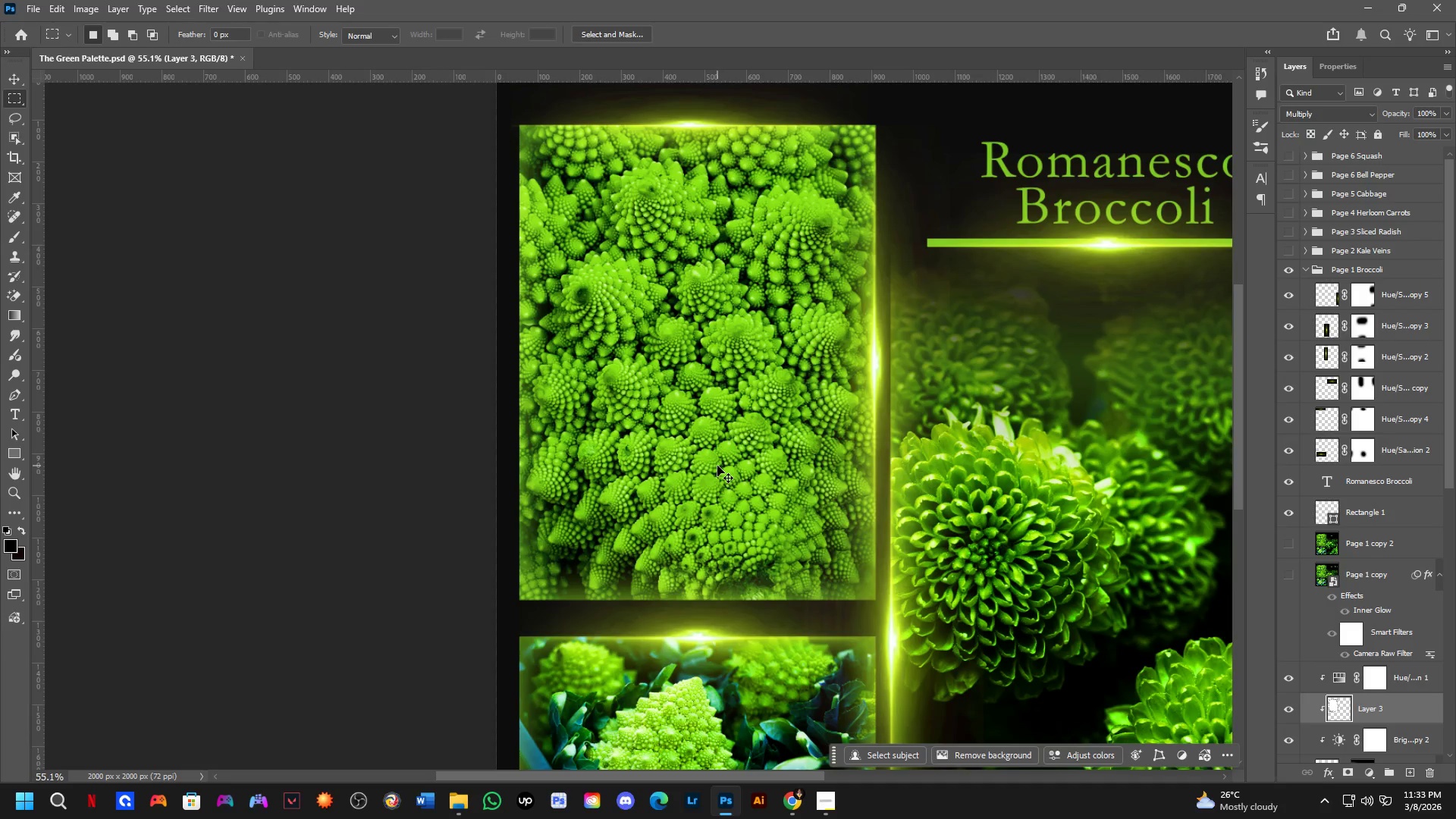 
scroll: coordinate [717, 466], scroll_direction: down, amount: 3.0
 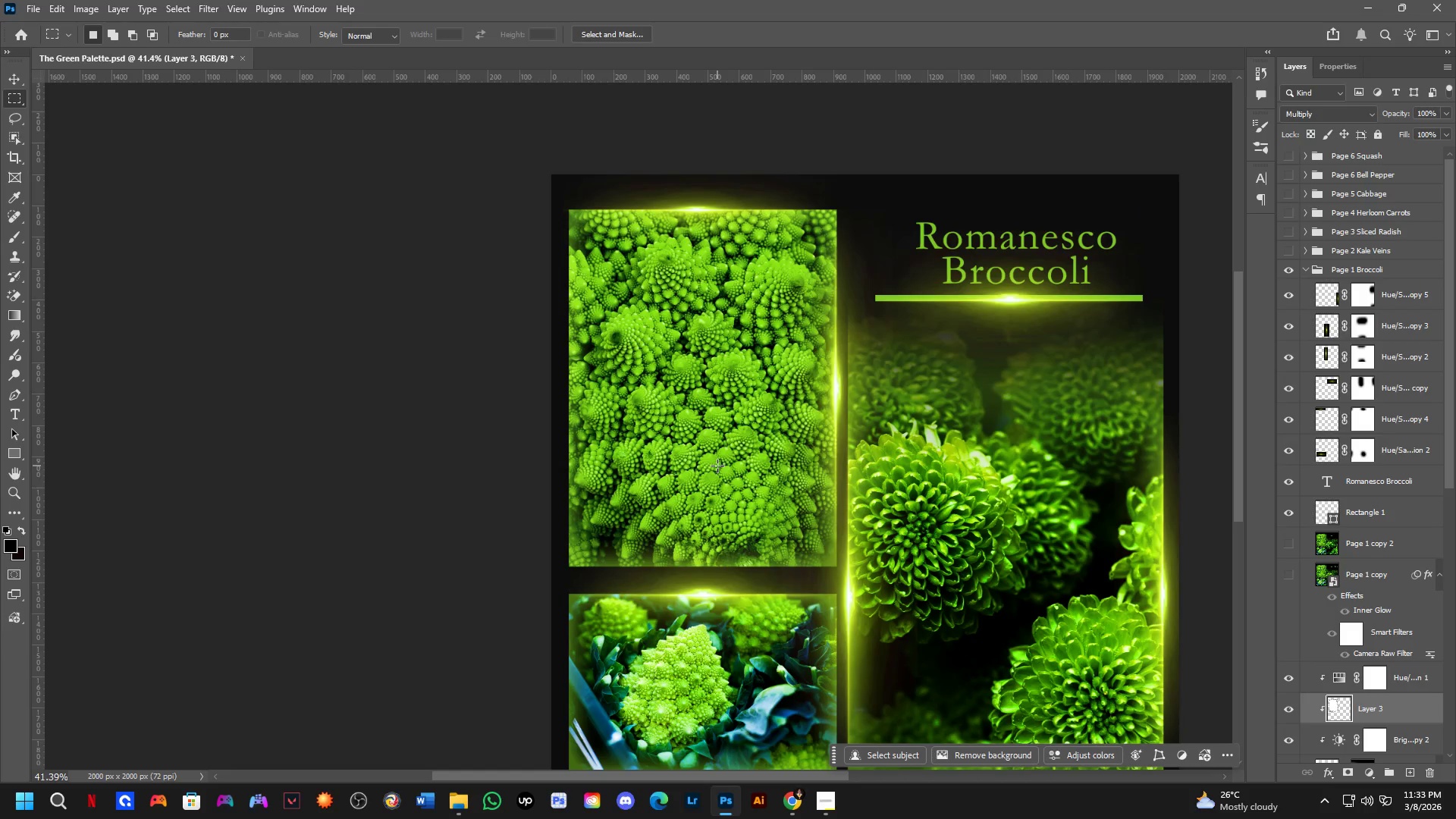 
hold_key(key=Space, duration=0.52)
 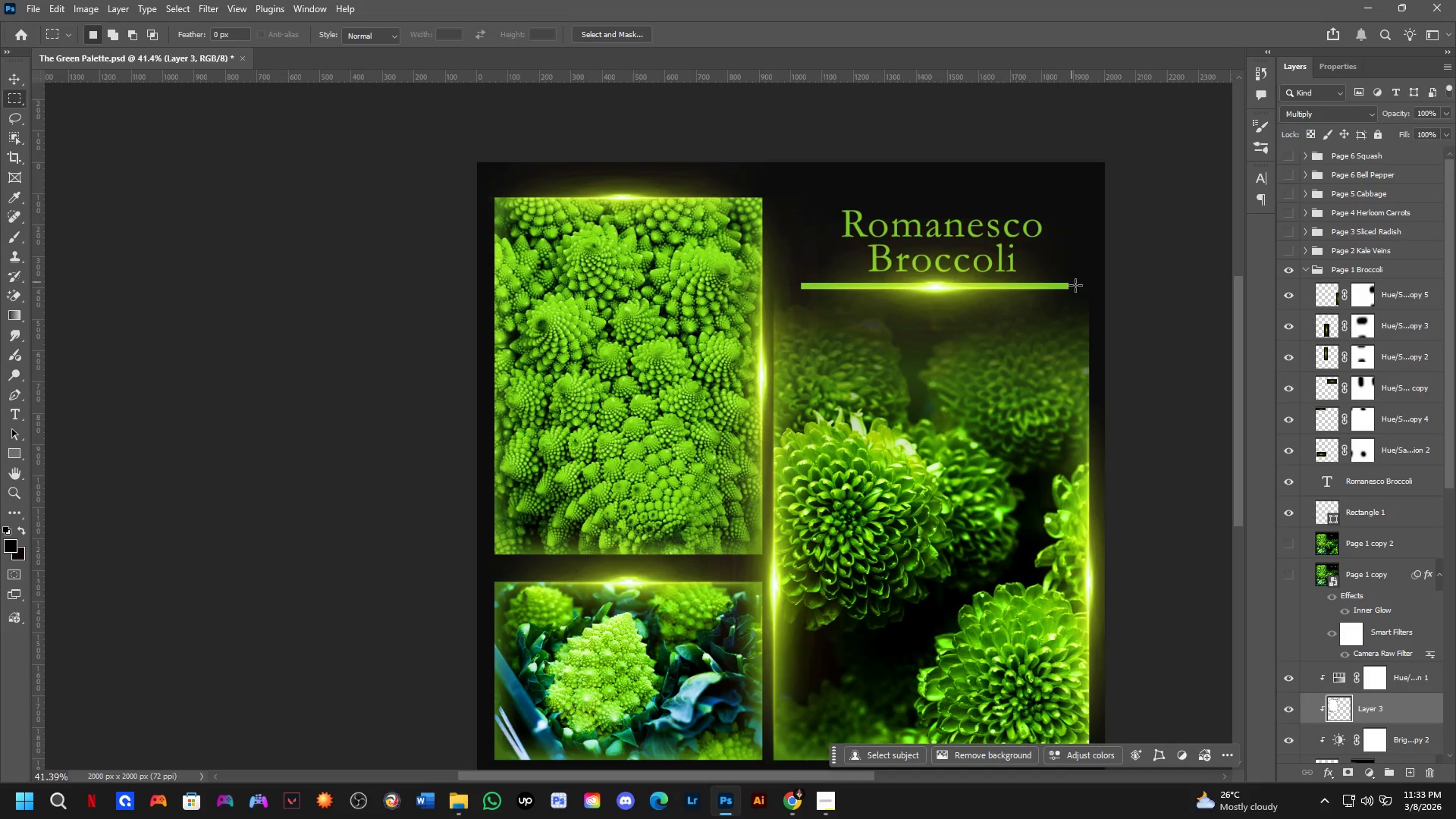 
left_click_drag(start_coordinate=[823, 463], to_coordinate=[748, 450])
 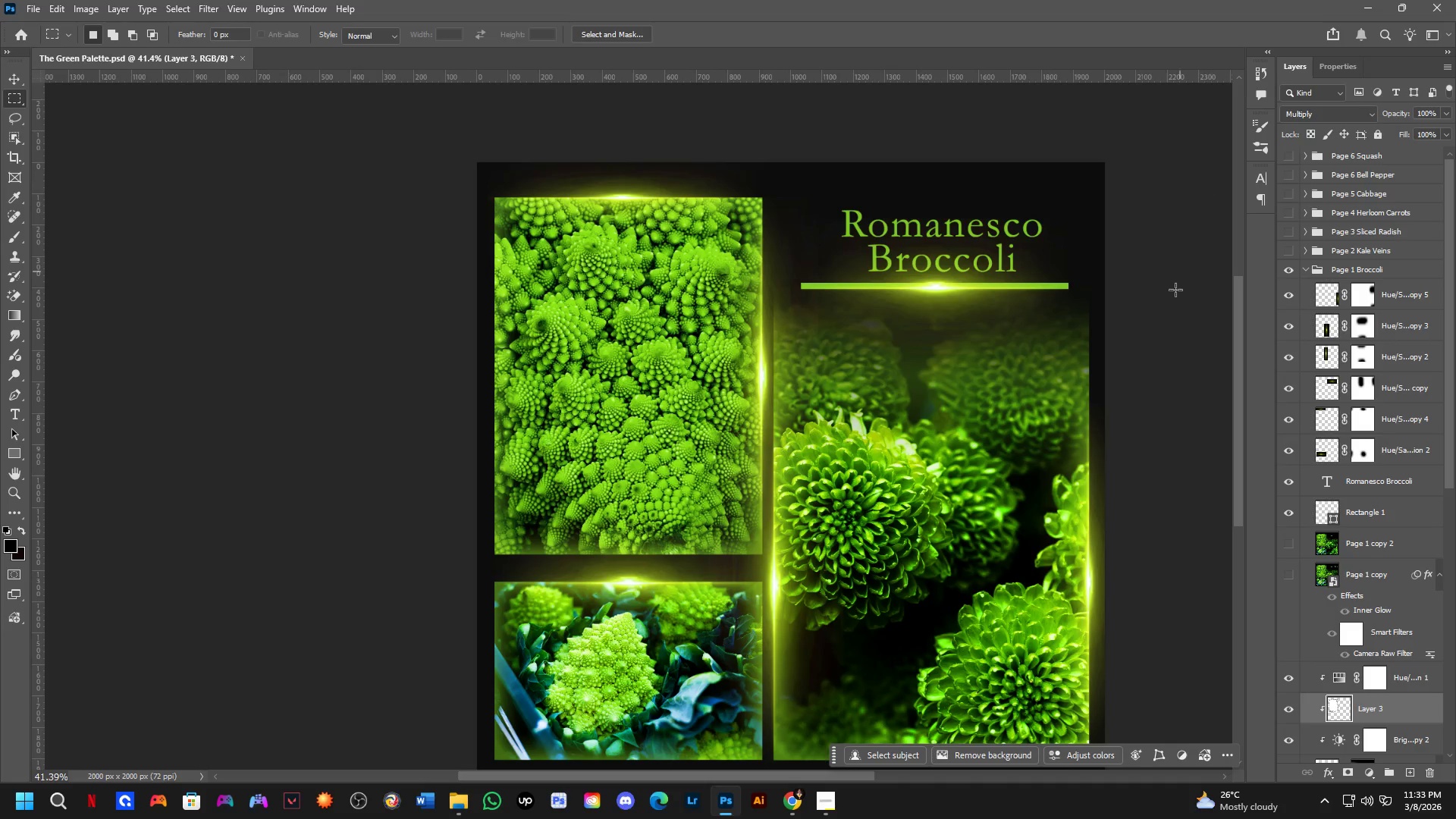 
key(Alt+AltLeft)
 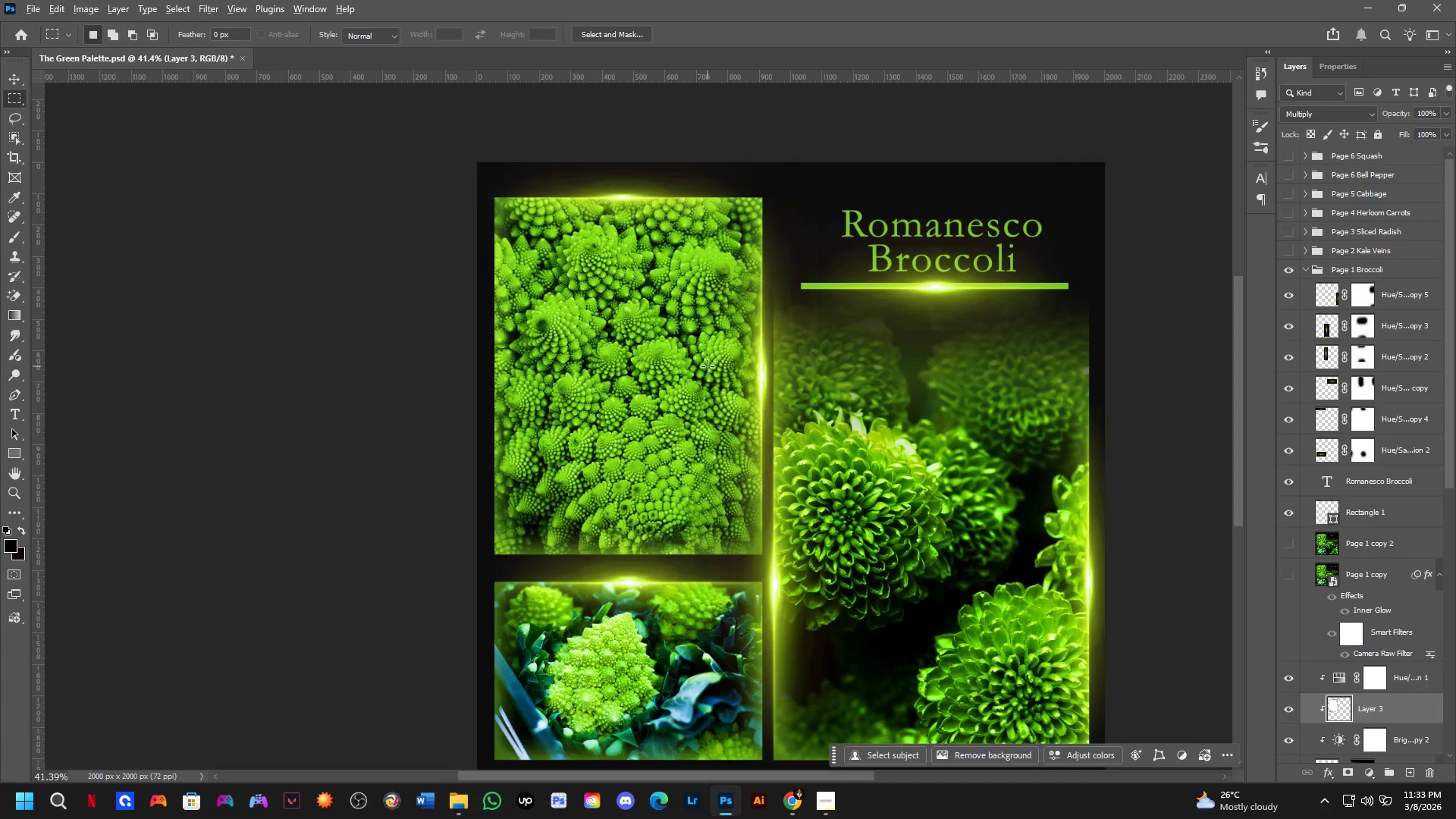 
hold_key(key=Tab, duration=4.25)
 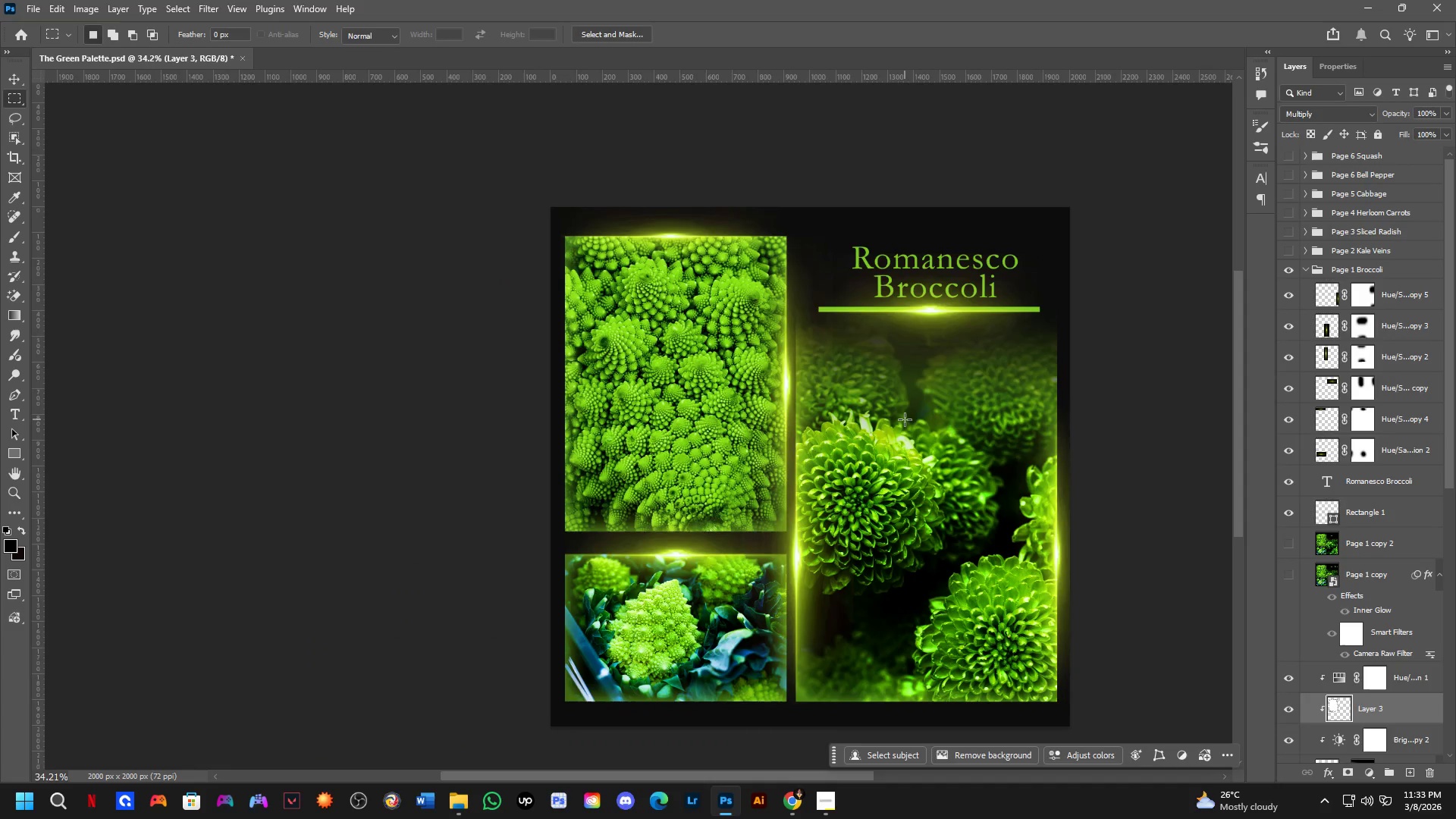 
left_click_drag(start_coordinate=[404, 129], to_coordinate=[108, 147])
 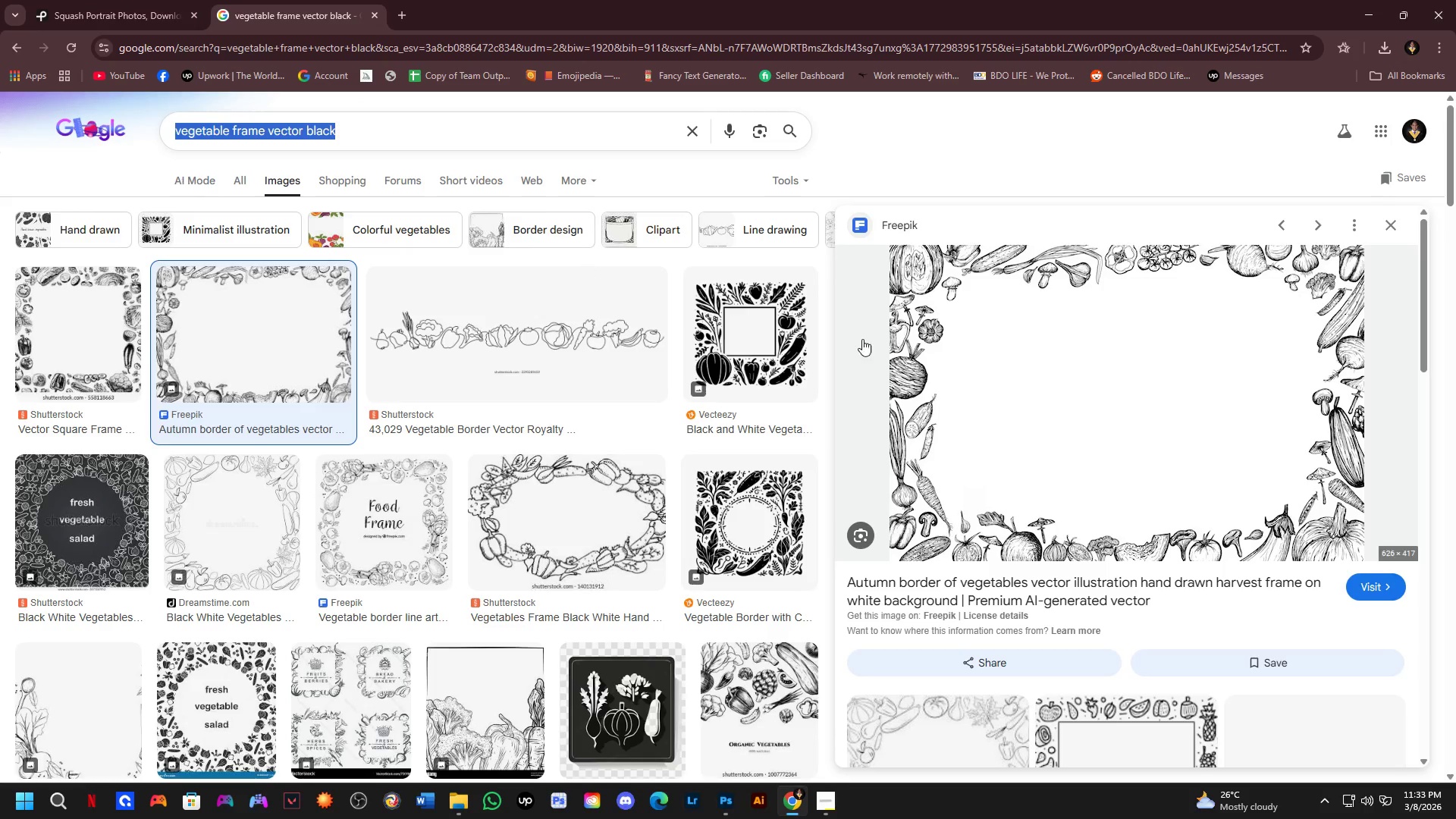 
scroll: coordinate [566, 495], scroll_direction: down, amount: 15.0
 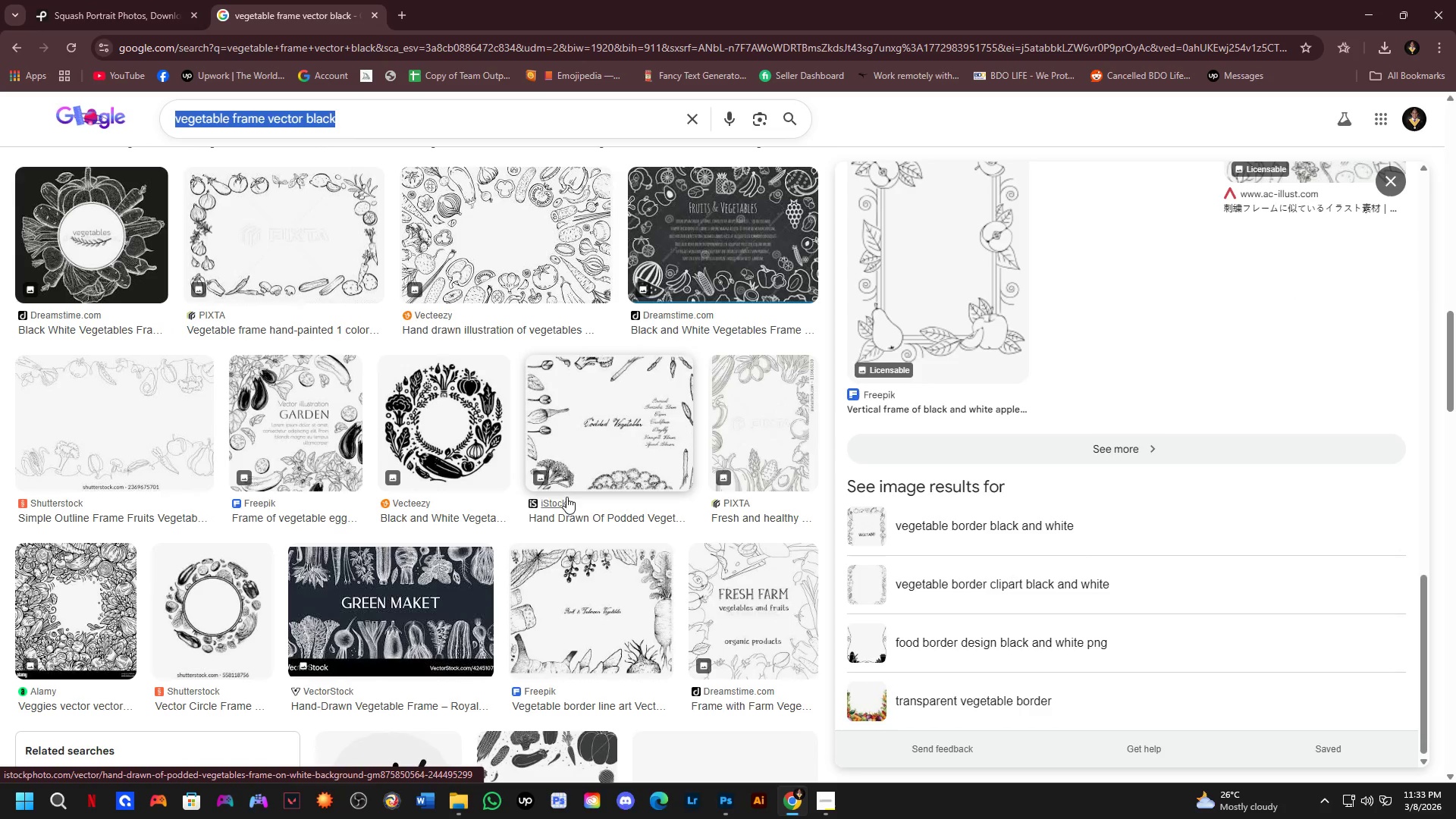 
key(Alt+AltLeft)
 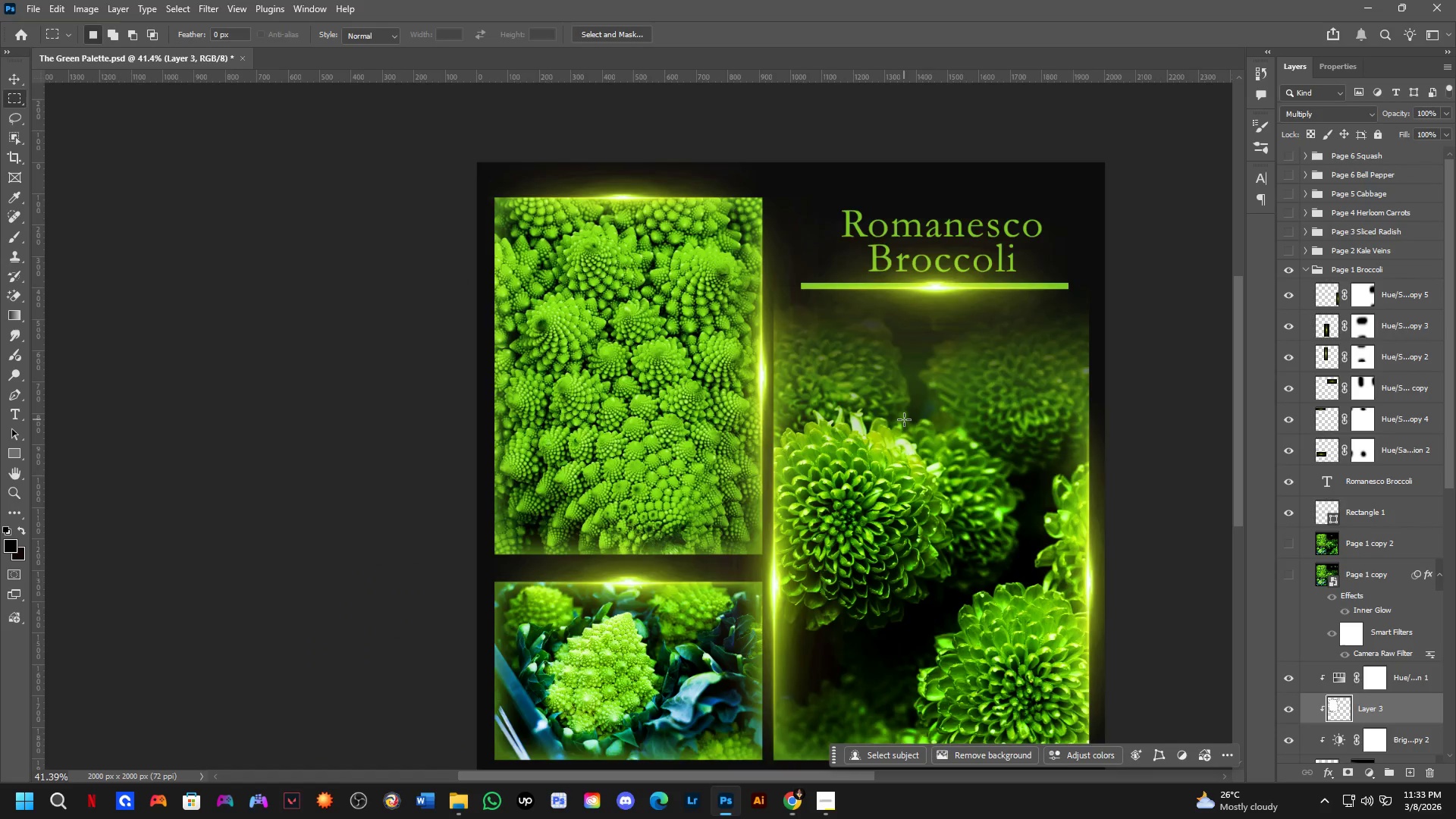 
scroll: coordinate [884, 426], scroll_direction: down, amount: 3.0
 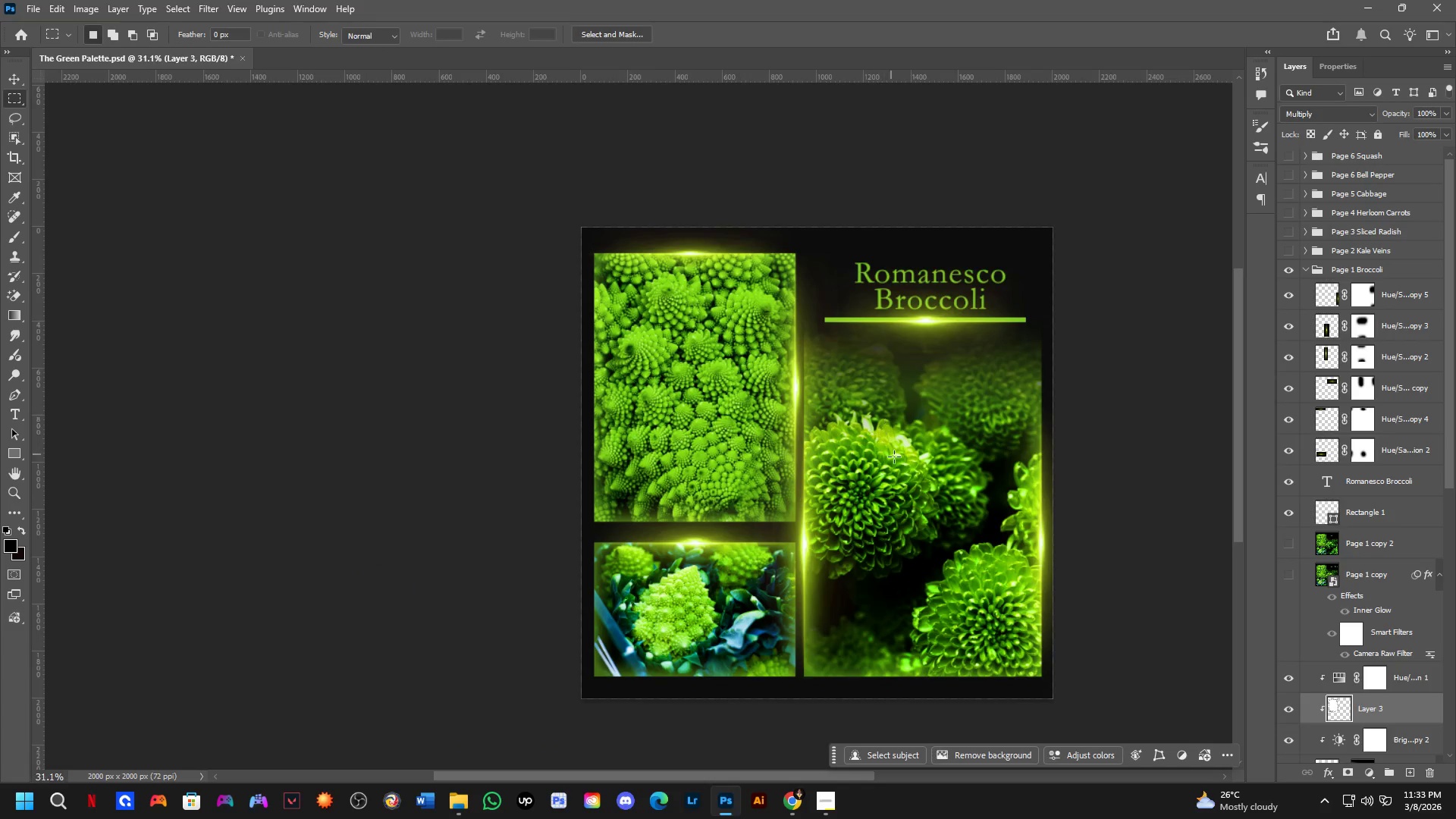 
key(Alt+AltLeft)
 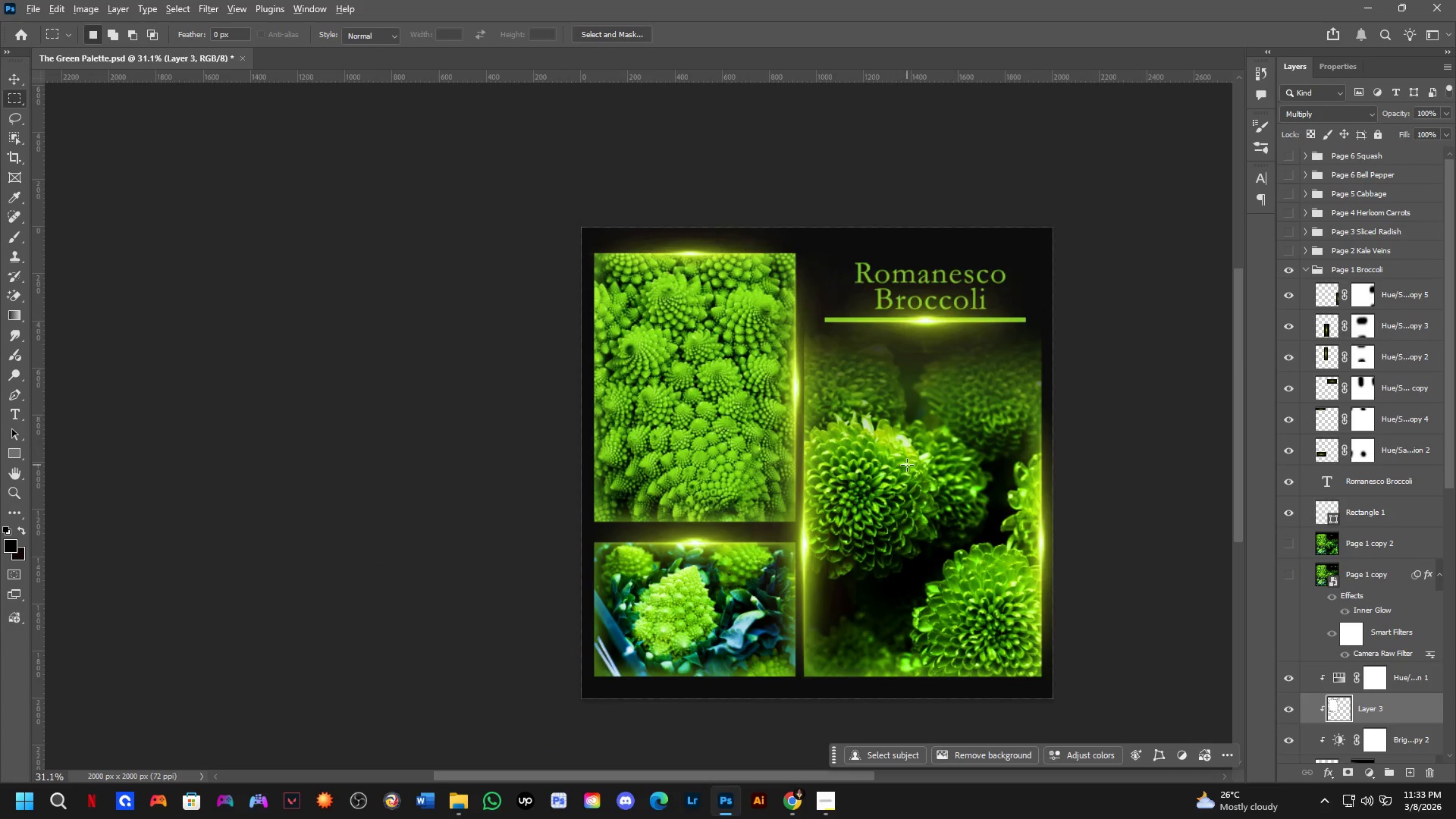 
key(Tab)
key(Backspace)
type(black and green the,me)
key(Backspace)
key(Backspace)
key(Backspace)
type(me frame)
 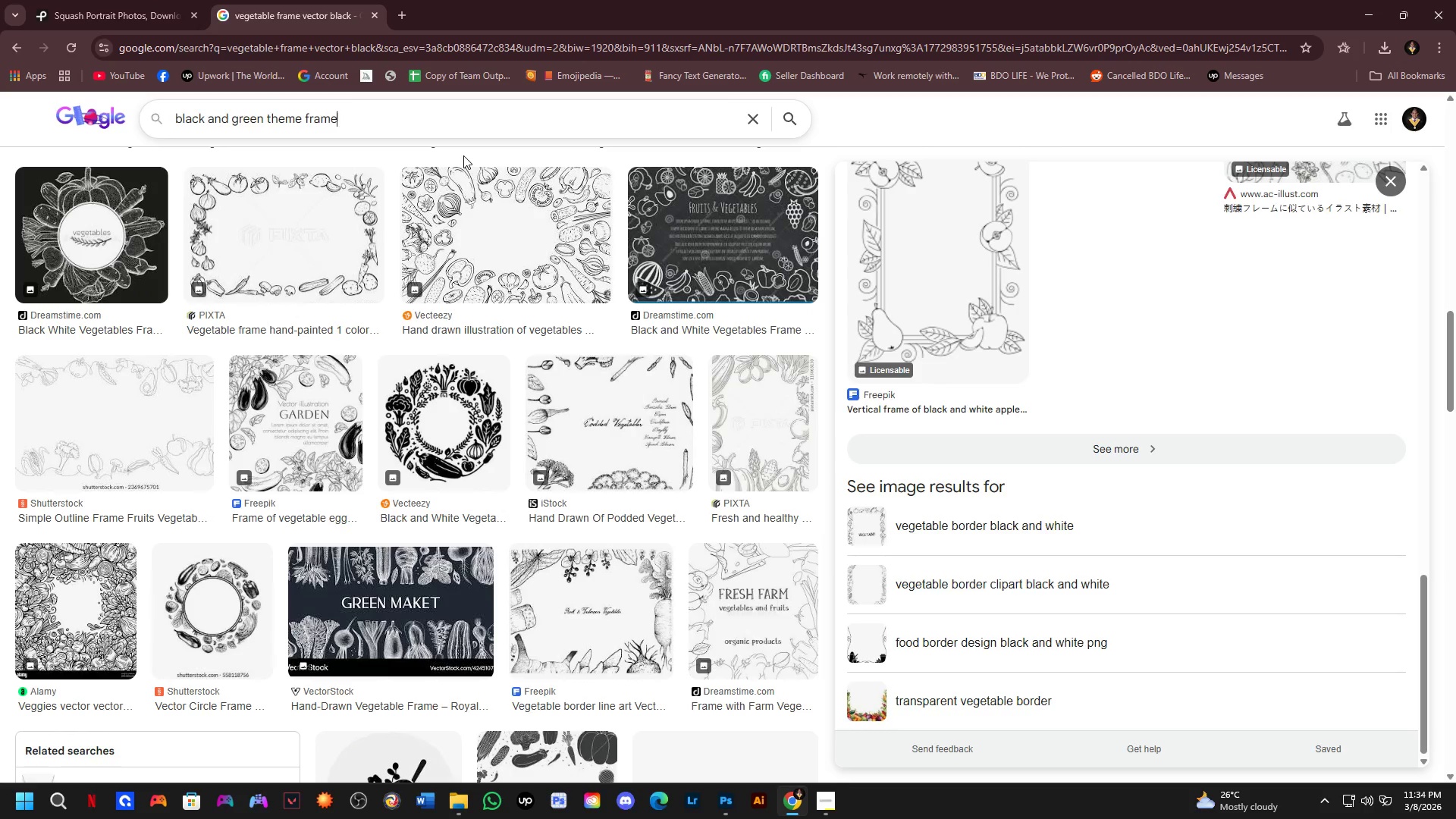 
key(Enter)
 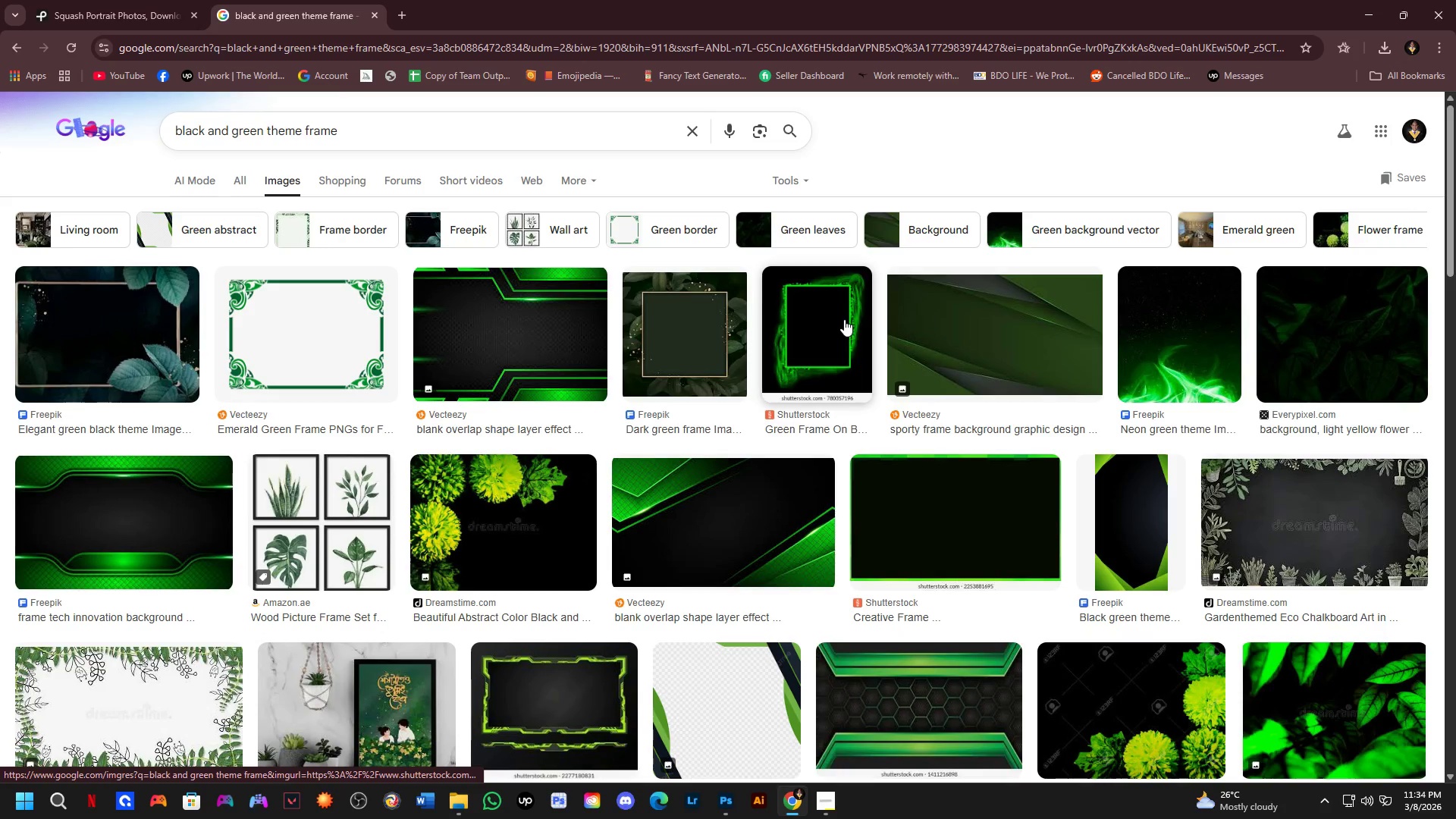 
wait(5.03)
 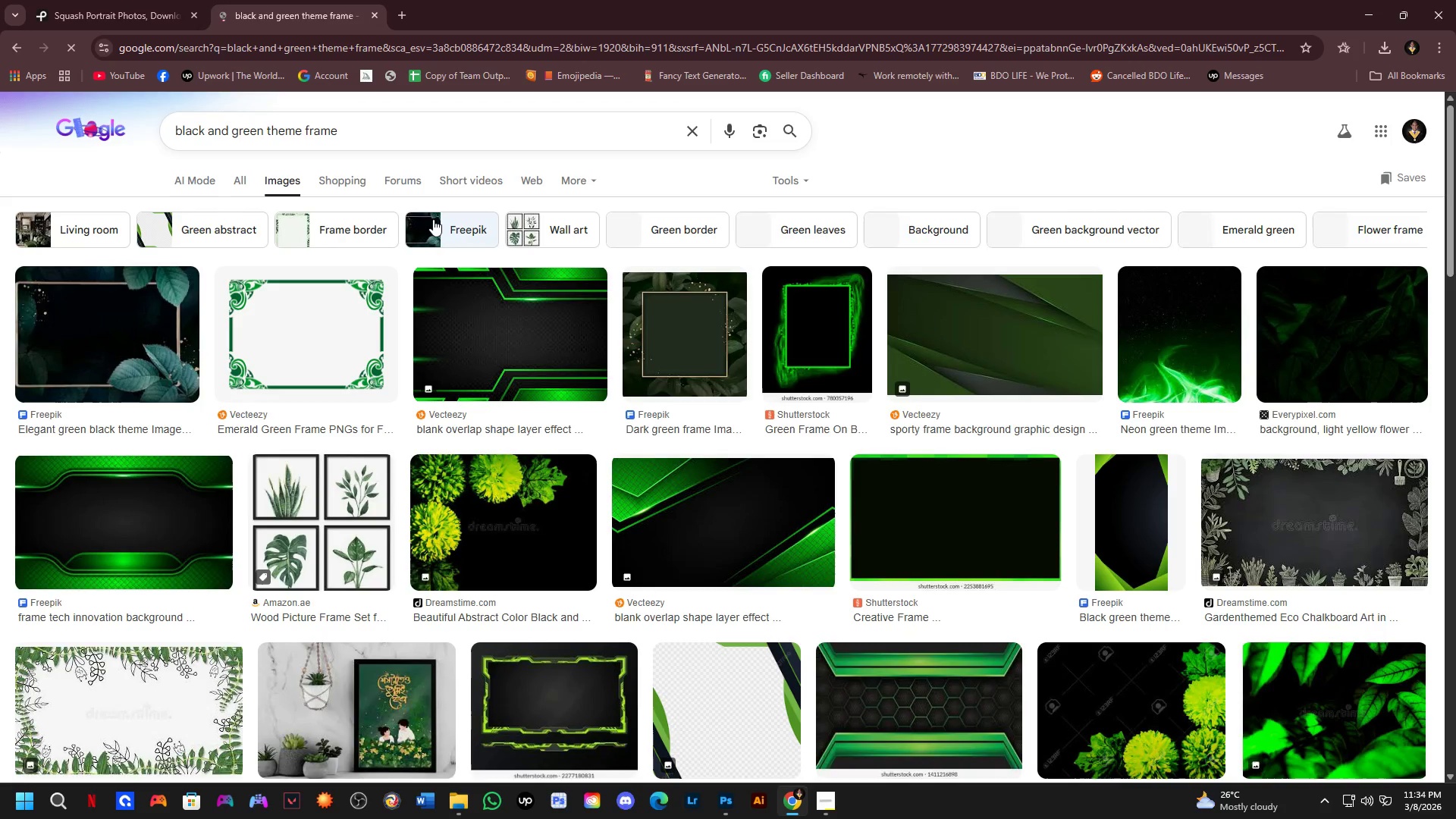 
scroll: coordinate [787, 394], scroll_direction: down, amount: 6.0
 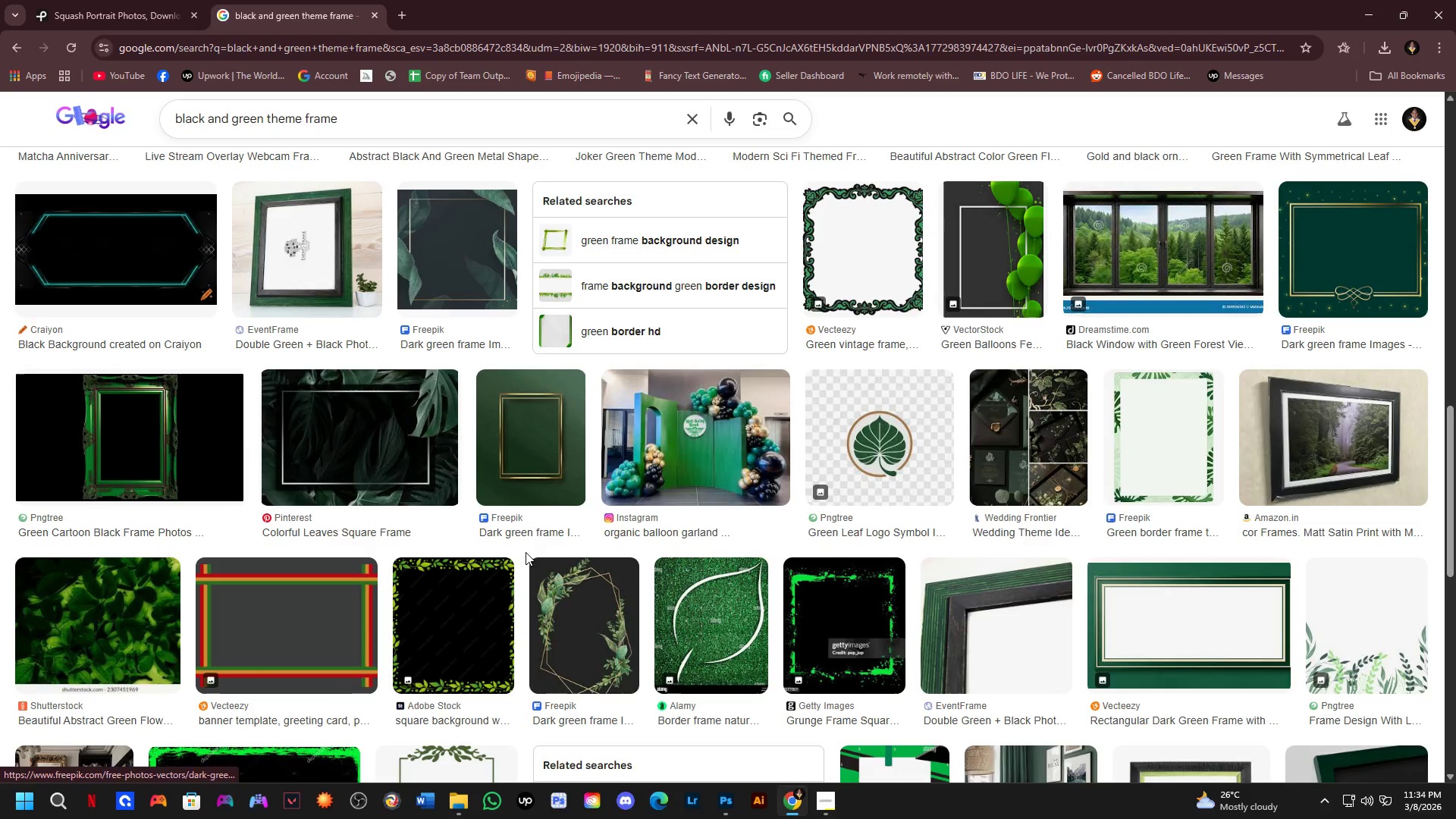 
scroll: coordinate [275, 512], scroll_direction: up, amount: 9.0
 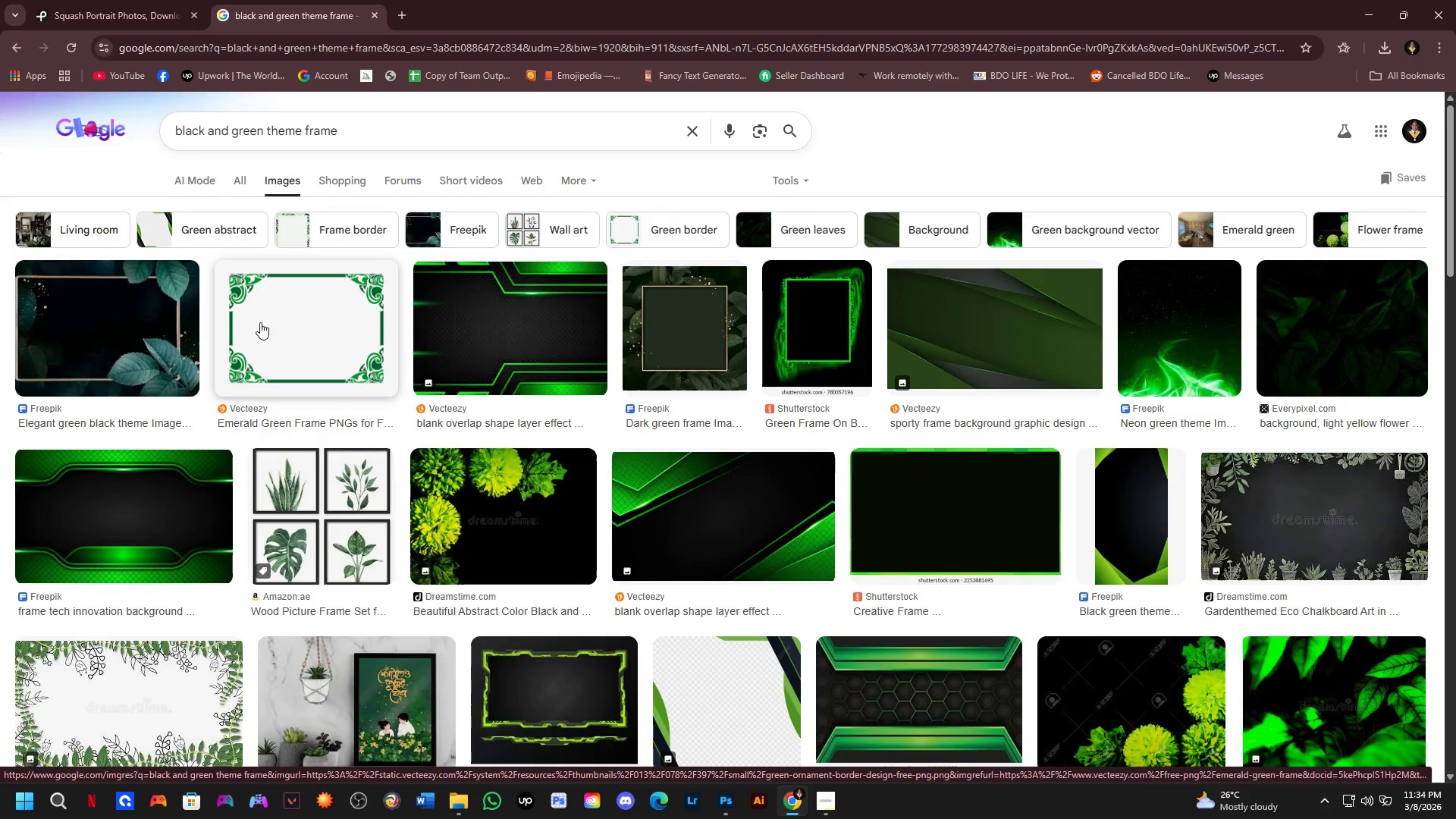 
left_click([552, 482])
 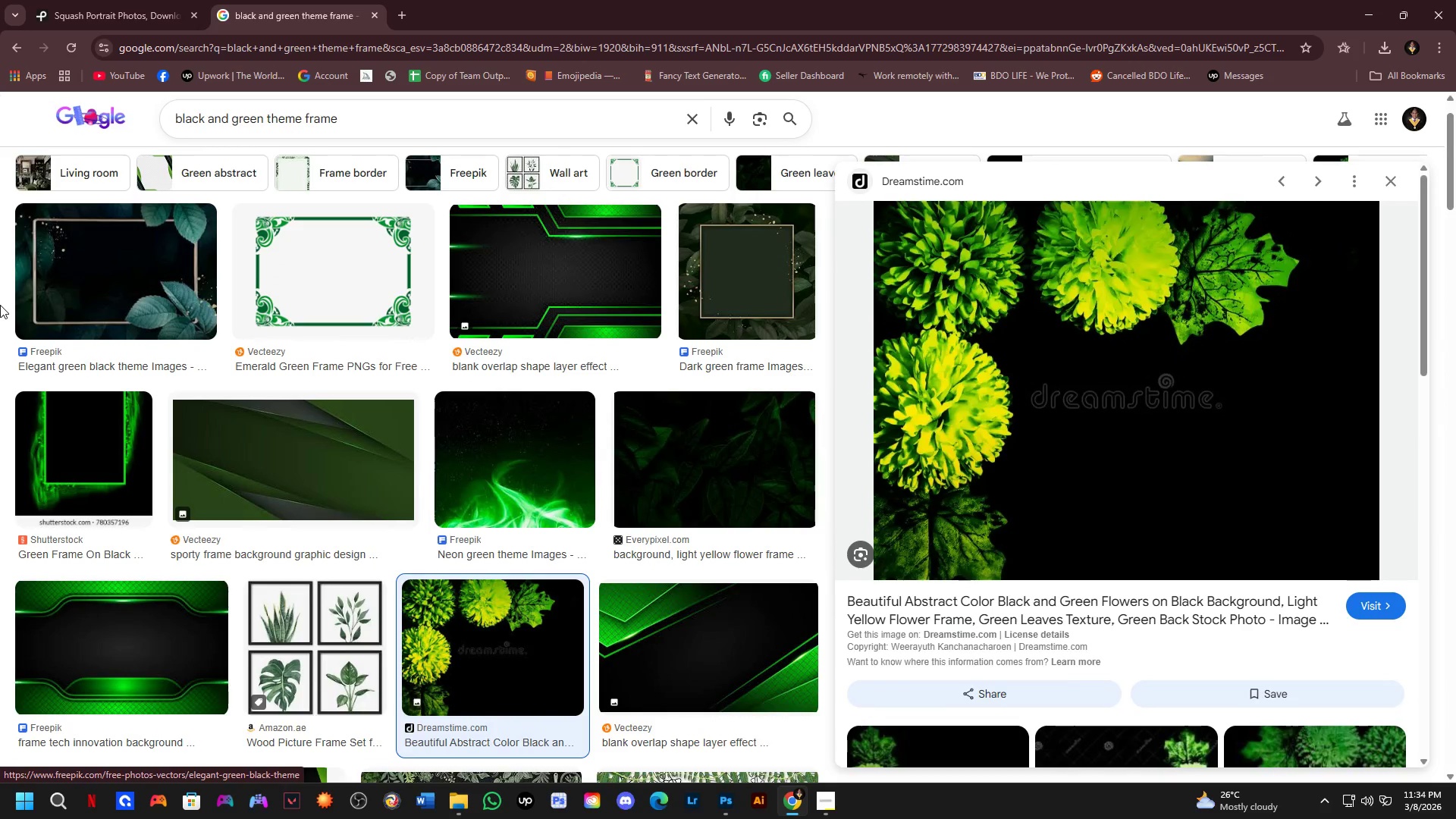 
left_click([112, 237])
 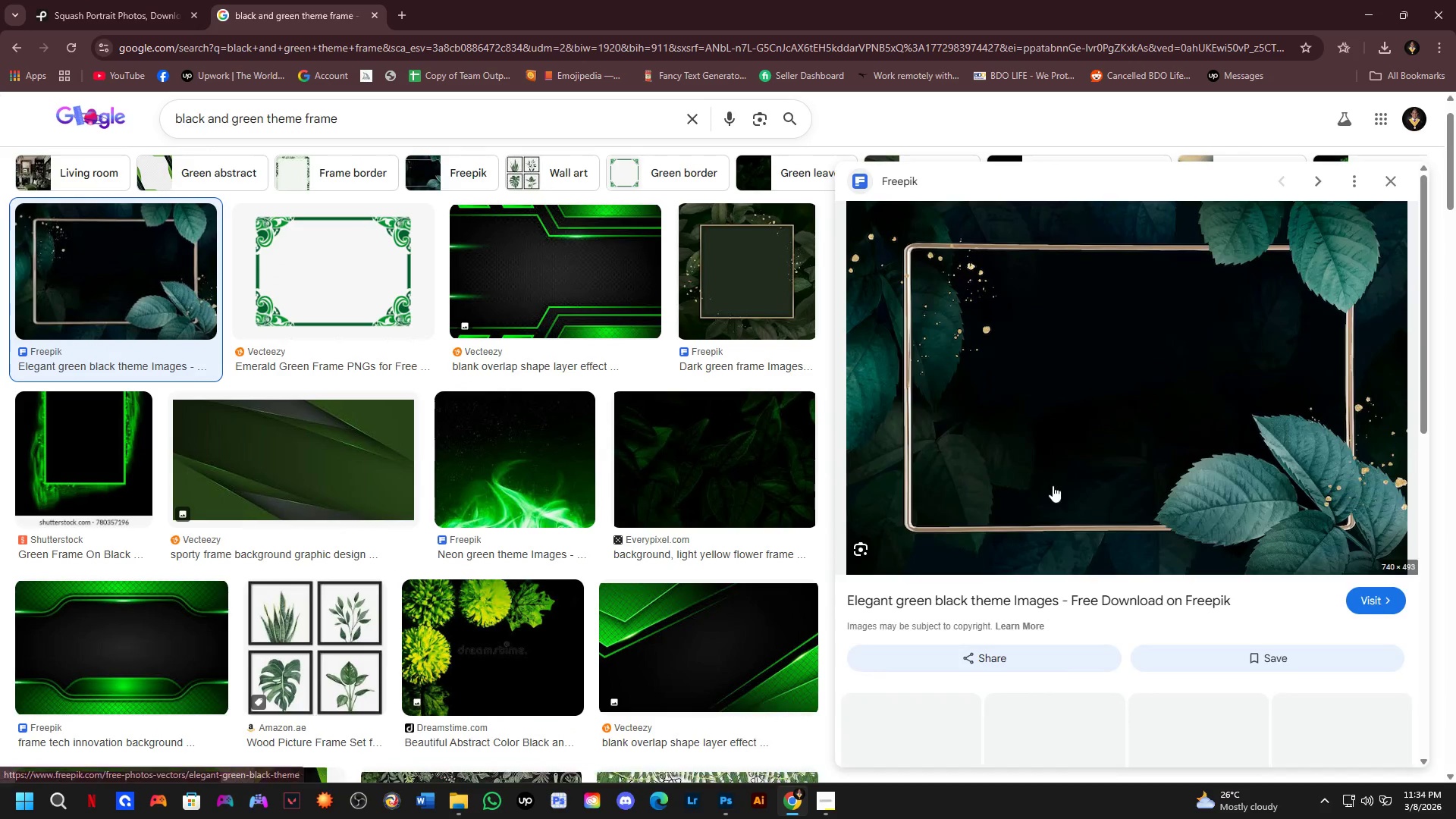 
scroll: coordinate [1053, 485], scroll_direction: down, amount: 4.0
 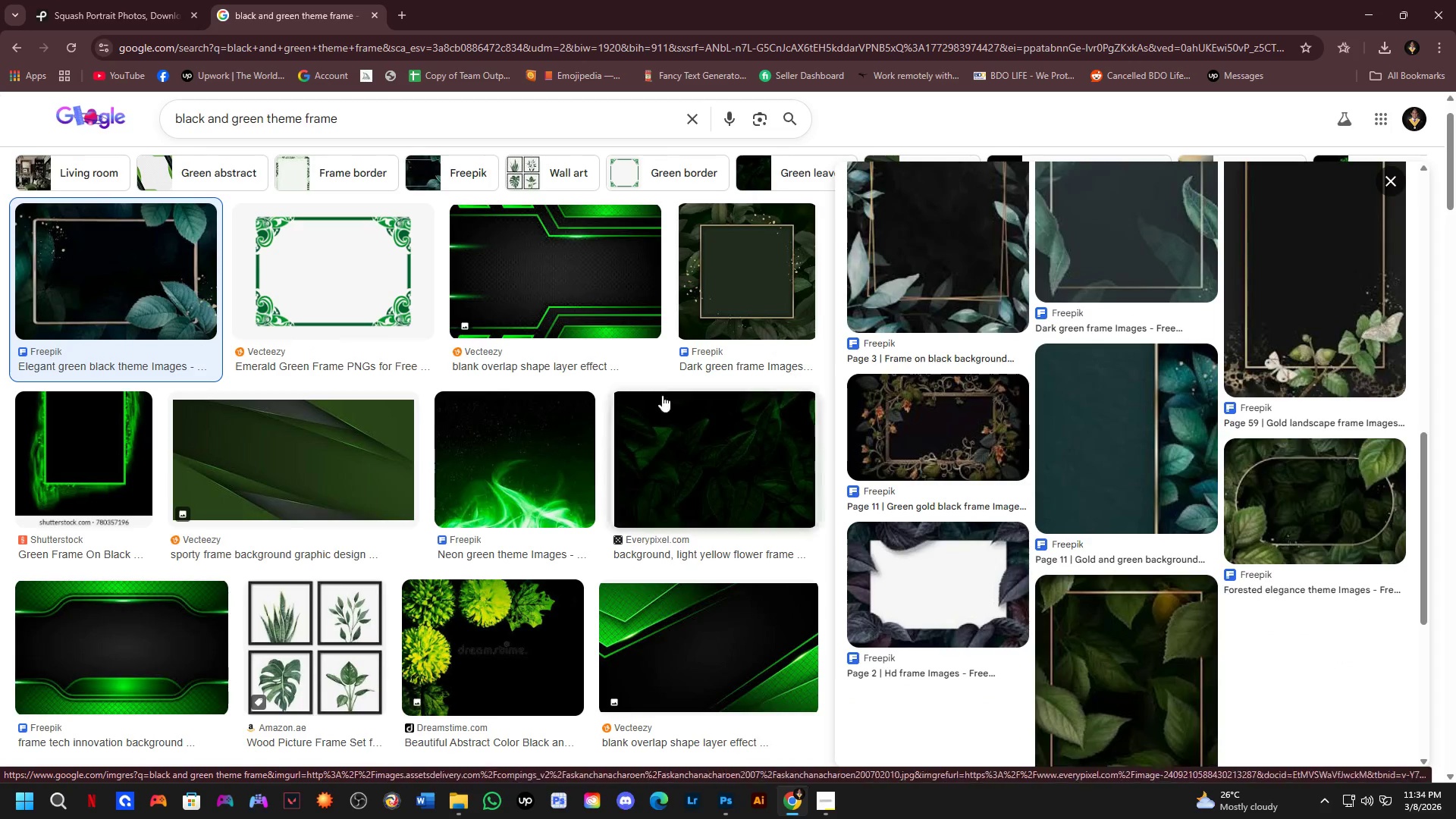 
left_click([357, 285])
 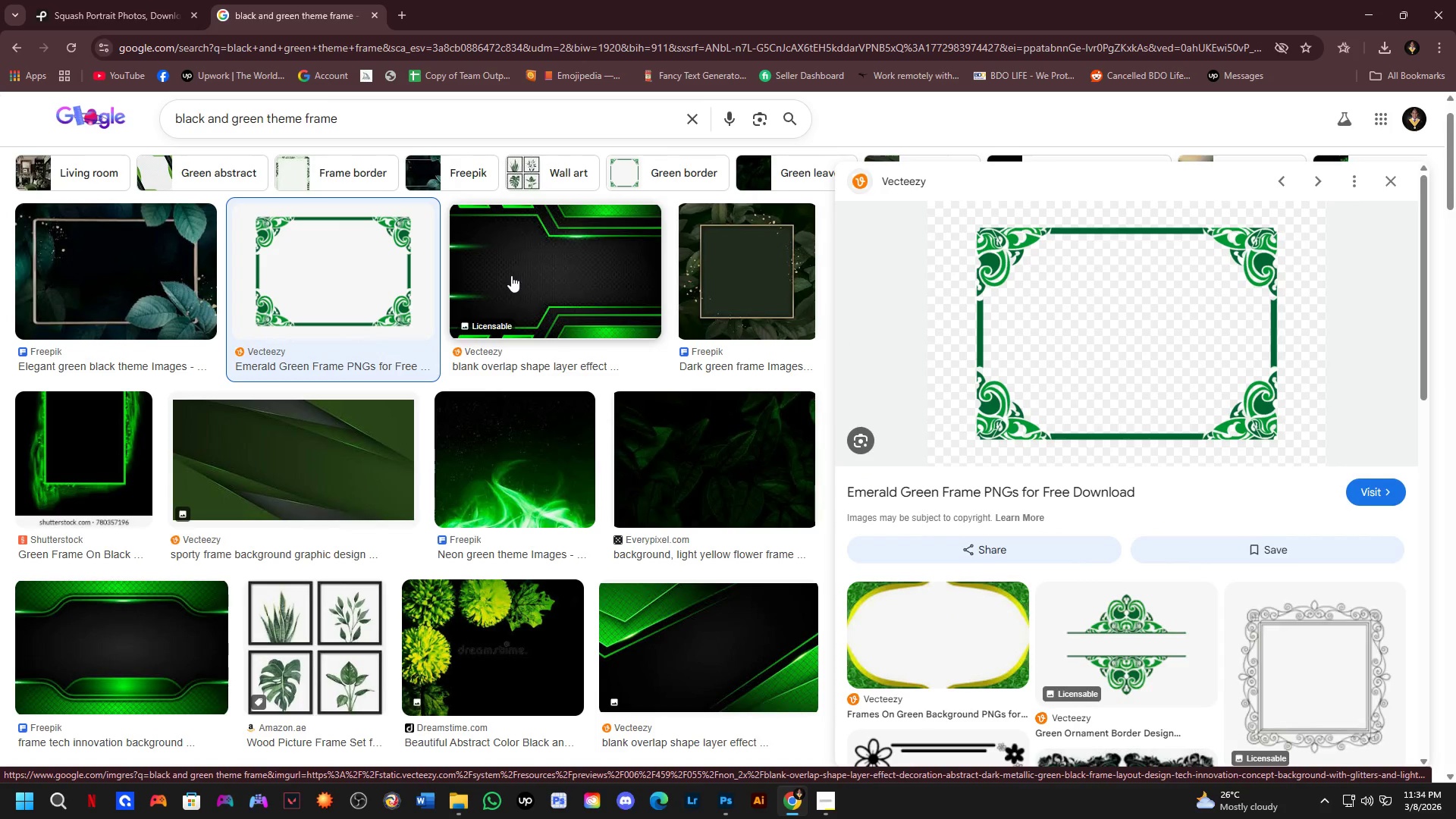 
left_click([511, 275])
 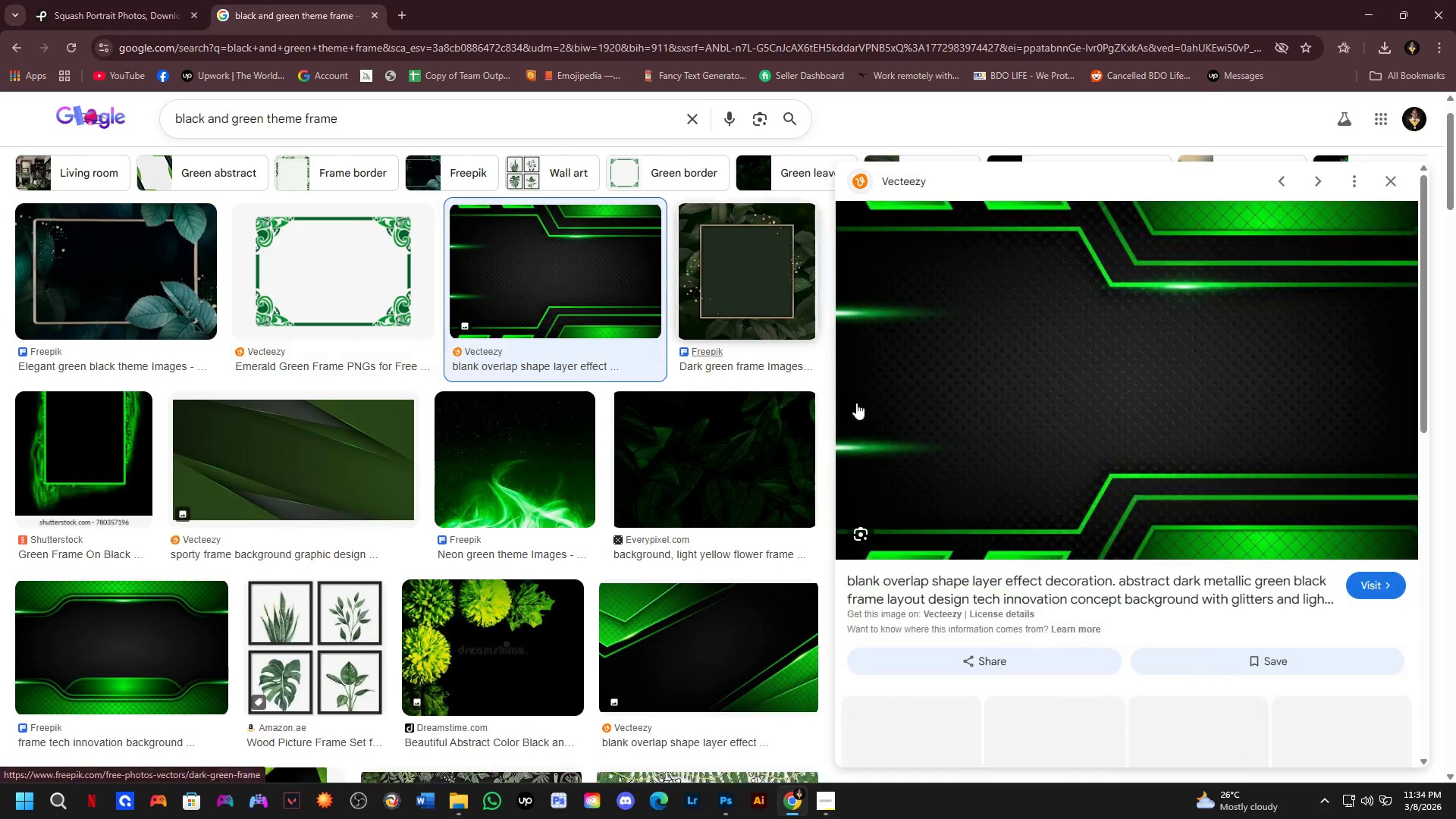 
scroll: coordinate [1052, 459], scroll_direction: down, amount: 4.0
 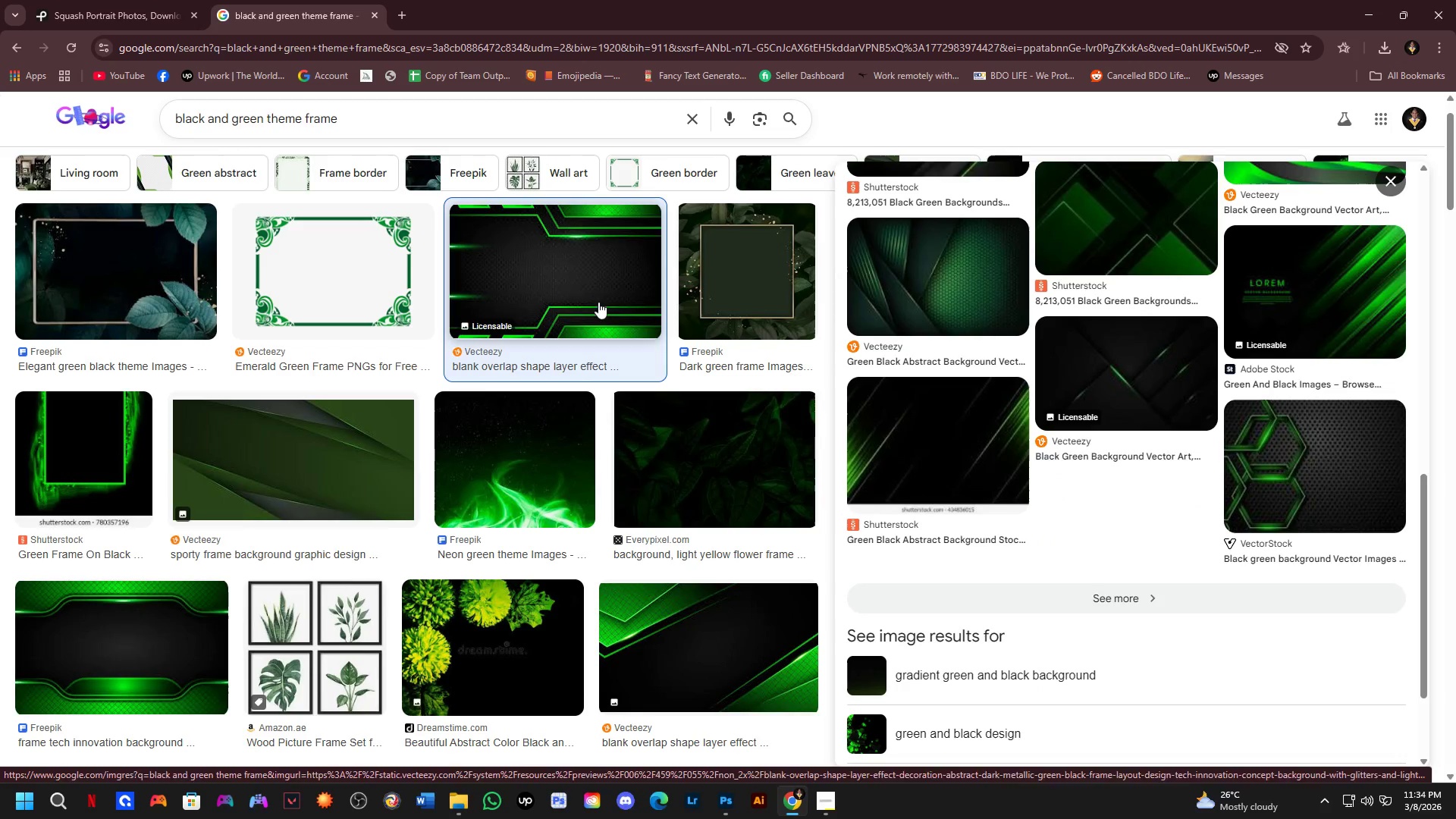 
scroll: coordinate [661, 391], scroll_direction: up, amount: 3.0
 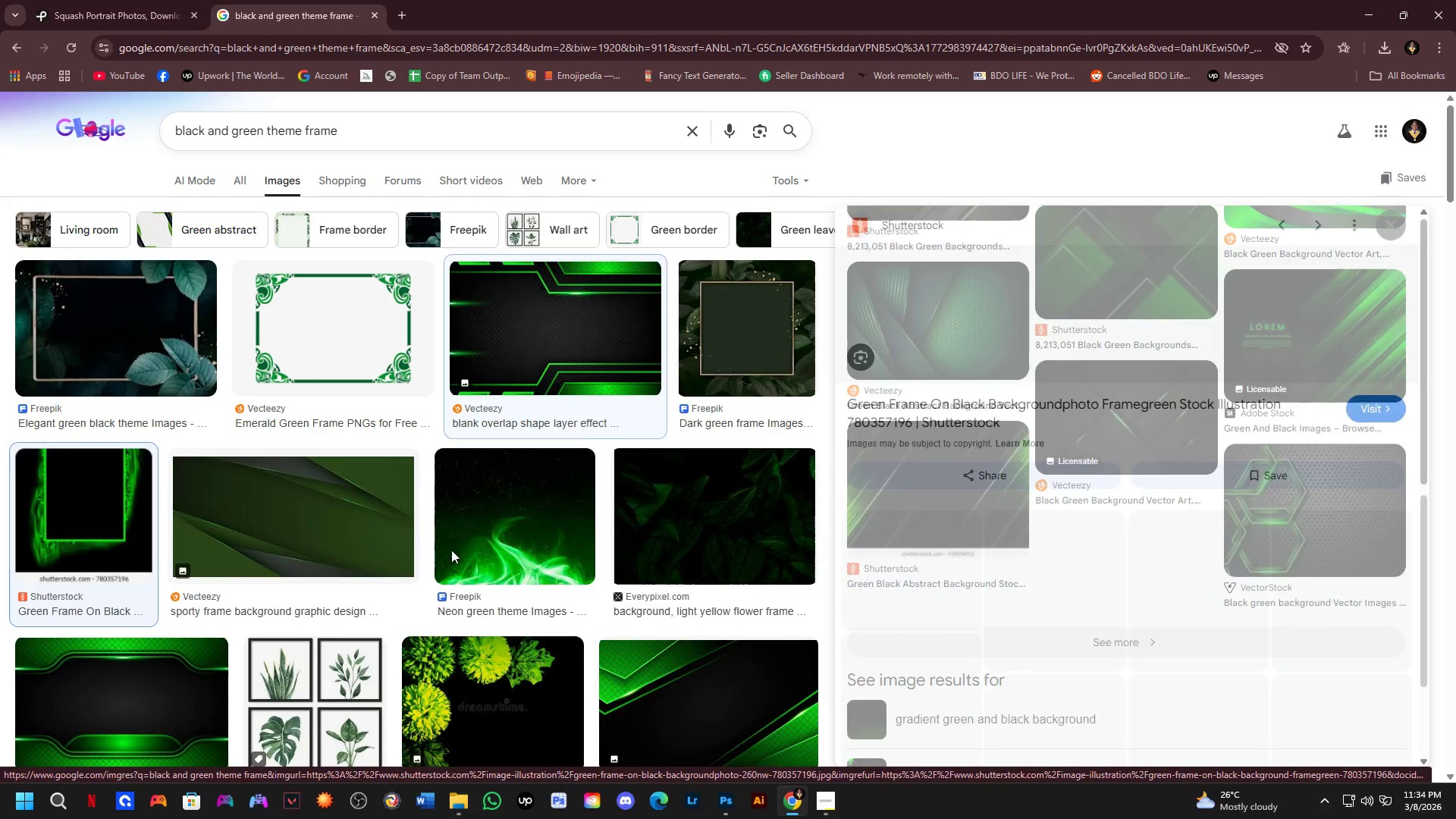 
scroll: coordinate [1128, 466], scroll_direction: down, amount: 3.0
 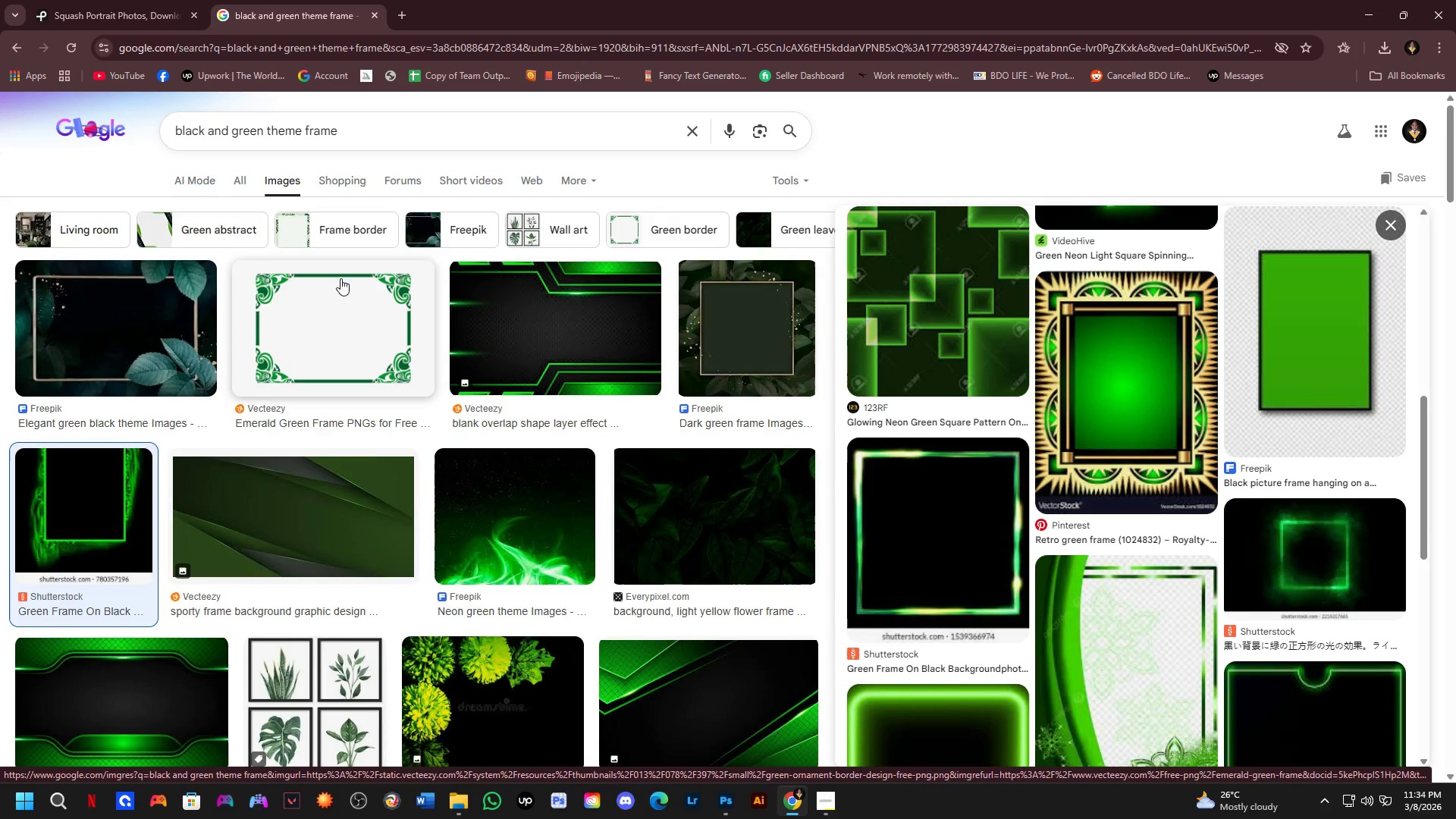 
scroll: coordinate [639, 430], scroll_direction: none, amount: 0.0
 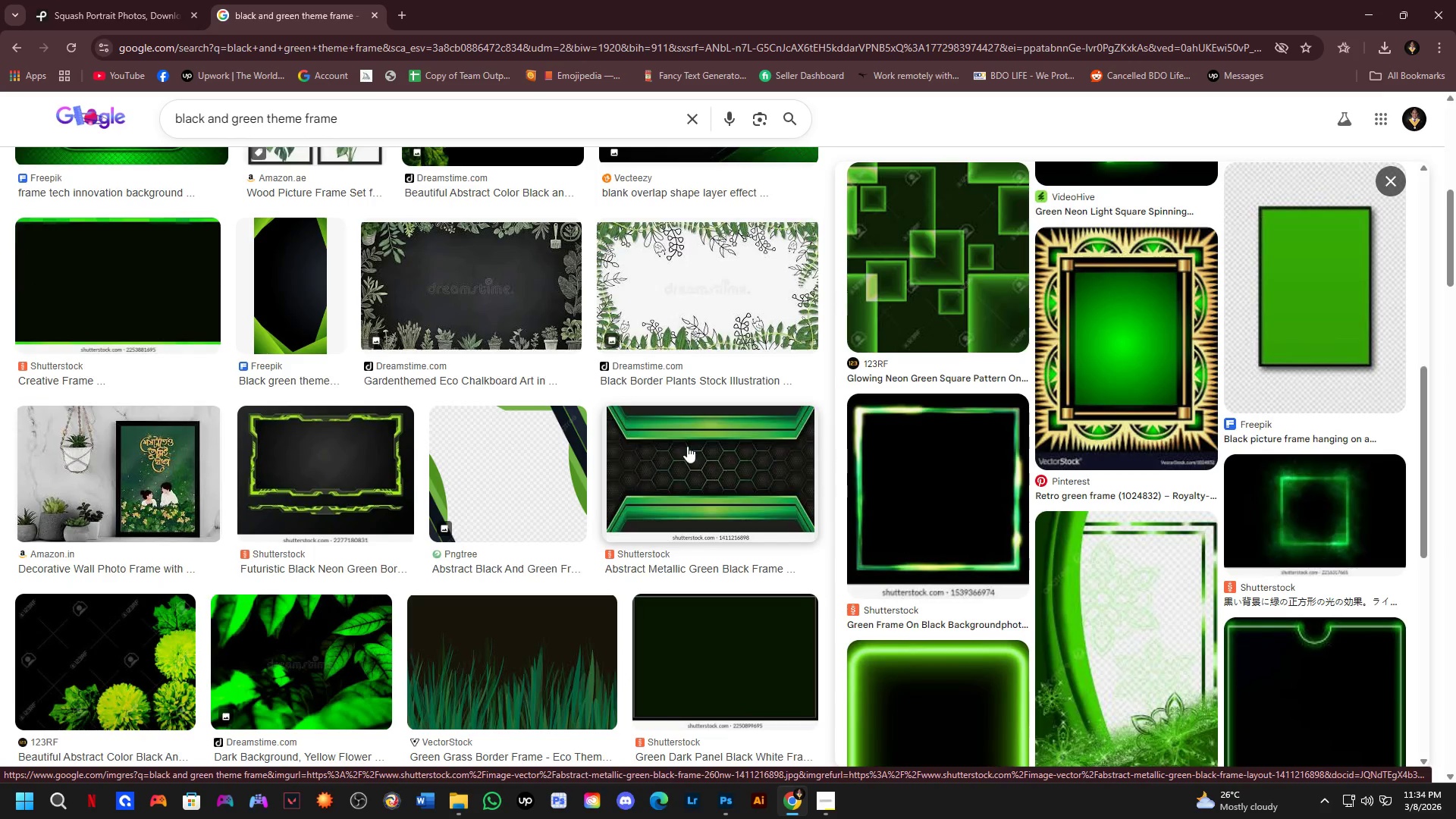 
scroll: coordinate [699, 458], scroll_direction: down, amount: 8.0
 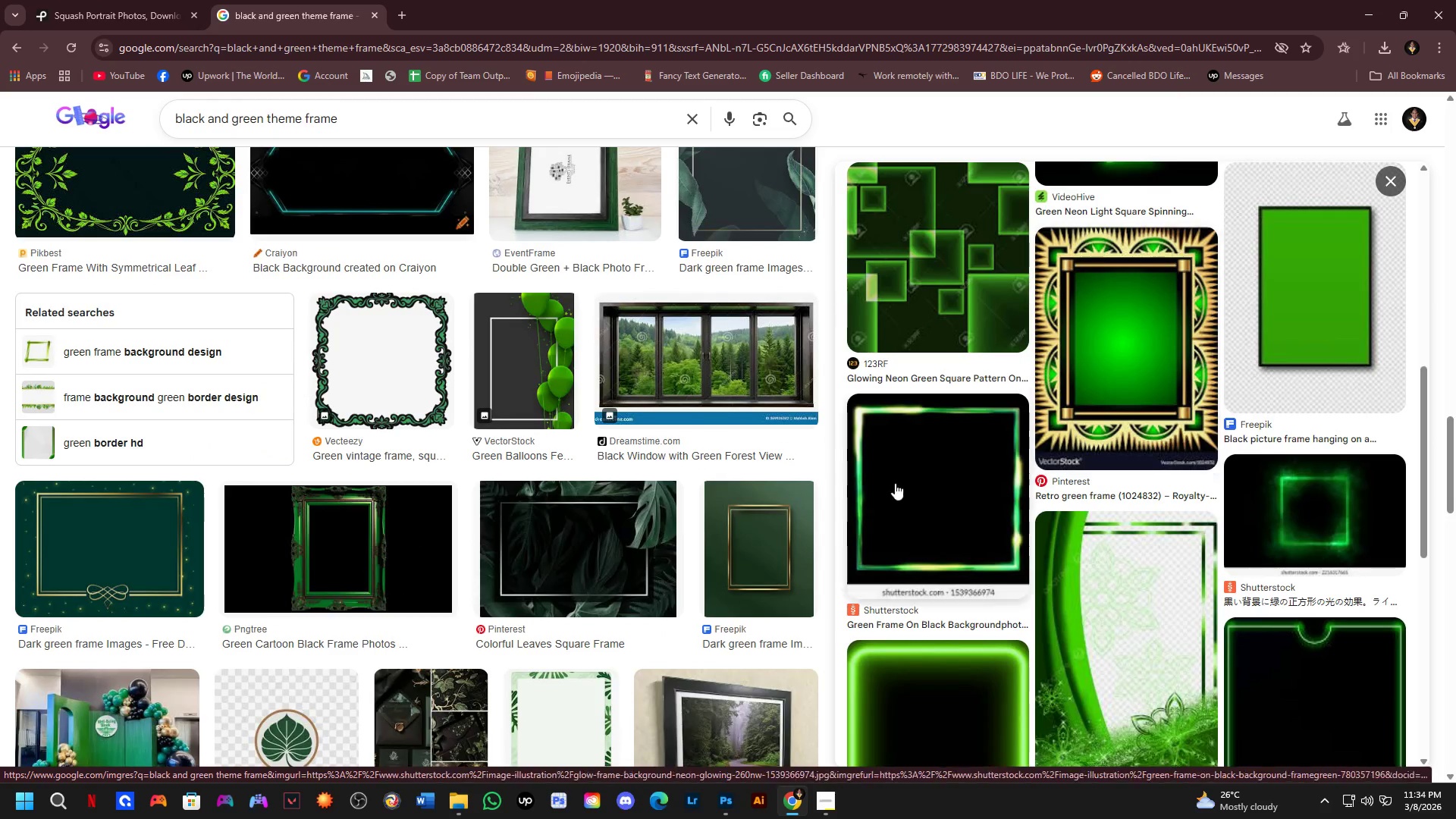 
scroll: coordinate [310, 270], scroll_direction: up, amount: 4.0
 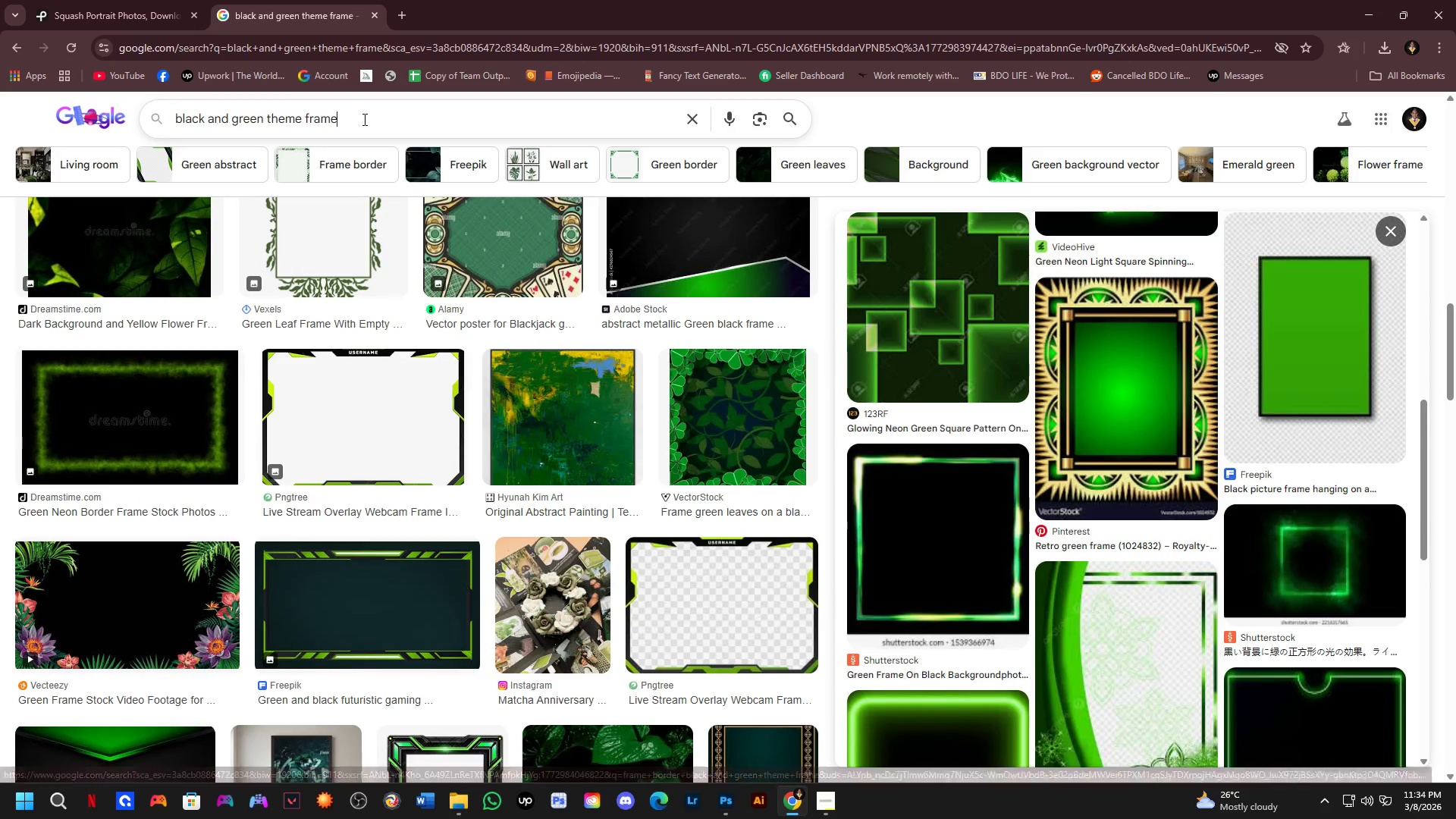 
type( f)
key(Backspace)
type(lkea)
key(Backspace)
key(Backspace)
key(Backspace)
type(eaf)
 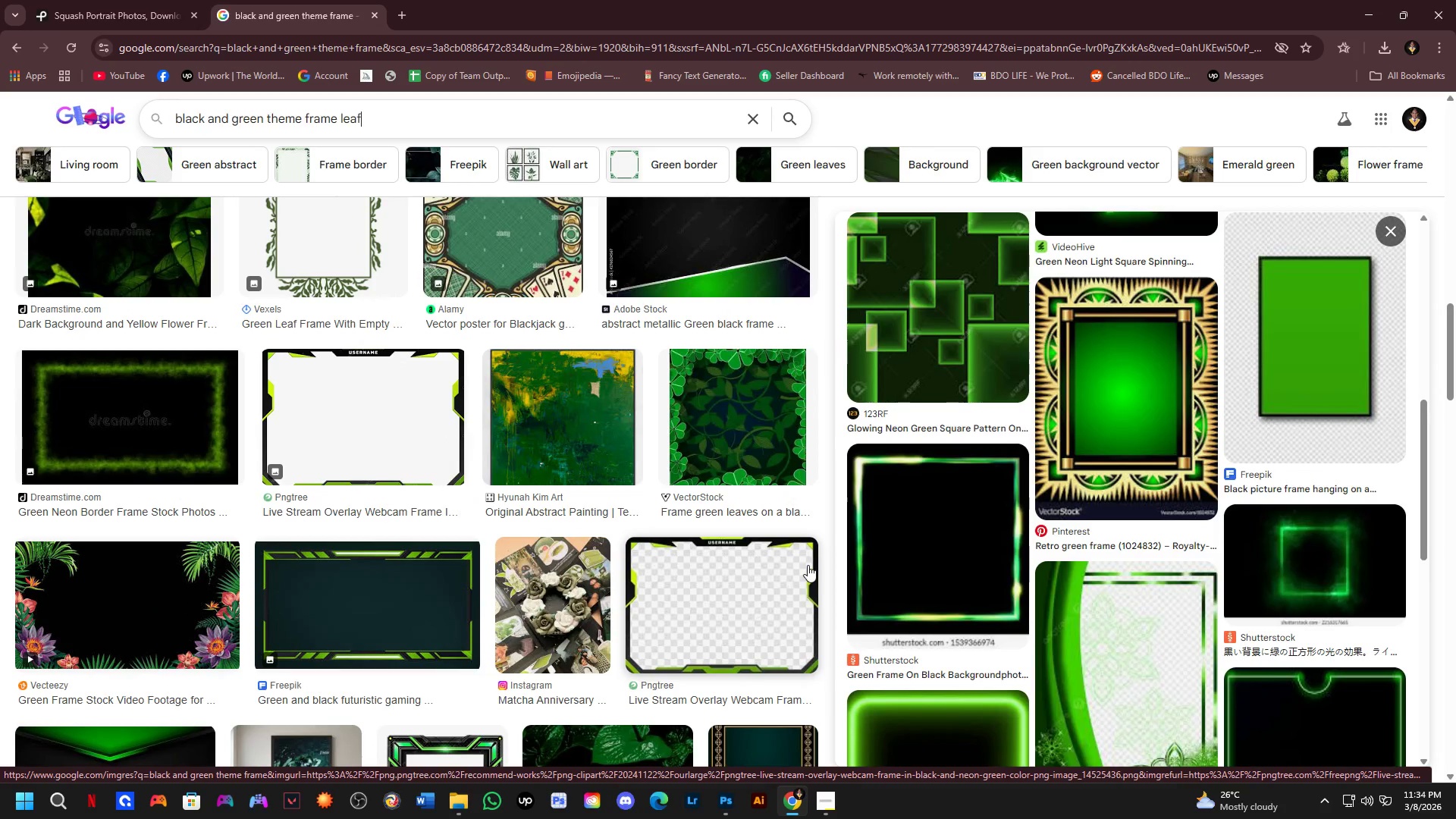 
key(Enter)
 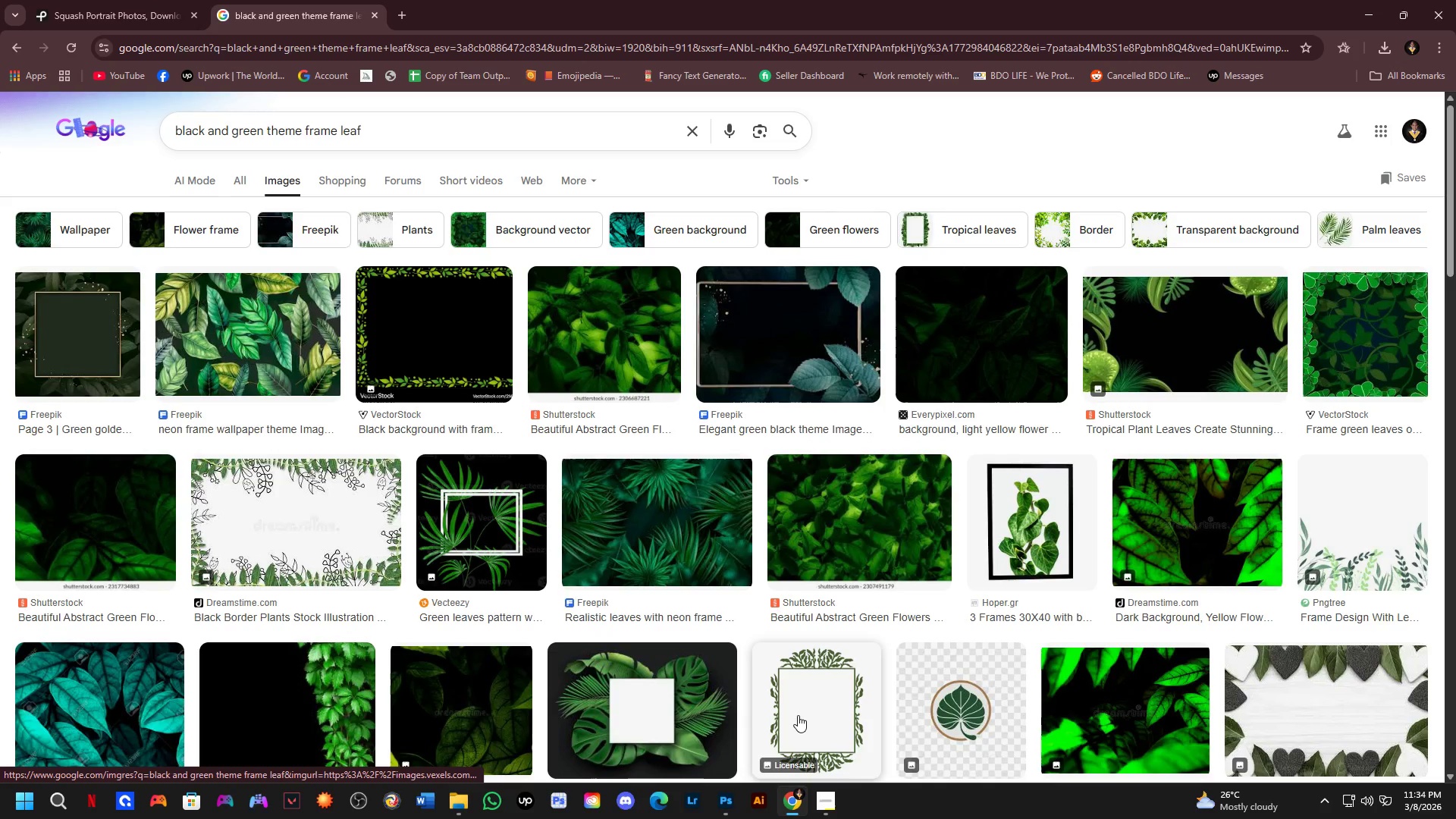 
scroll: coordinate [789, 625], scroll_direction: down, amount: 3.0
 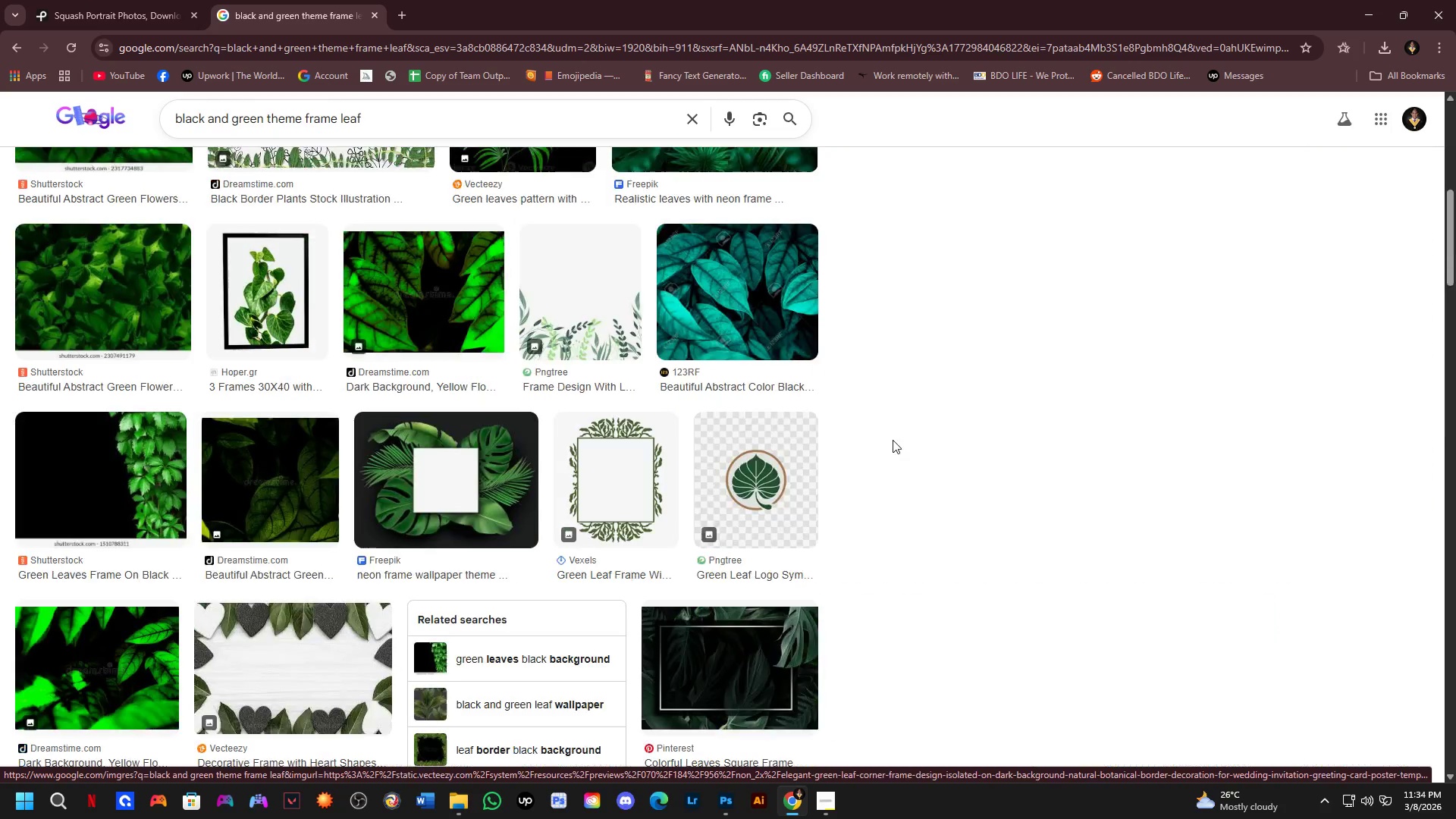 
right_click([1087, 389])
 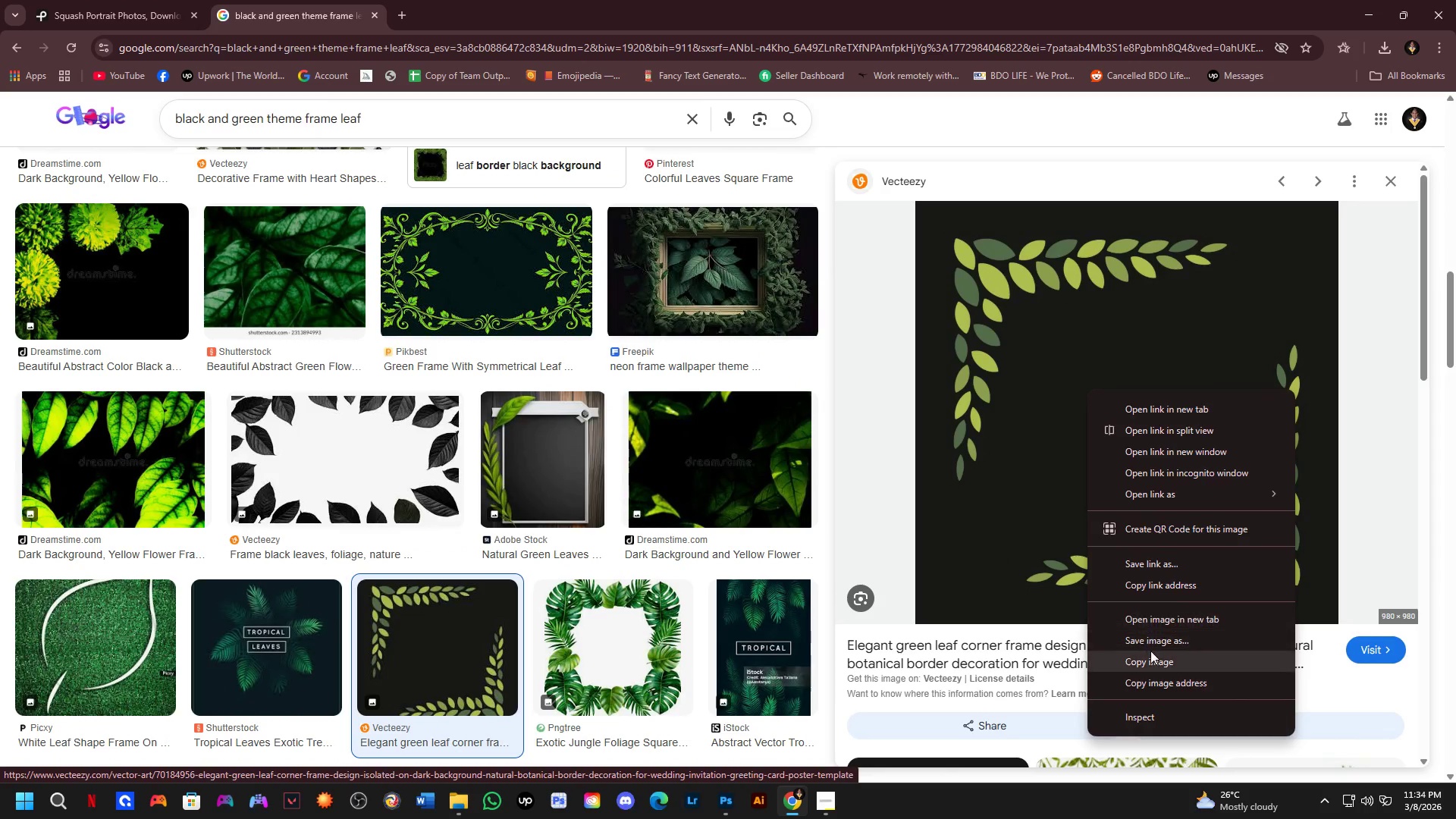 
left_click([1150, 652])
 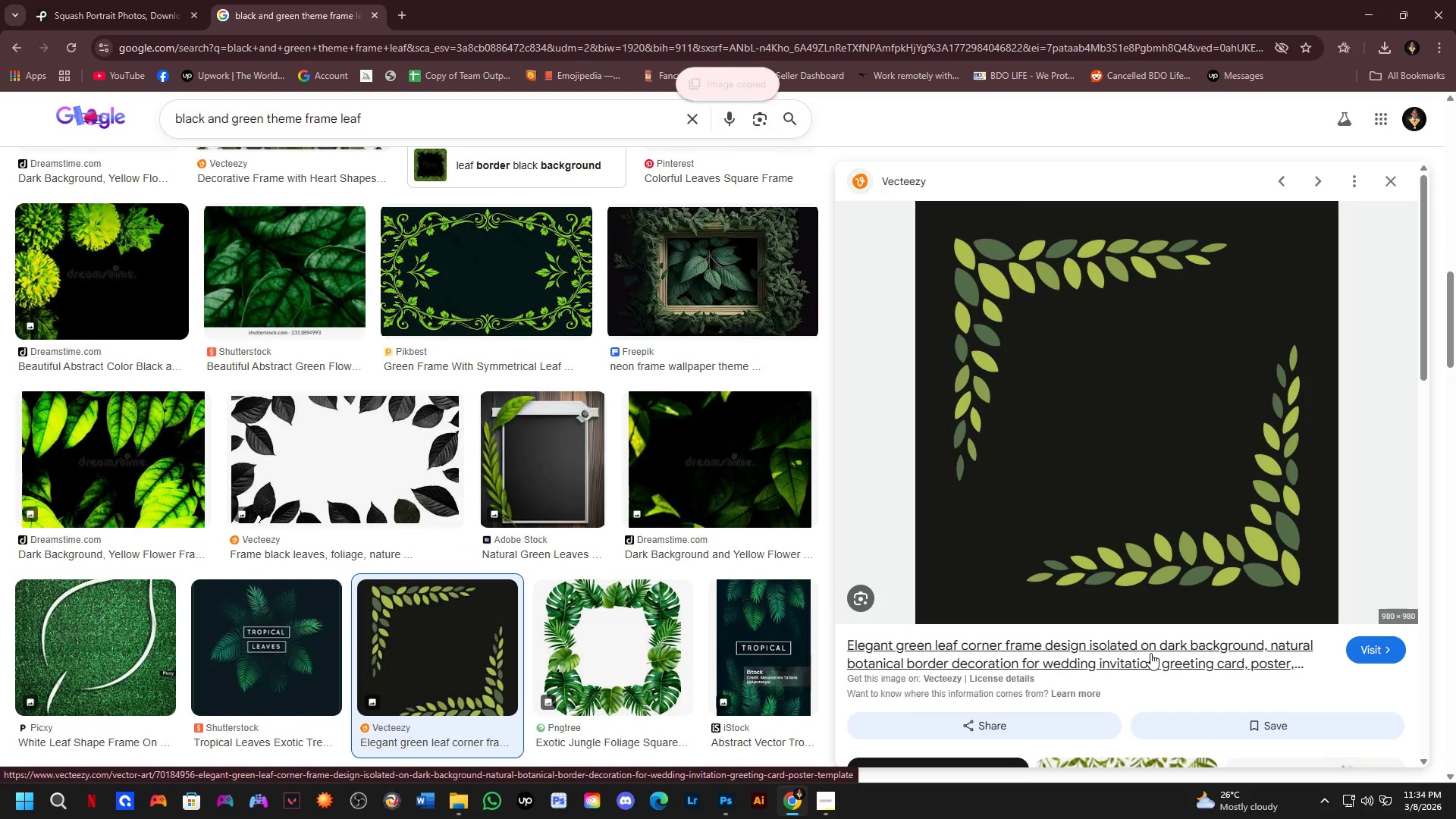 
key(Alt+AltLeft)
 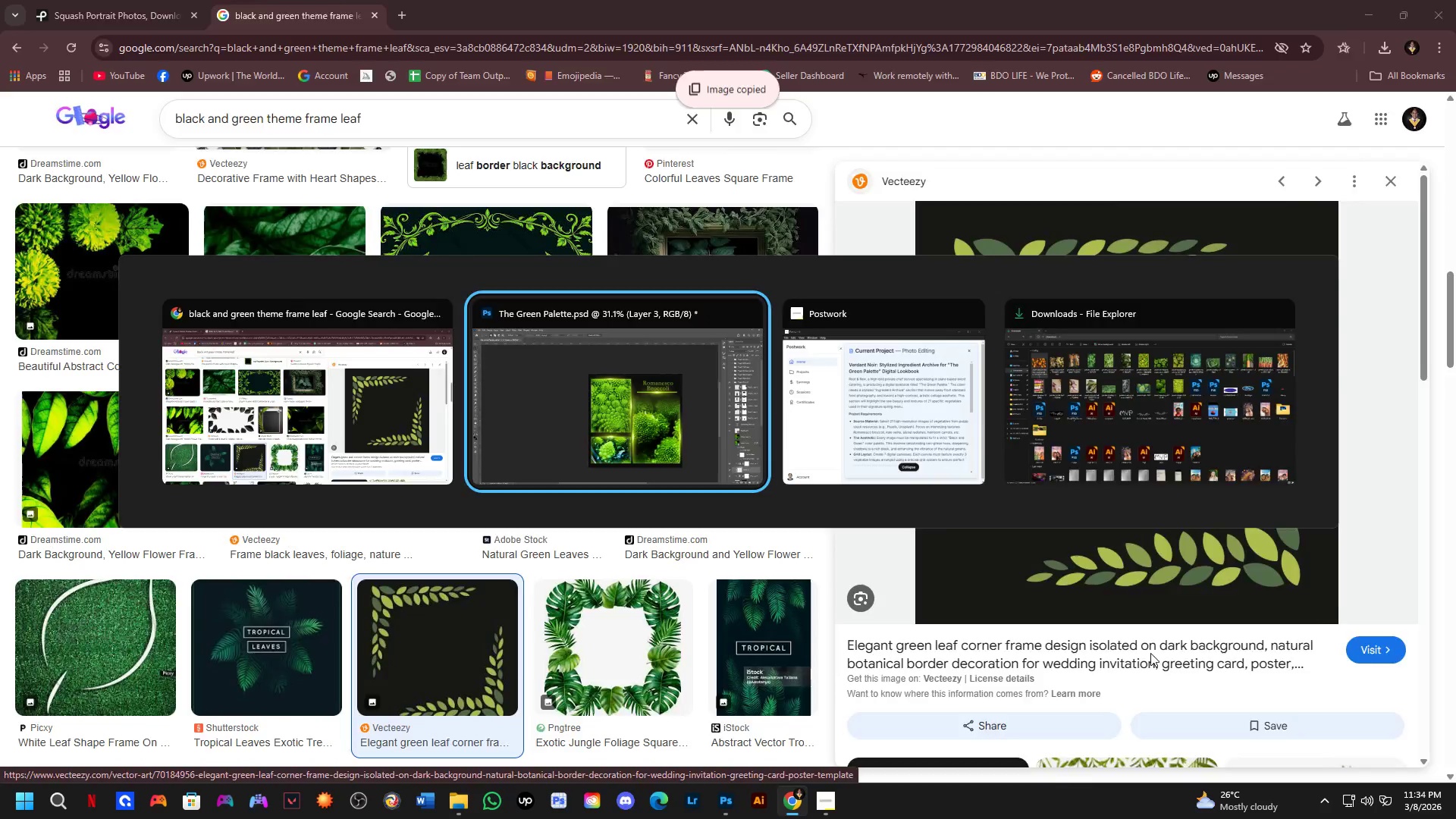 
key(Alt+Tab)
 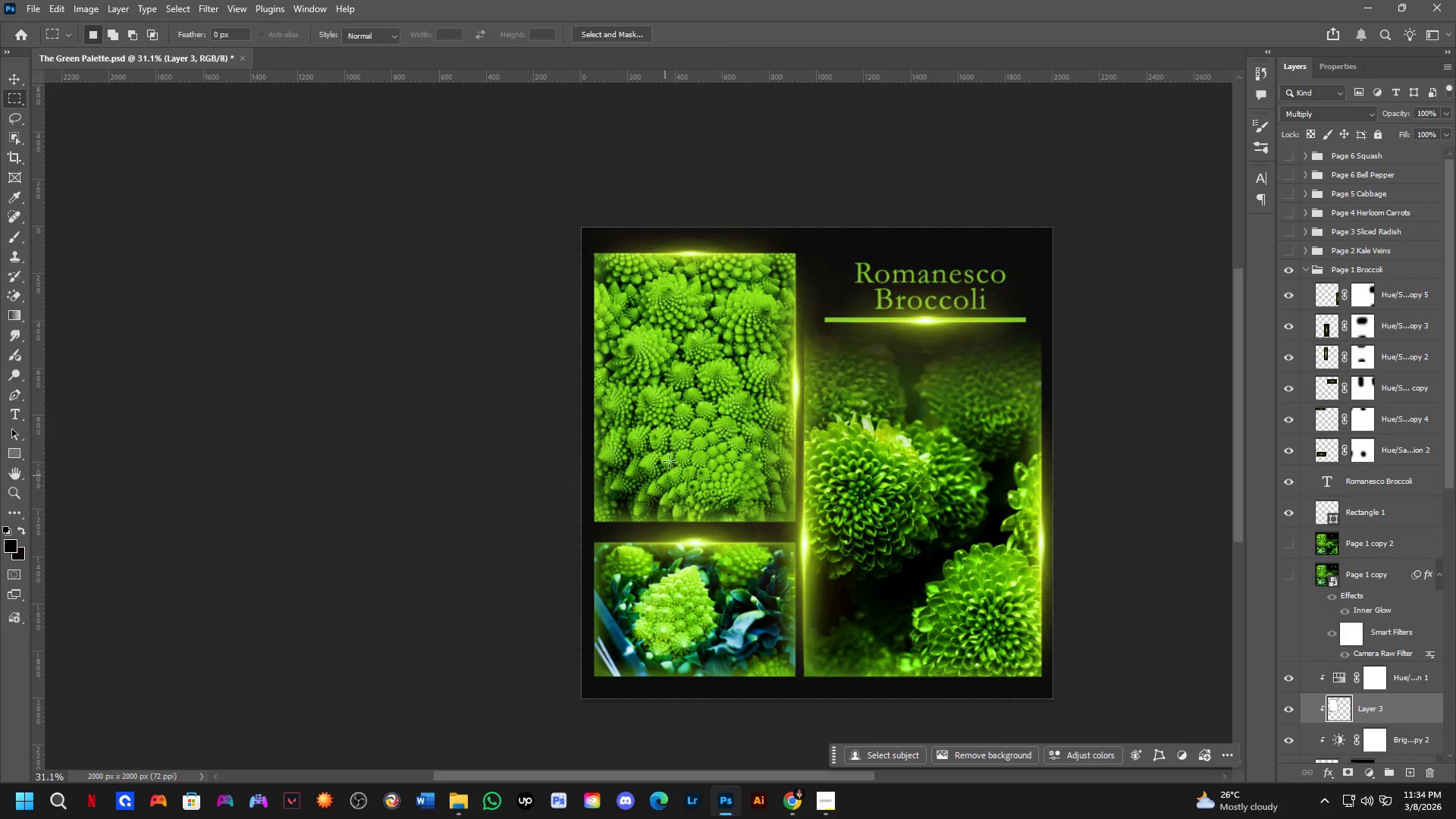 
hold_key(key=Space, duration=0.42)
 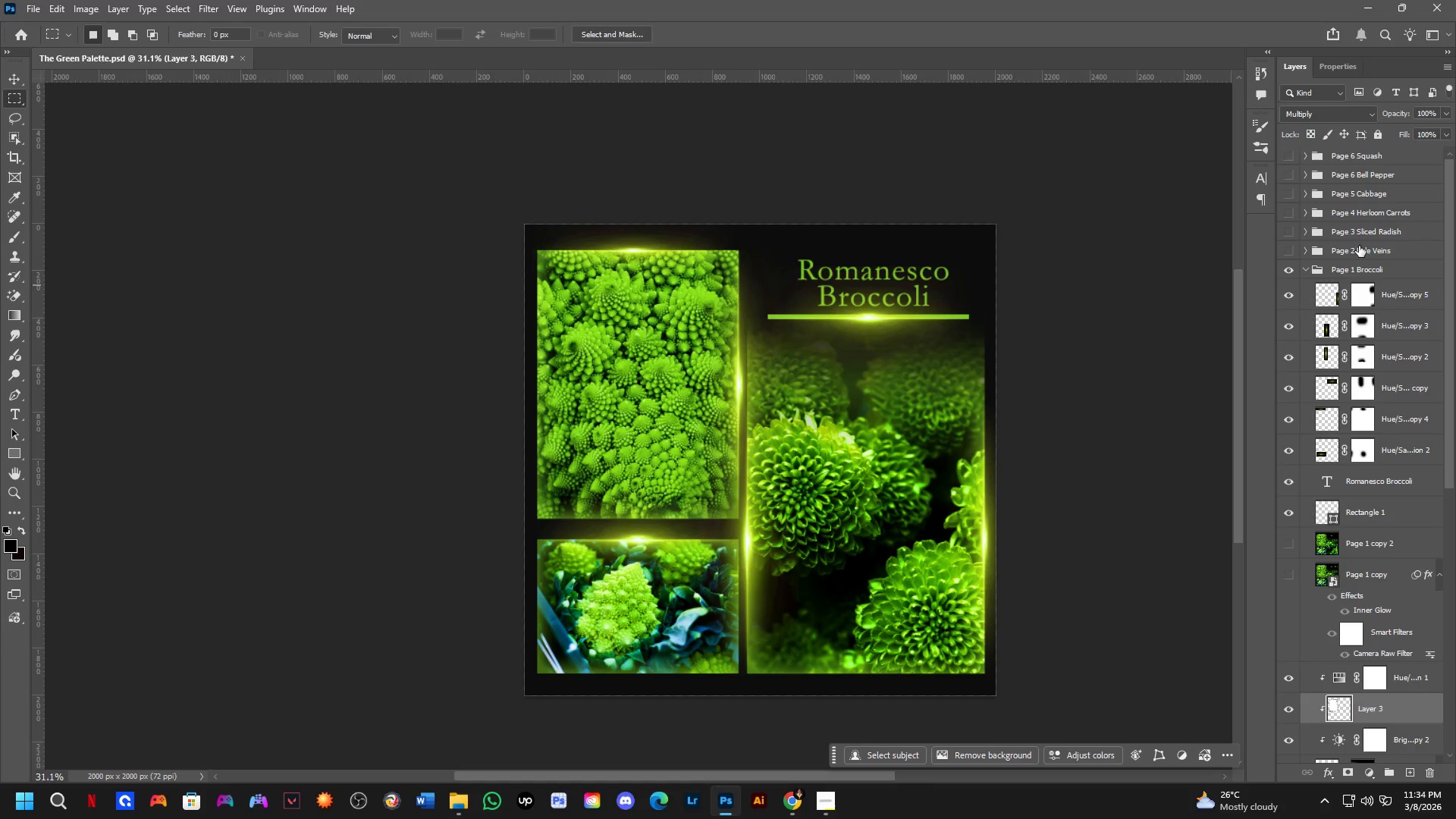 
left_click_drag(start_coordinate=[804, 378], to_coordinate=[747, 375])
 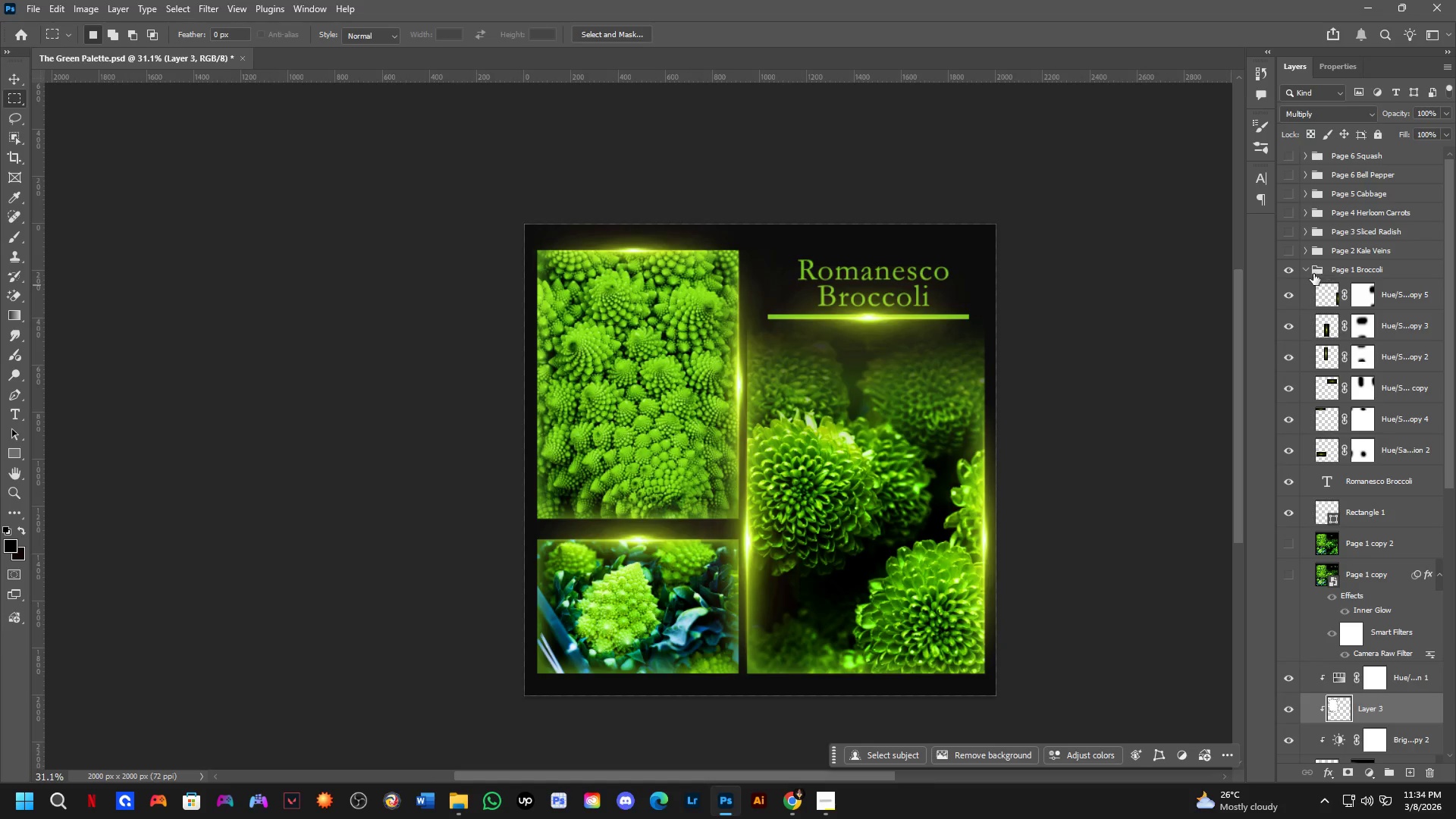 
left_click([1308, 273])
 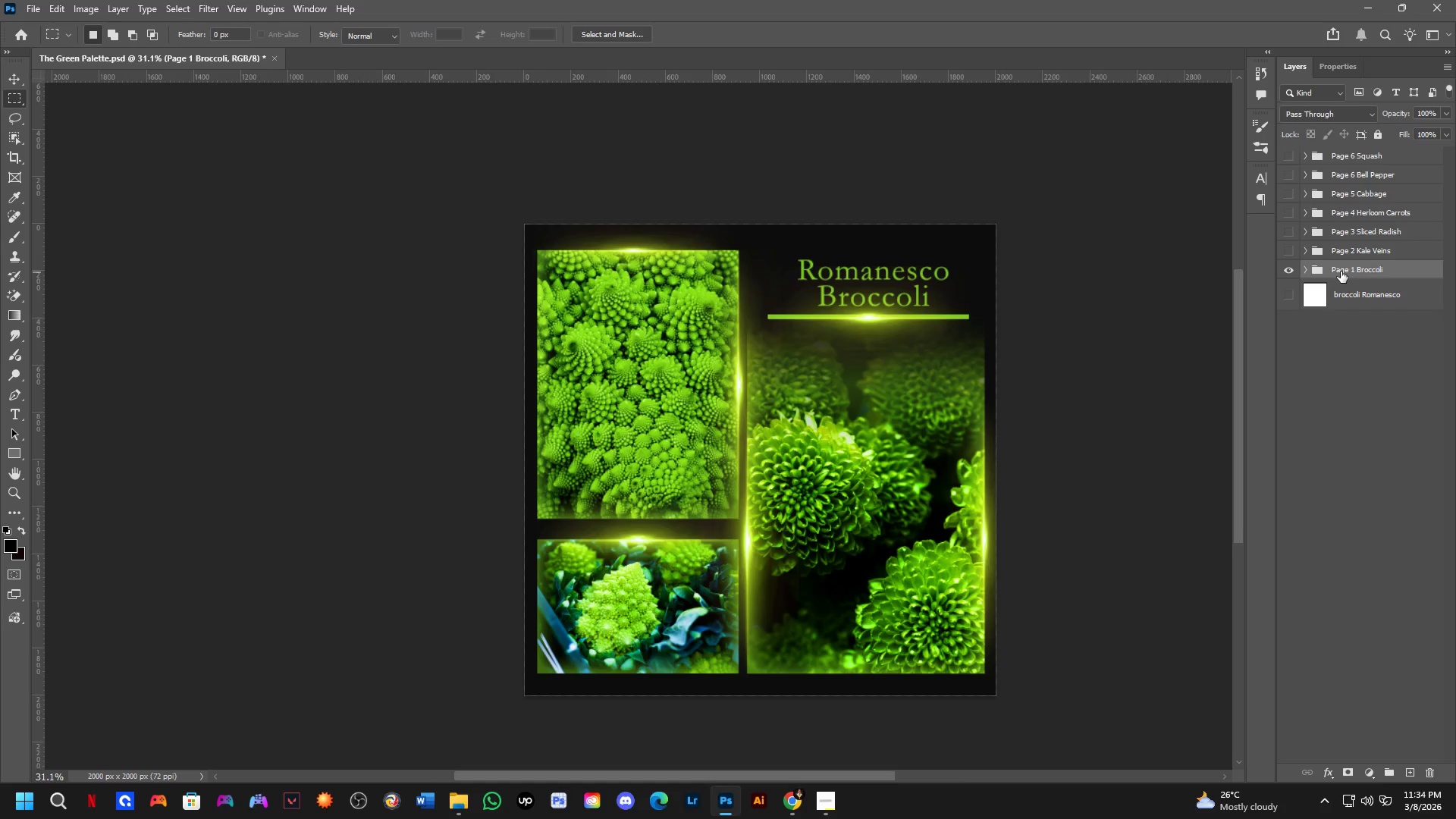 
key(Control+ControlLeft)
 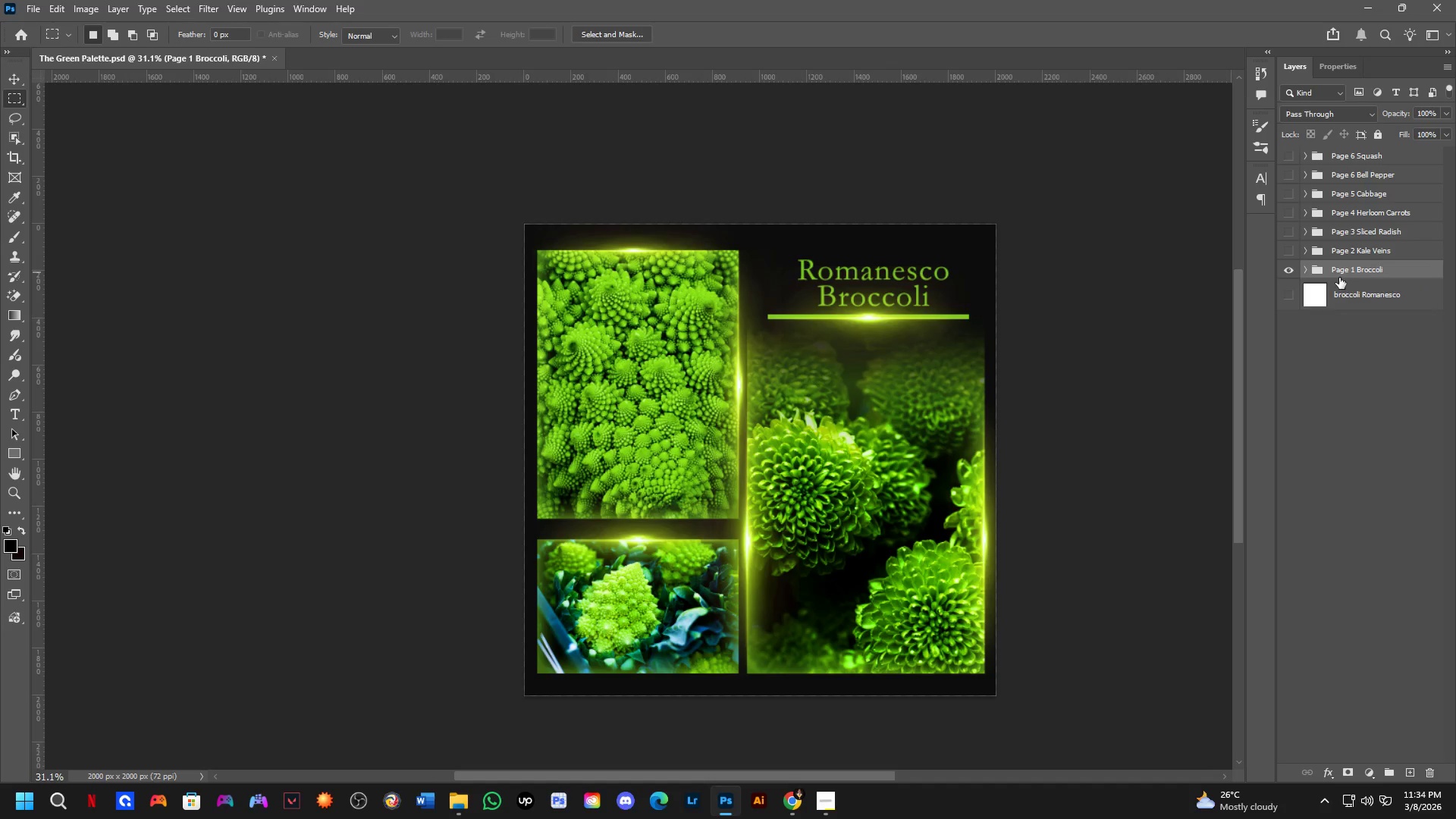 
key(Control+V)
 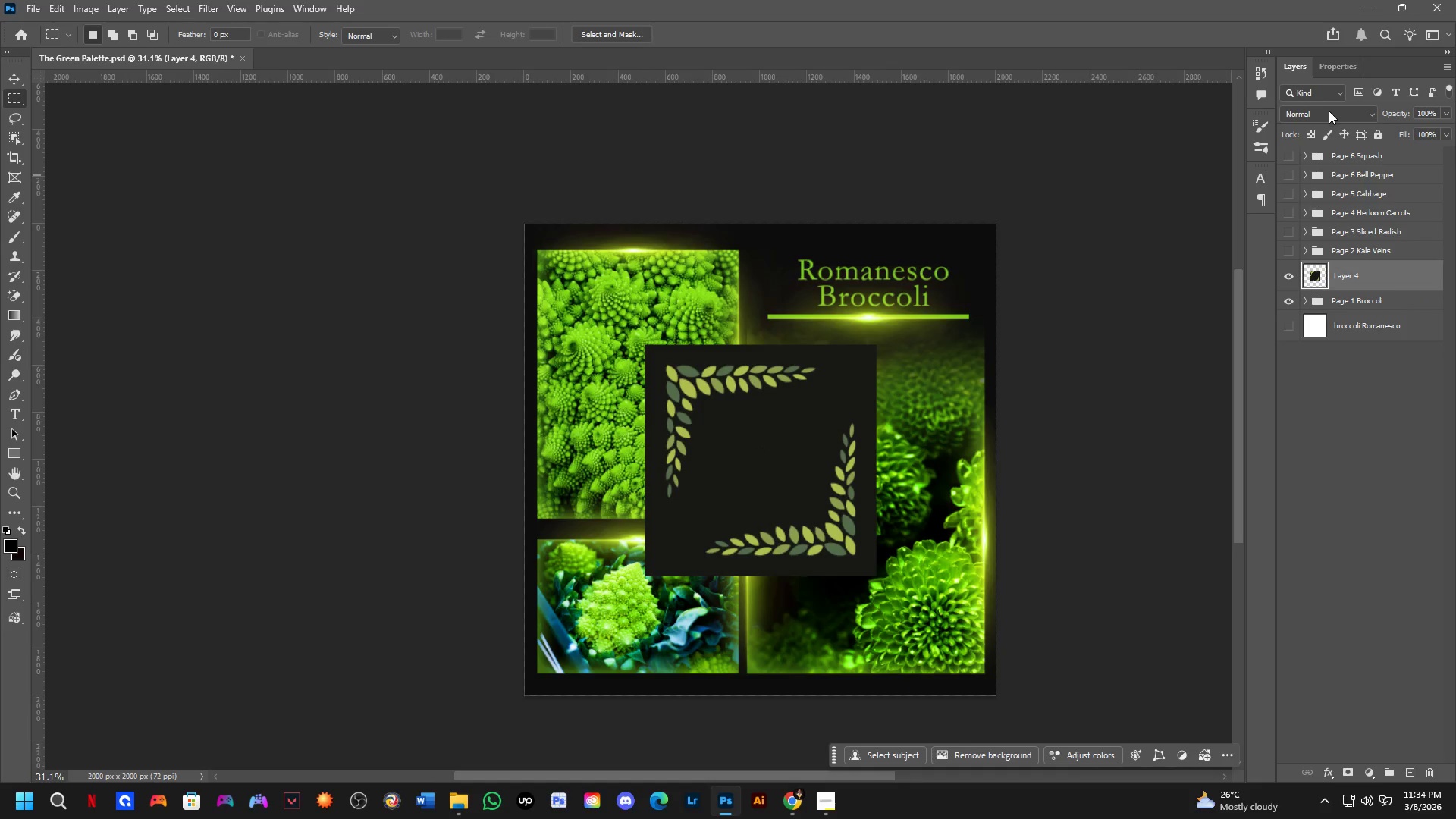 
scroll: coordinate [781, 457], scroll_direction: up, amount: 7.0
 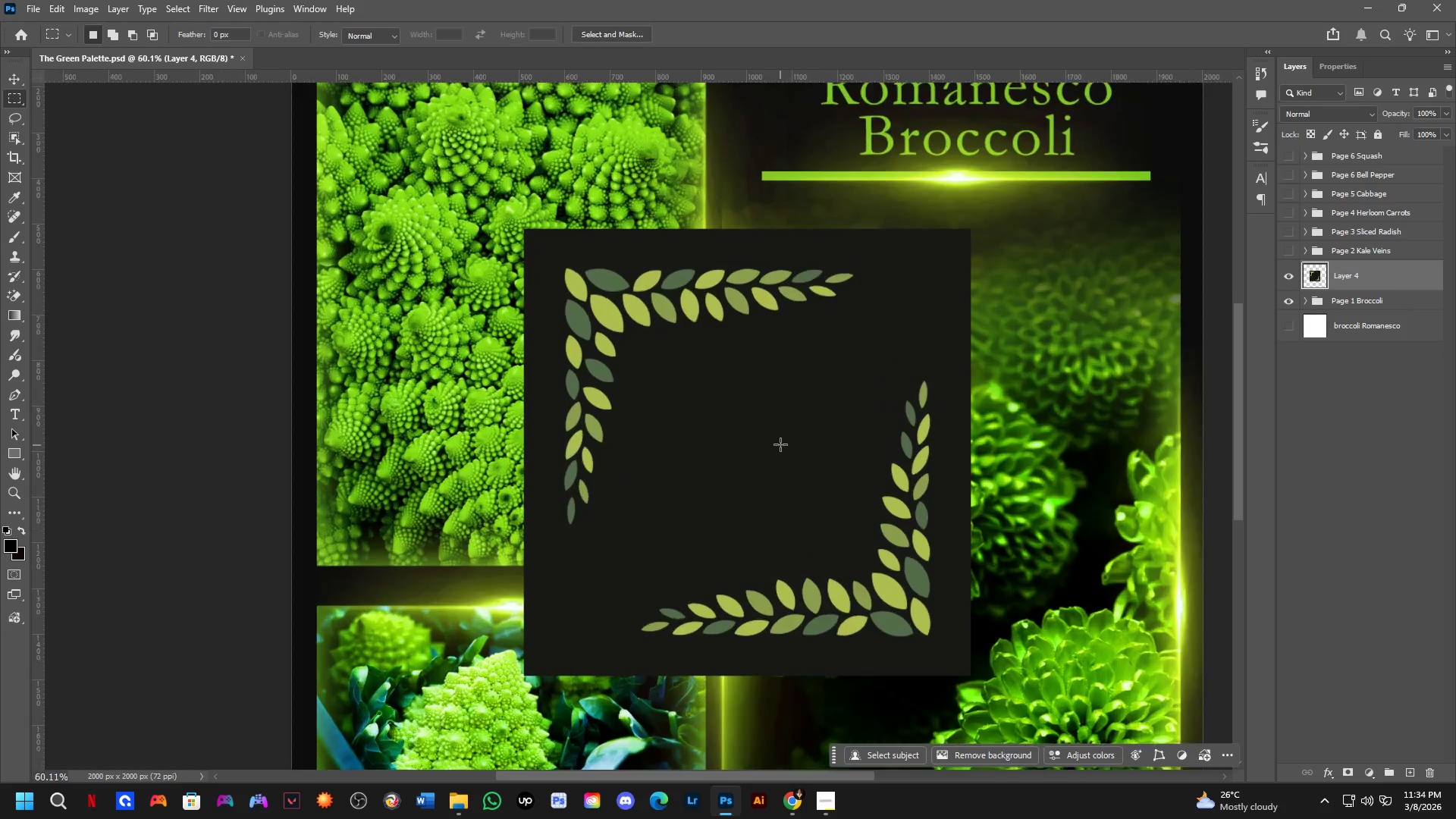 
key(E)
 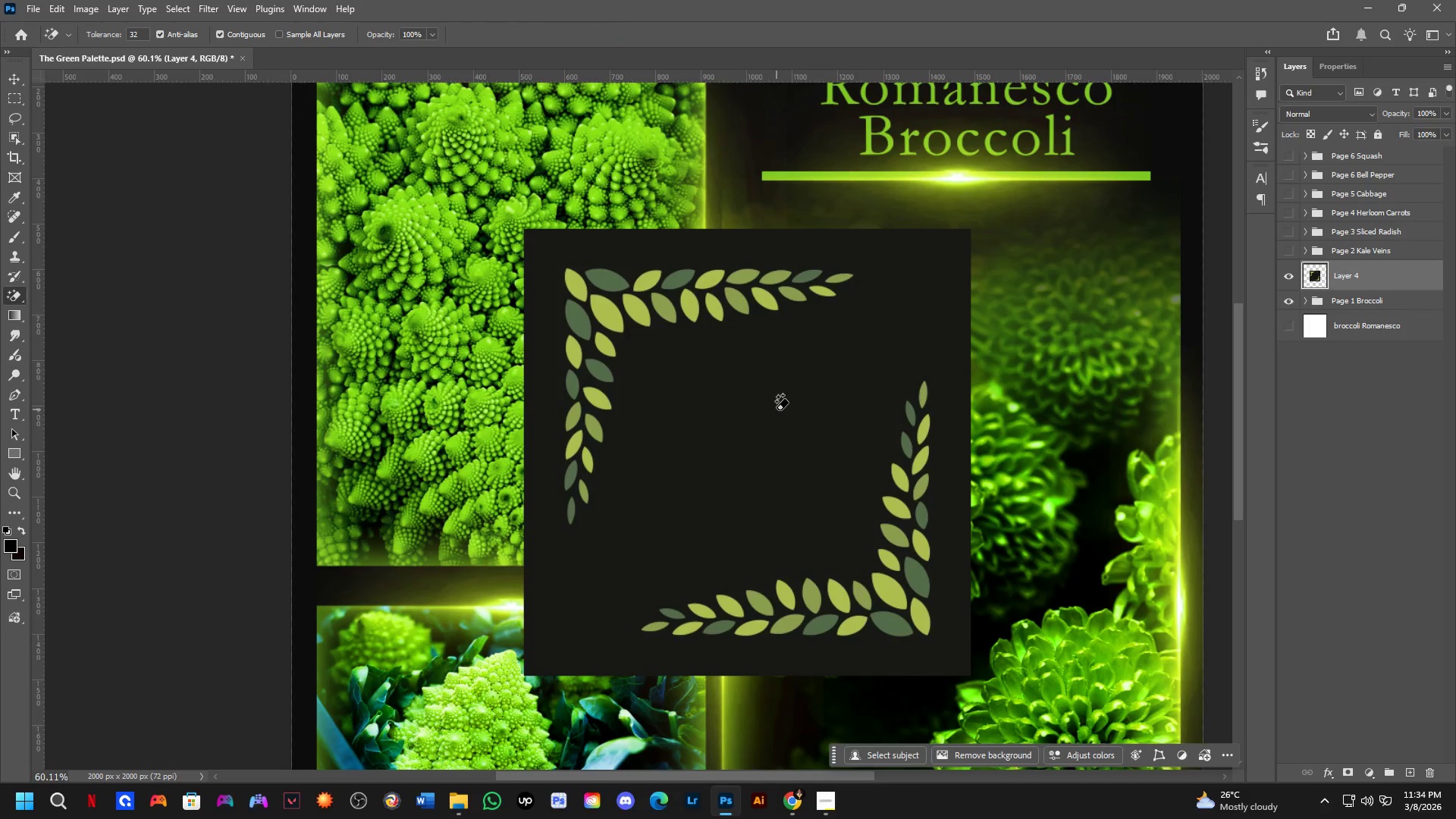 
left_click([776, 406])
 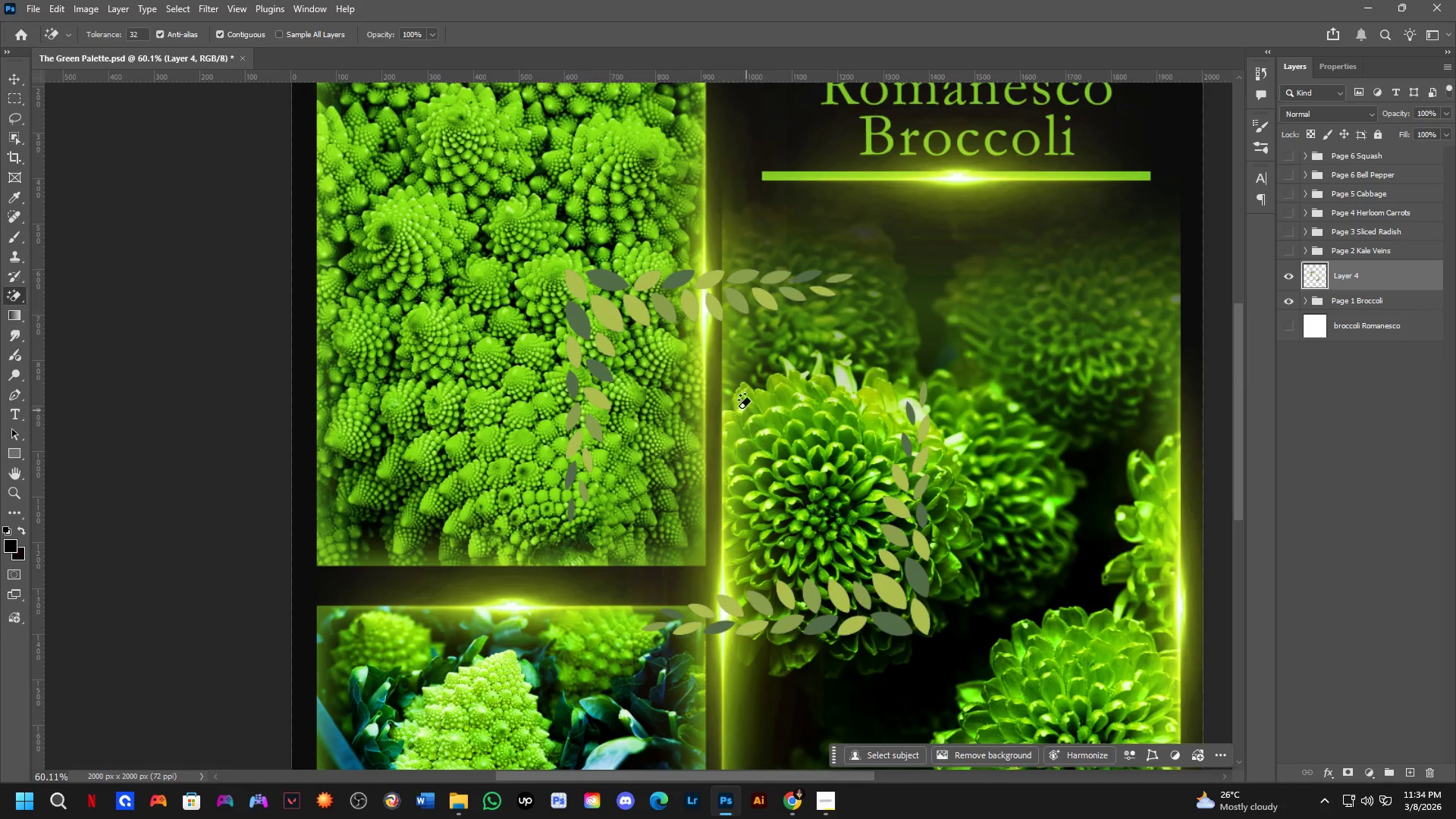 
scroll: coordinate [664, 339], scroll_direction: up, amount: 1.0
 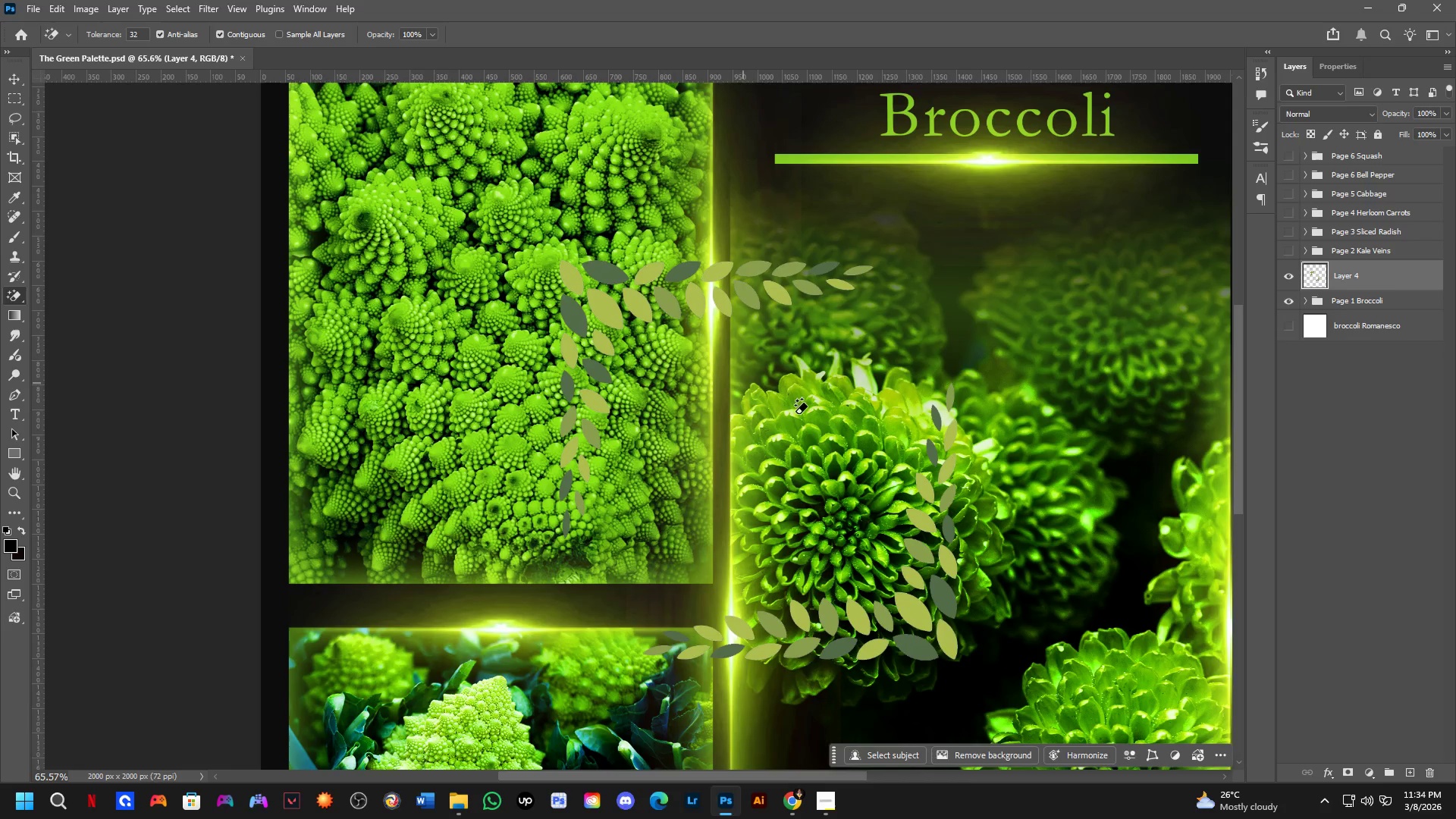 
hold_key(key=Space, duration=0.44)
 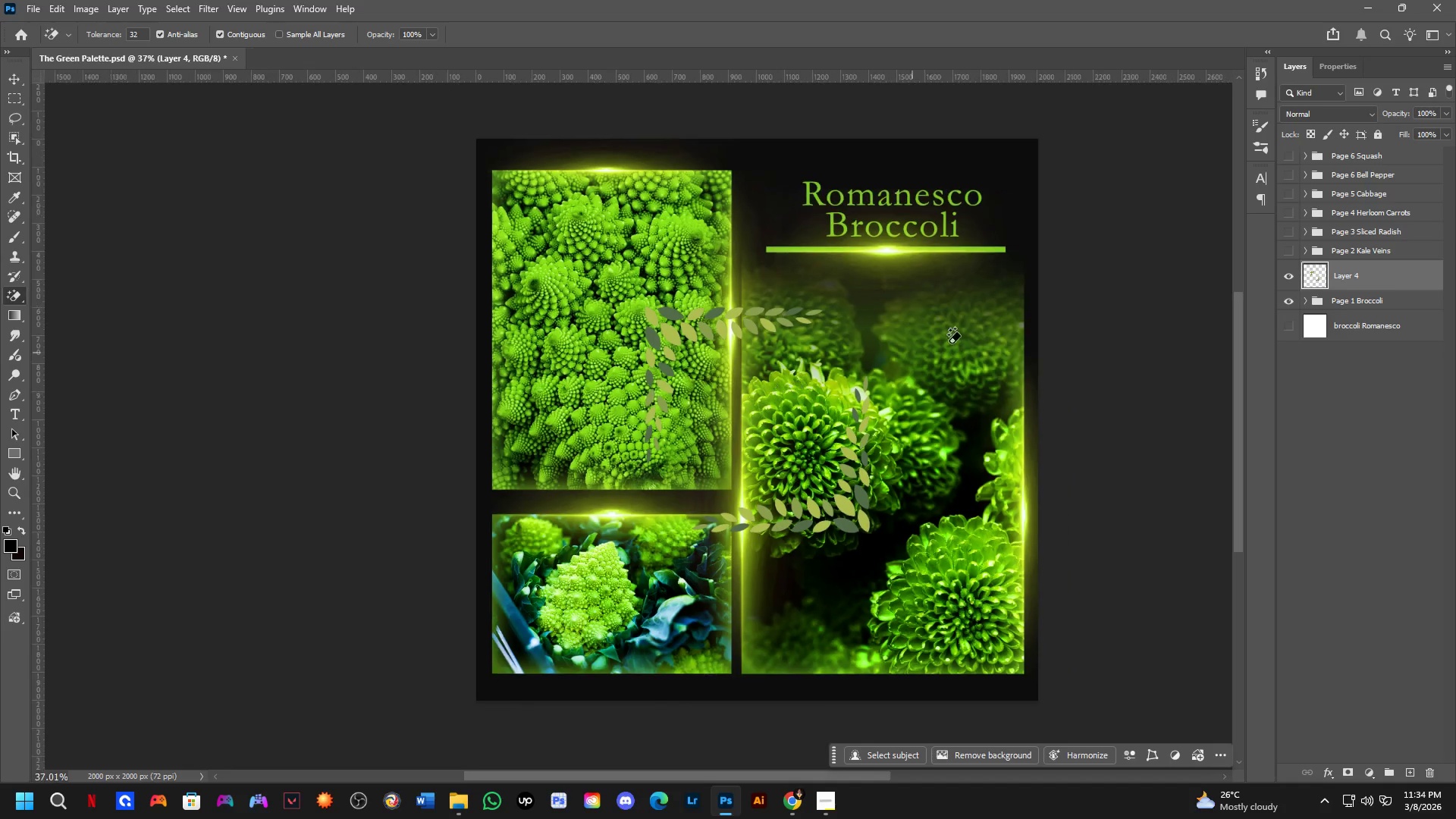 
left_click_drag(start_coordinate=[911, 468], to_coordinate=[889, 441])
 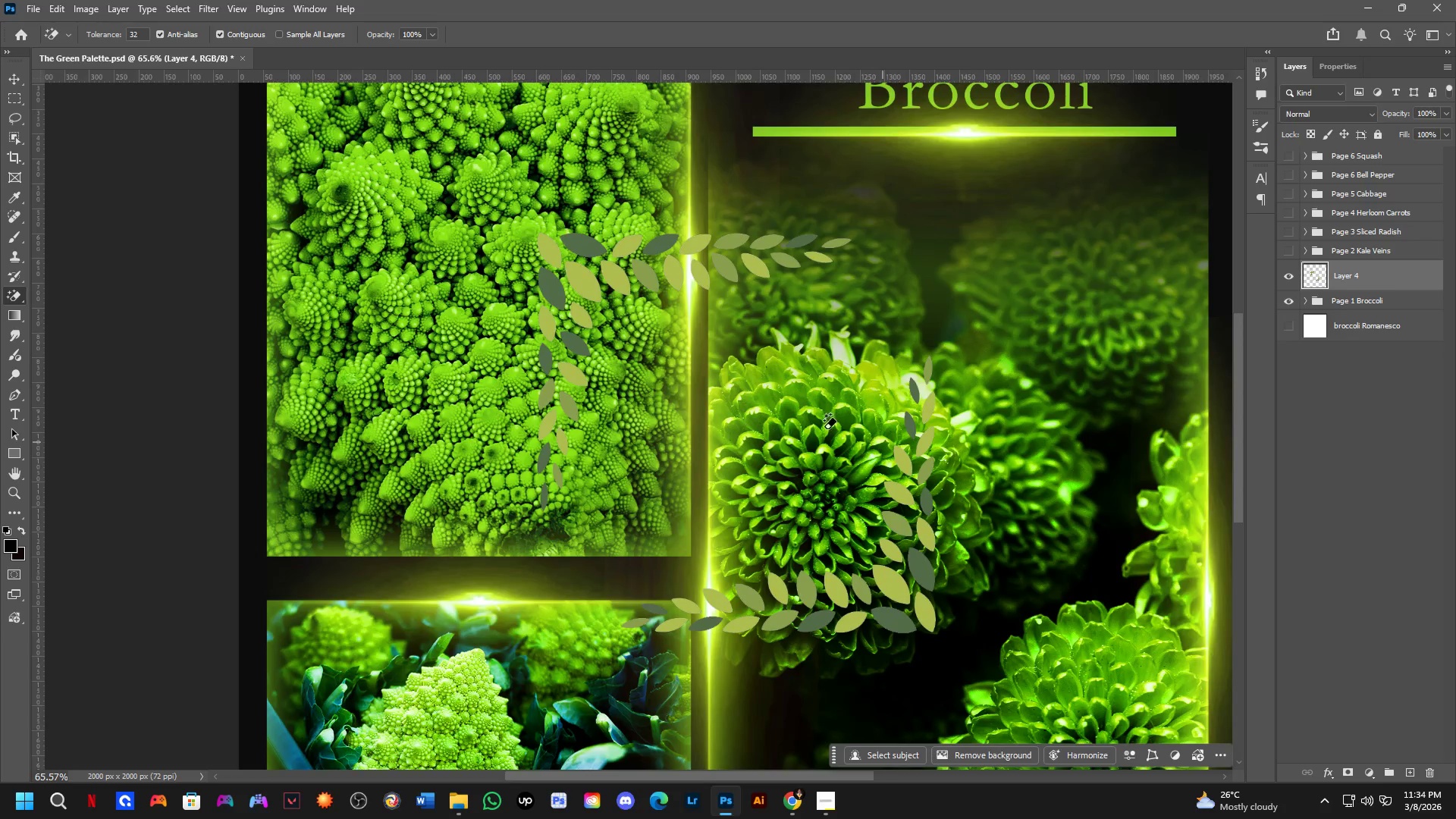 
scroll: coordinate [773, 397], scroll_direction: down, amount: 6.0
 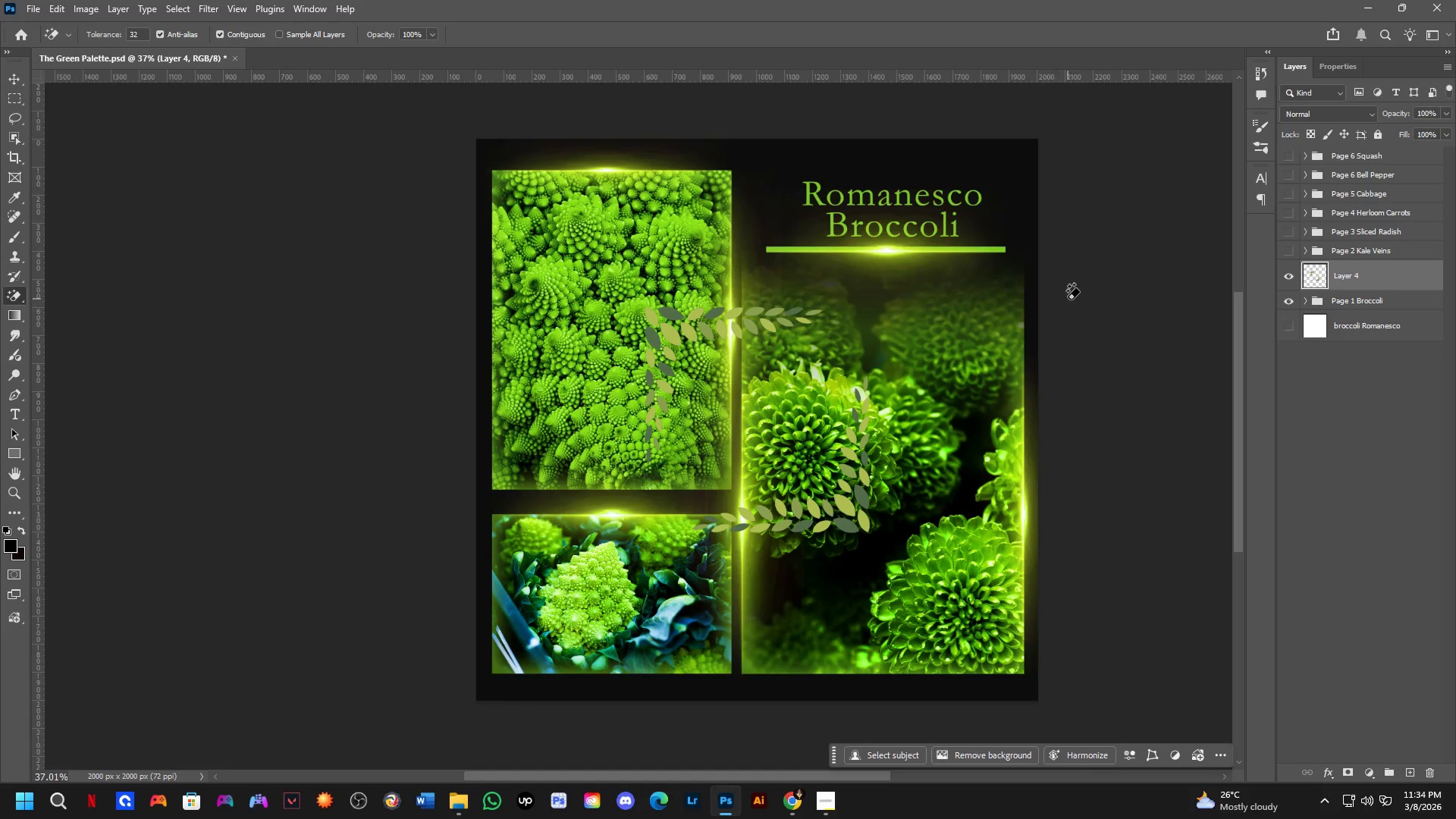 
key(Control+Z)
 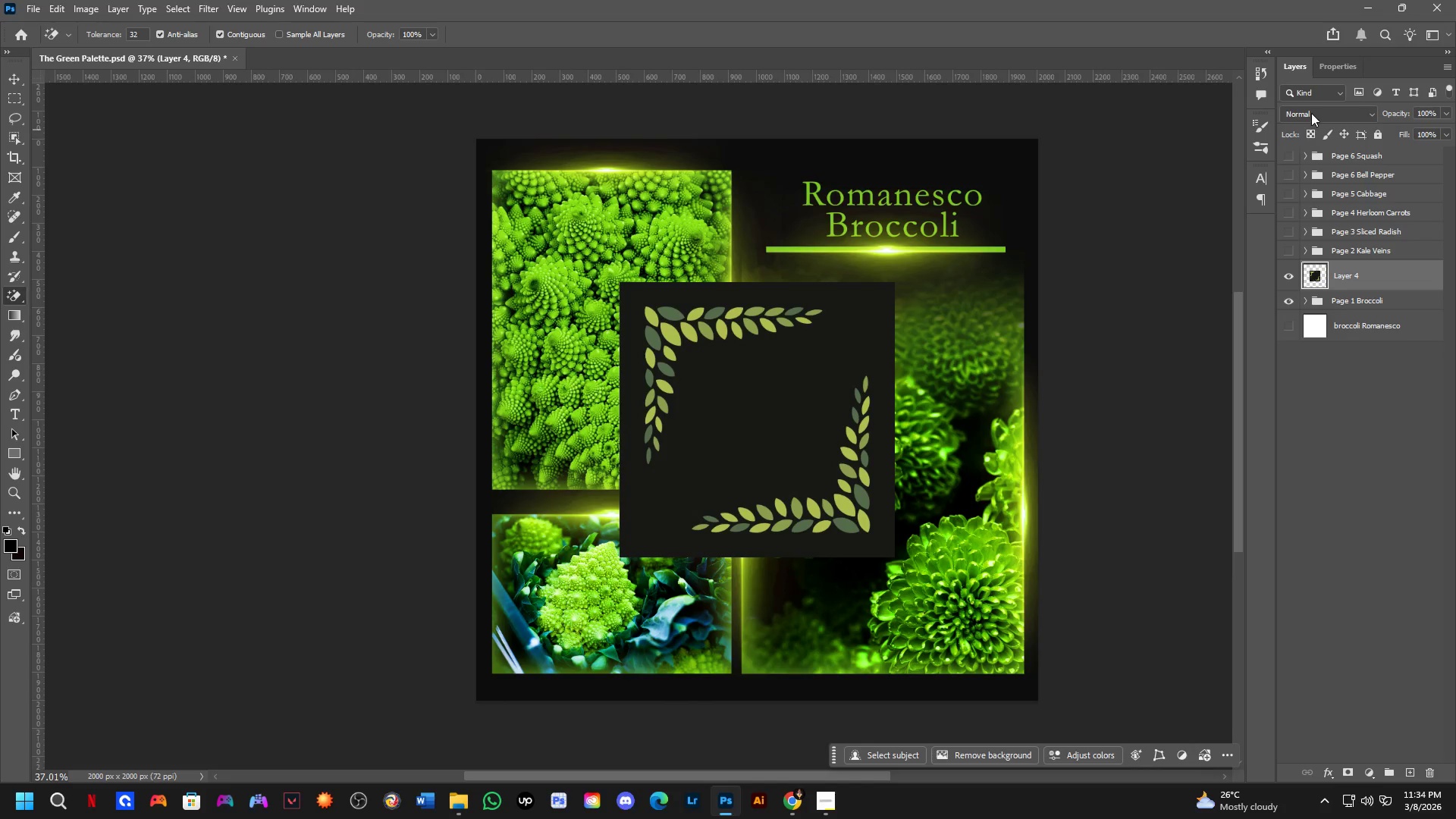 
left_click([1311, 113])
 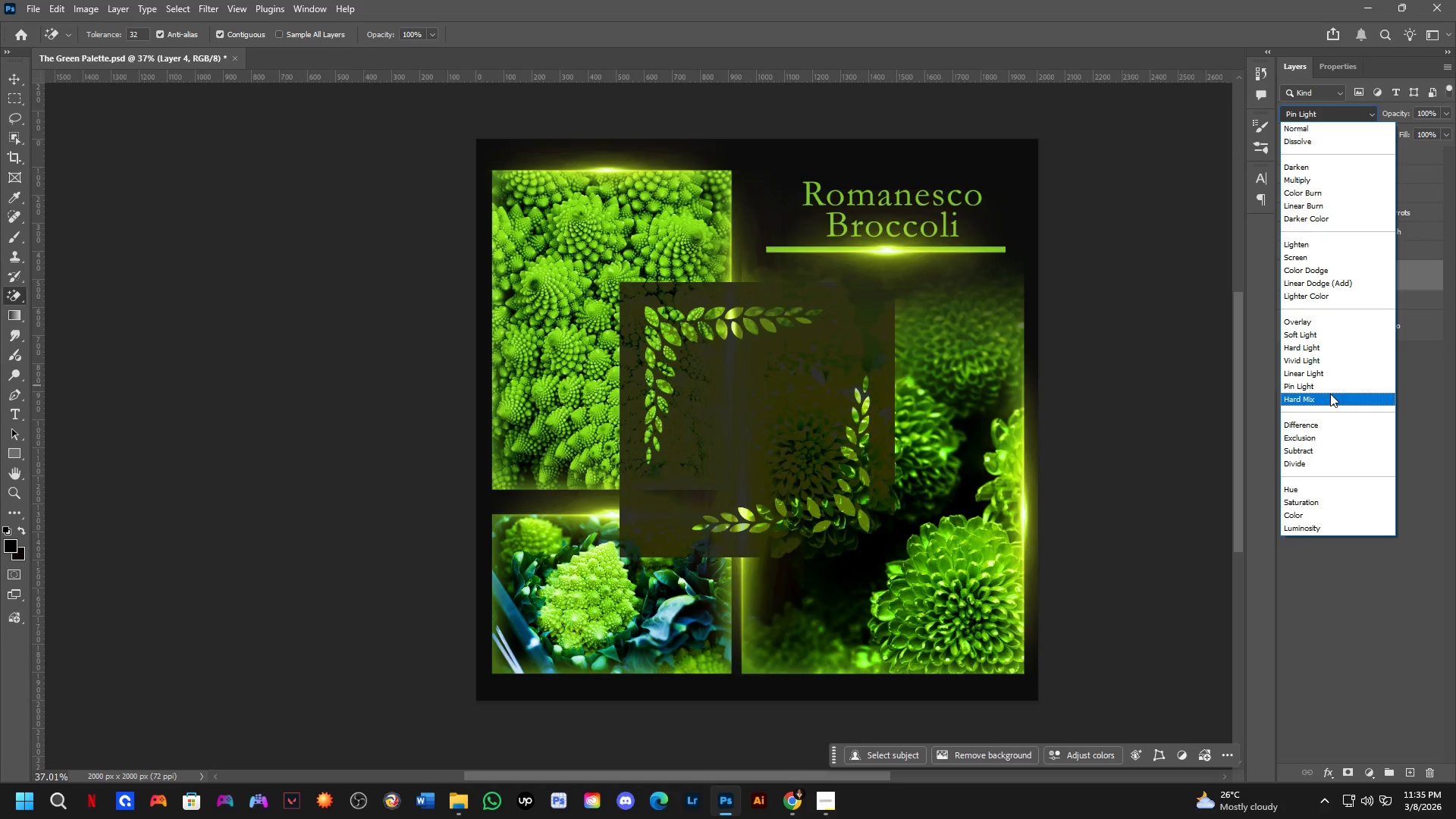 
wait(8.45)
 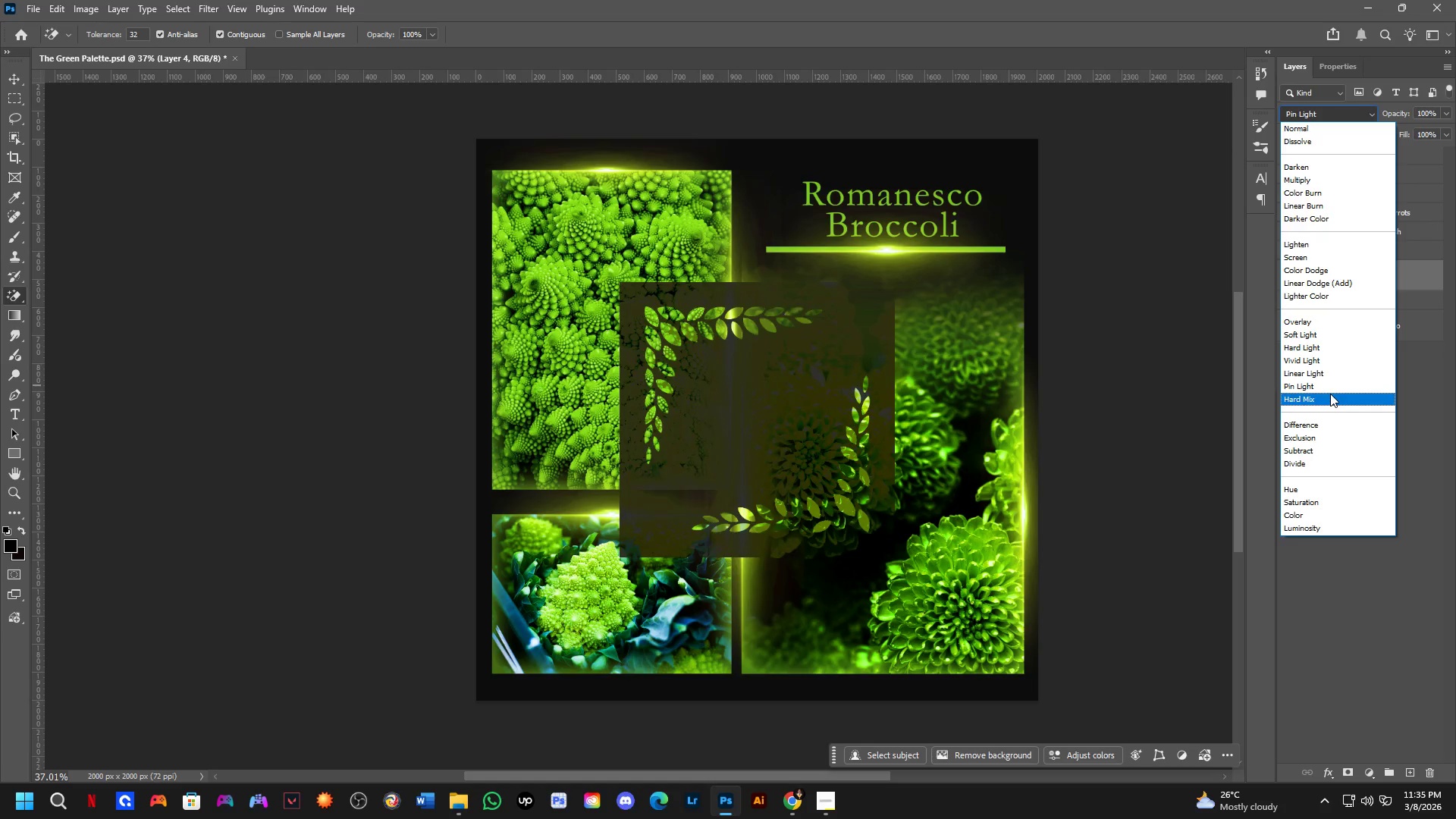 
left_click([1421, 266])
 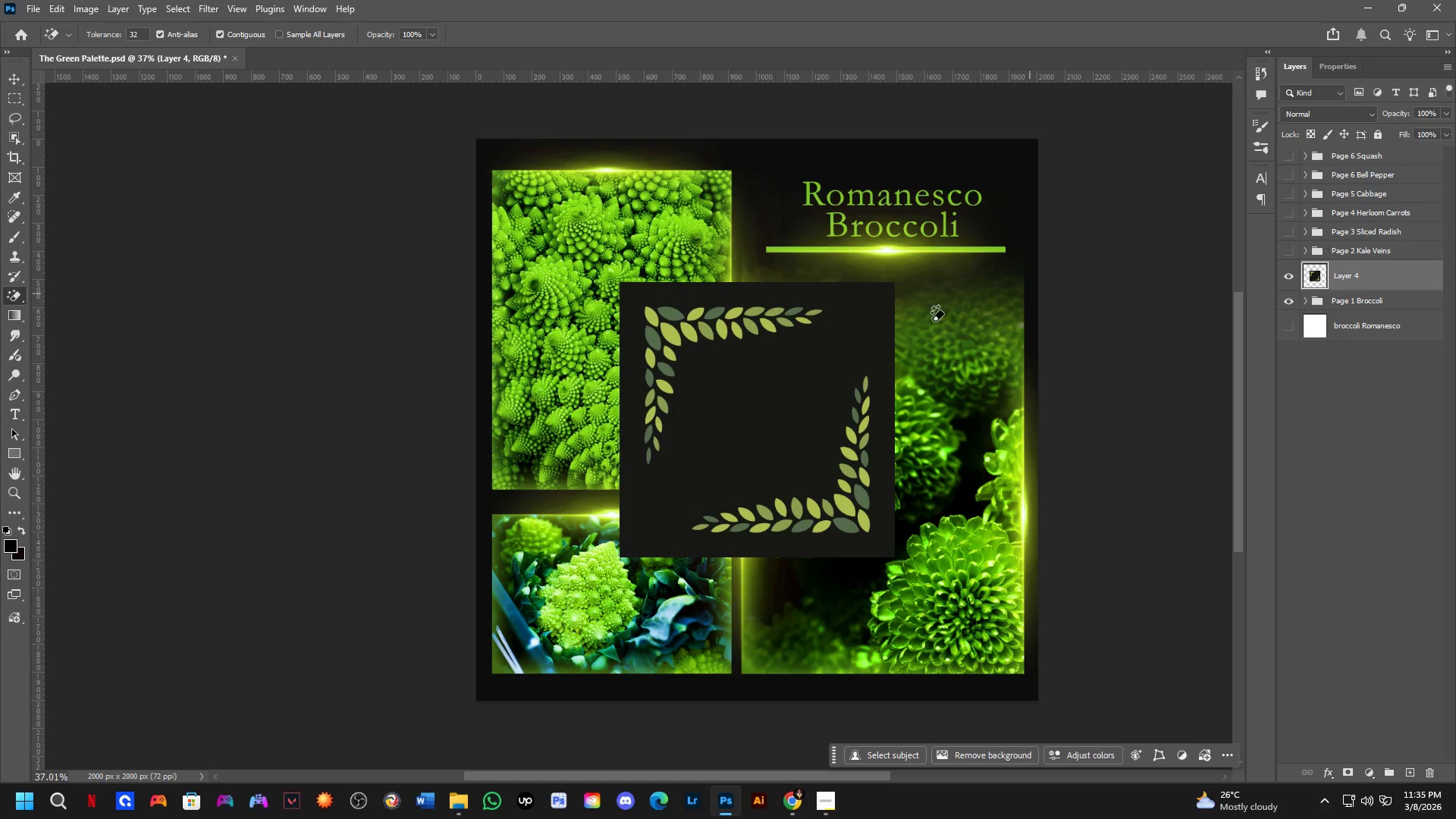 
hold_key(key=Space, duration=0.47)
 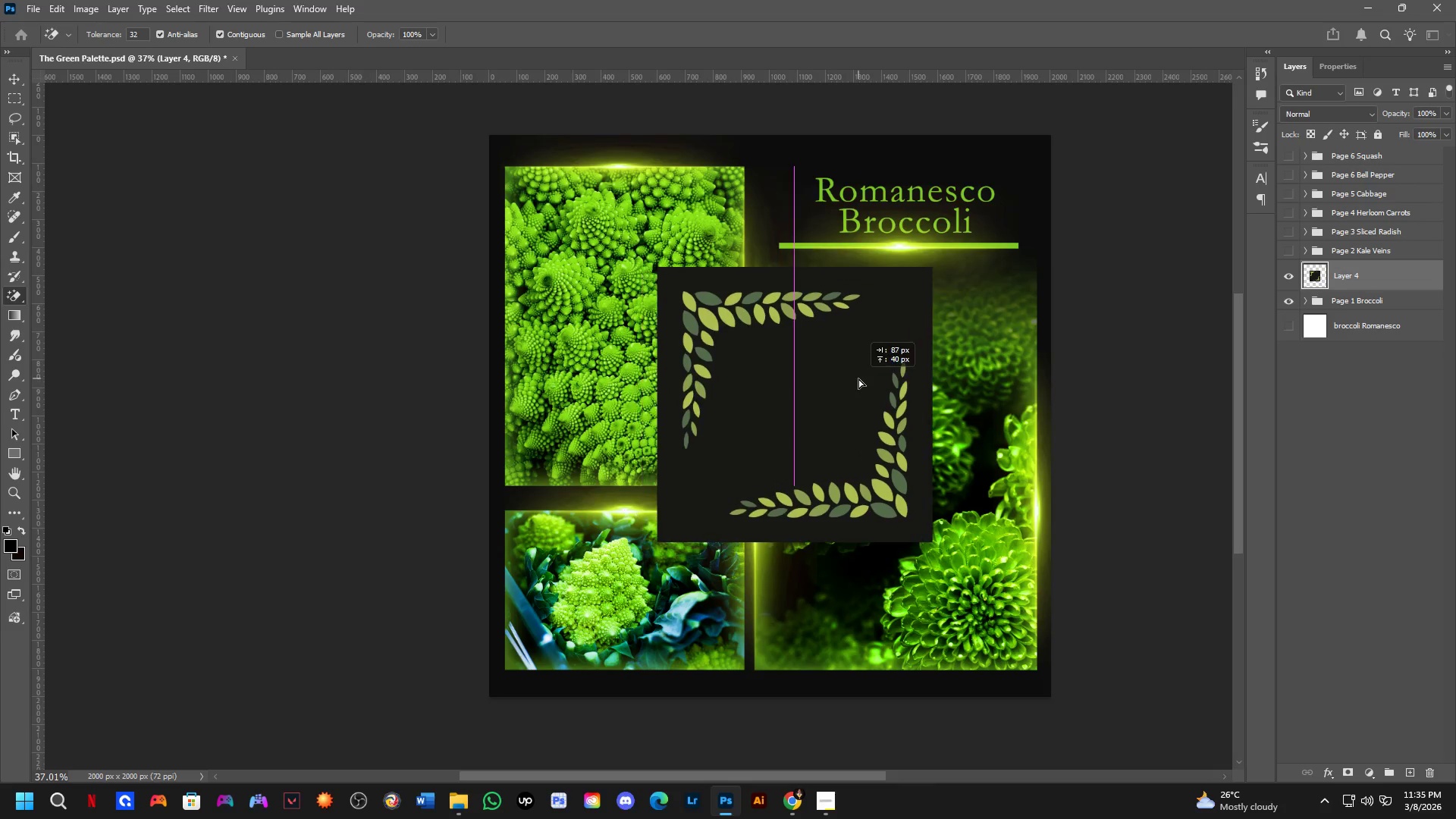 
left_click_drag(start_coordinate=[637, 426], to_coordinate=[650, 422])
 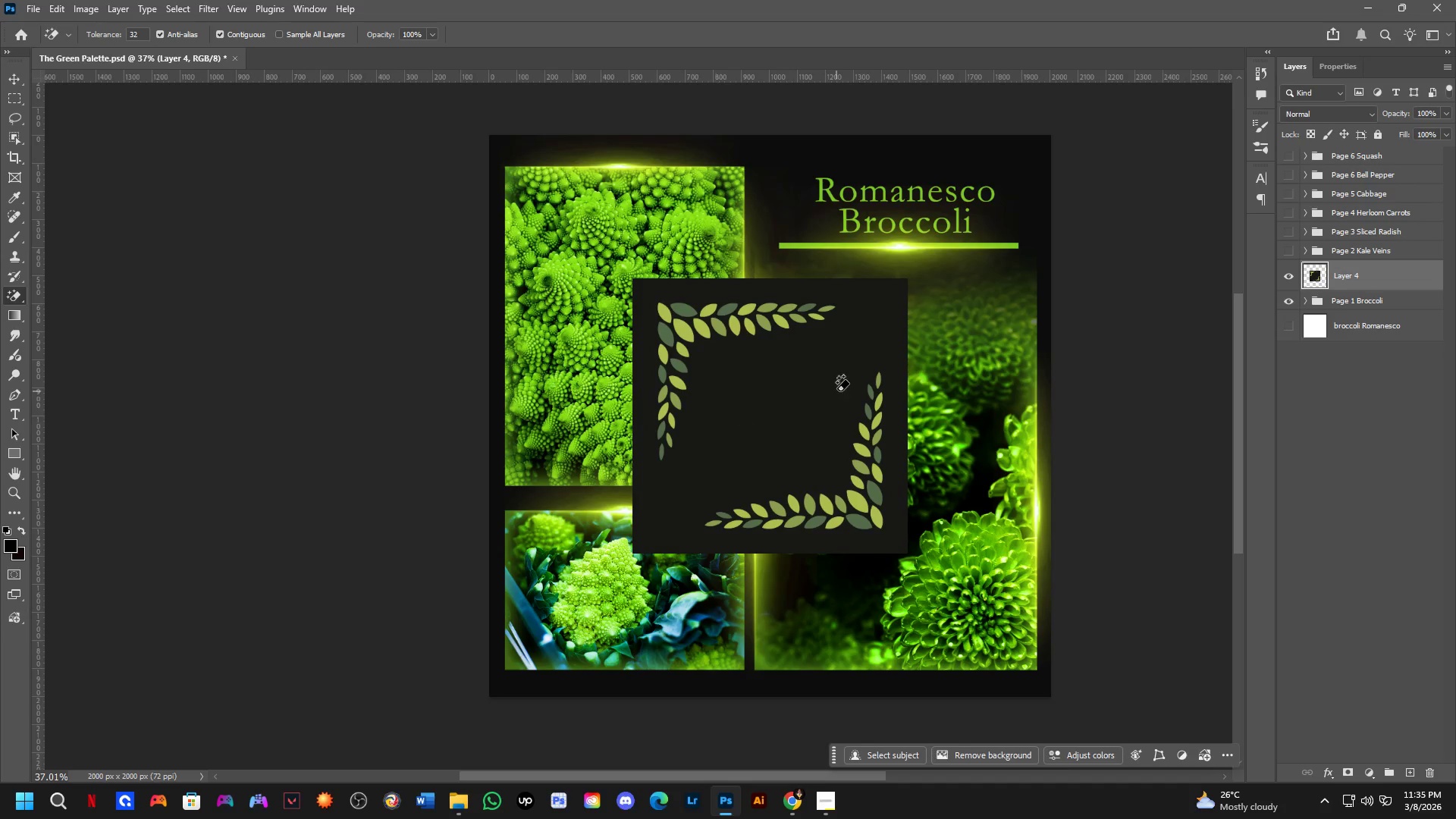 
hold_key(key=ControlLeft, duration=0.31)
left_click_drag(start_coordinate=[837, 390], to_coordinate=[836, 350])
 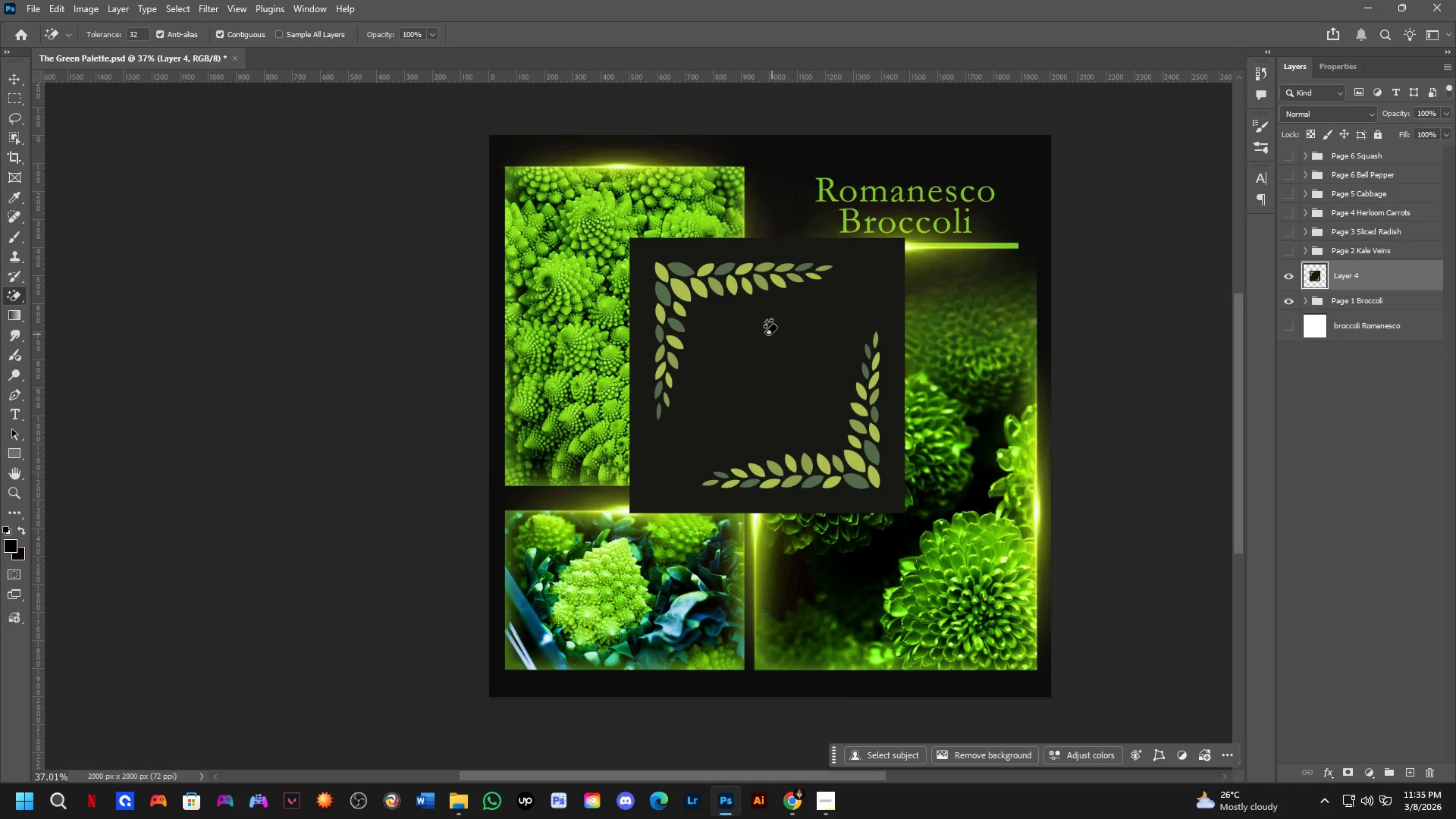 
scroll: coordinate [736, 334], scroll_direction: up, amount: 4.0
 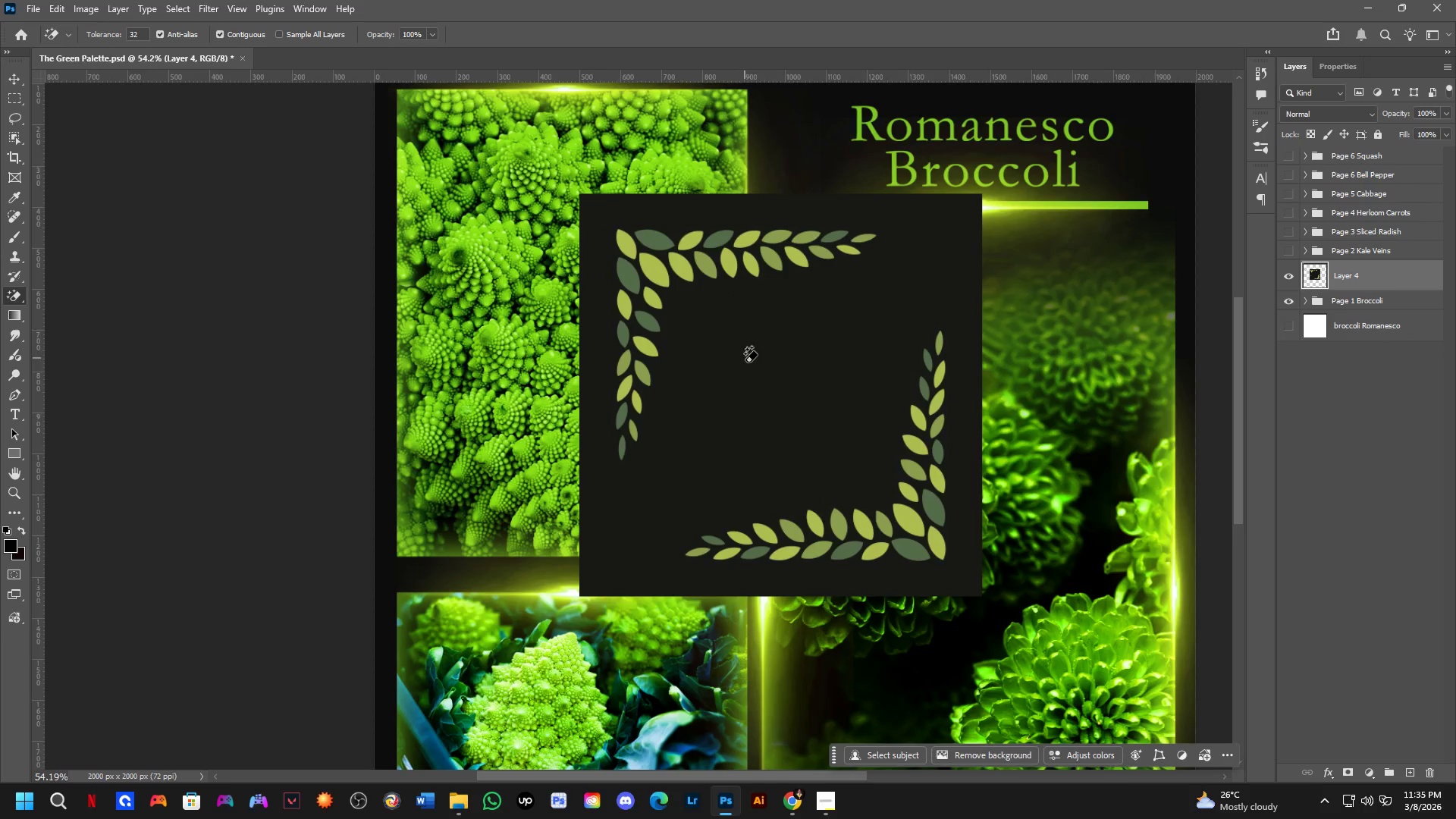 
key(Control+ControlLeft)
 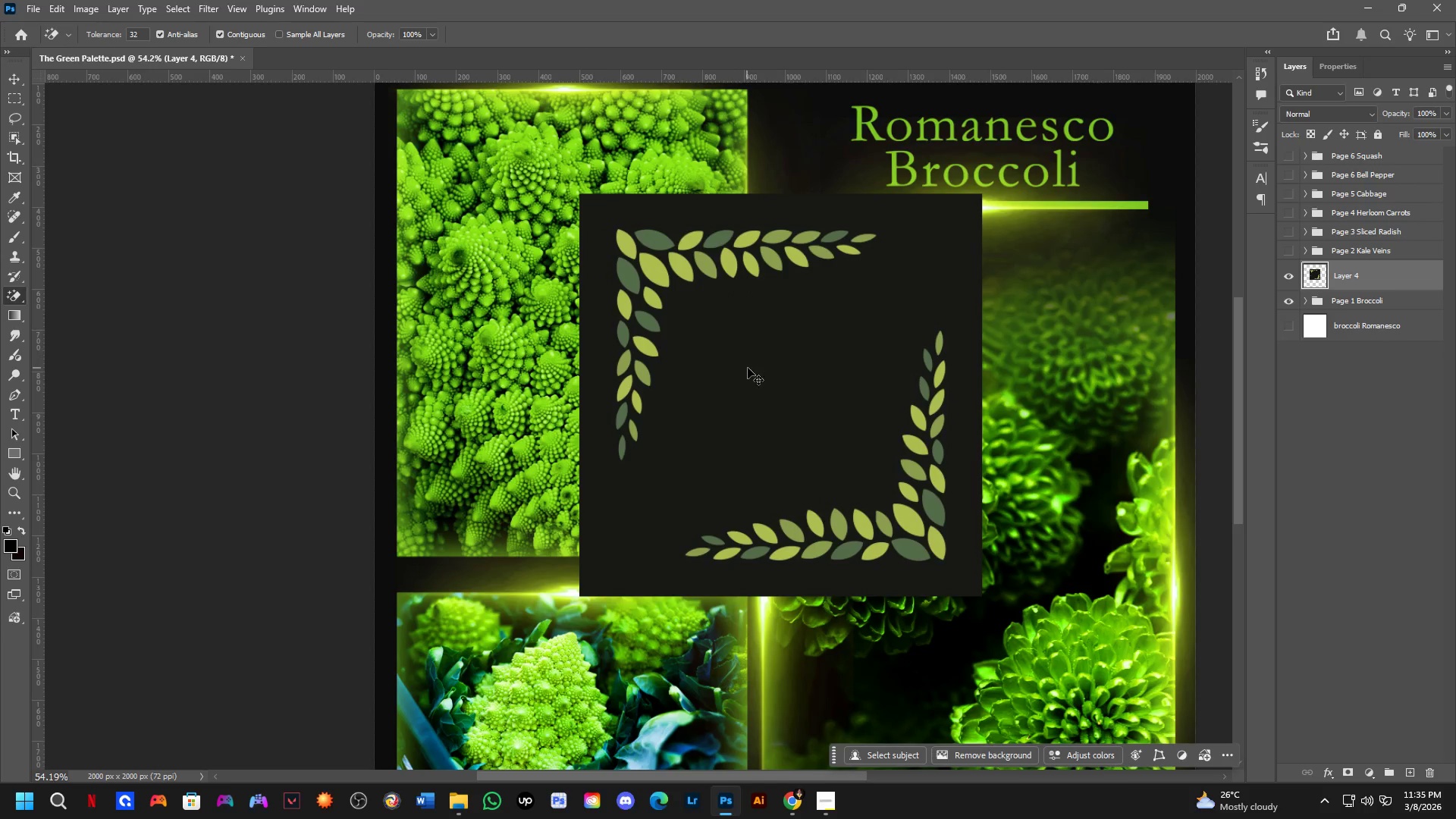 
left_click_drag(start_coordinate=[748, 369], to_coordinate=[644, 300])
 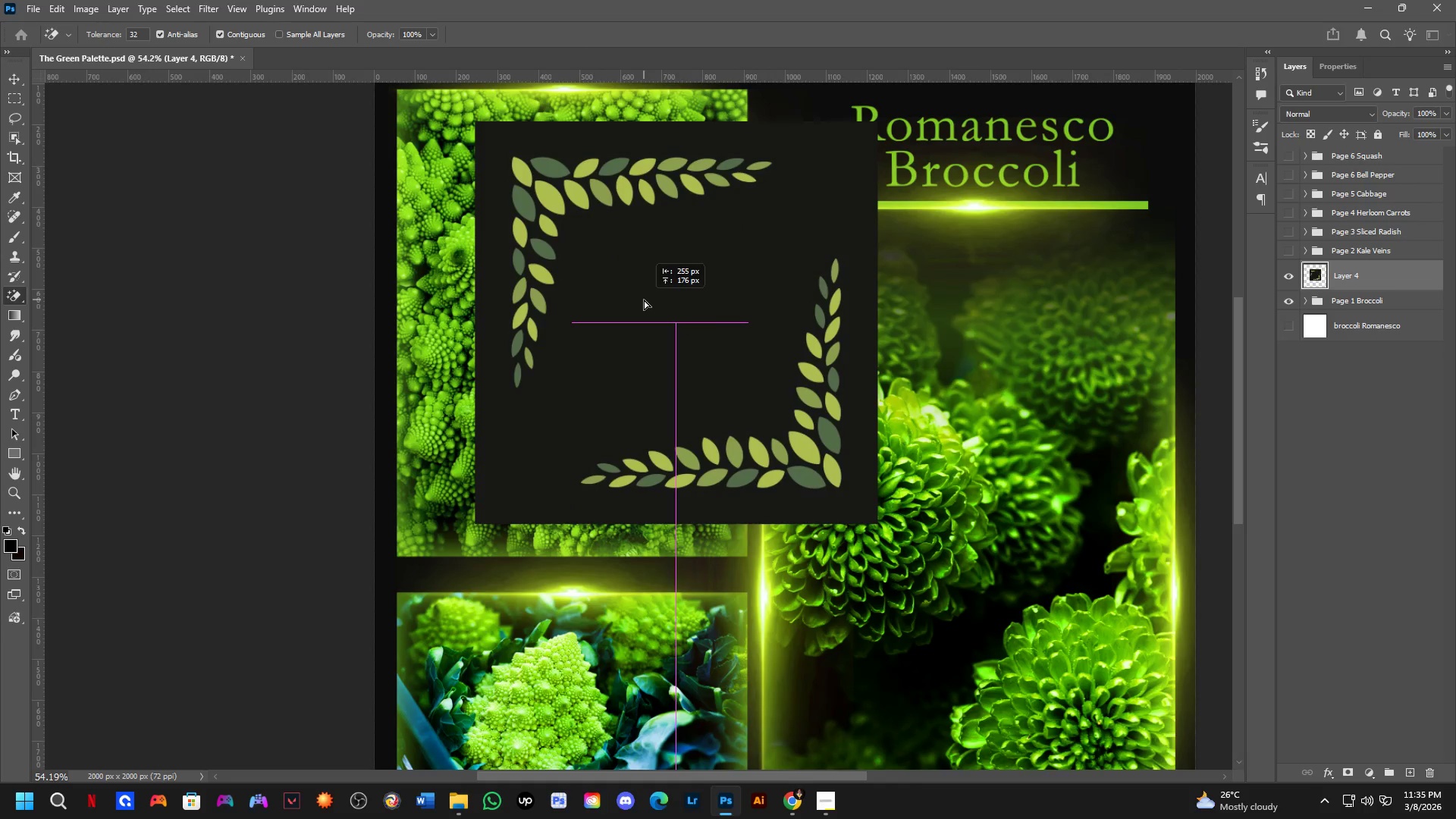 
hold_key(key=Space, duration=0.53)
 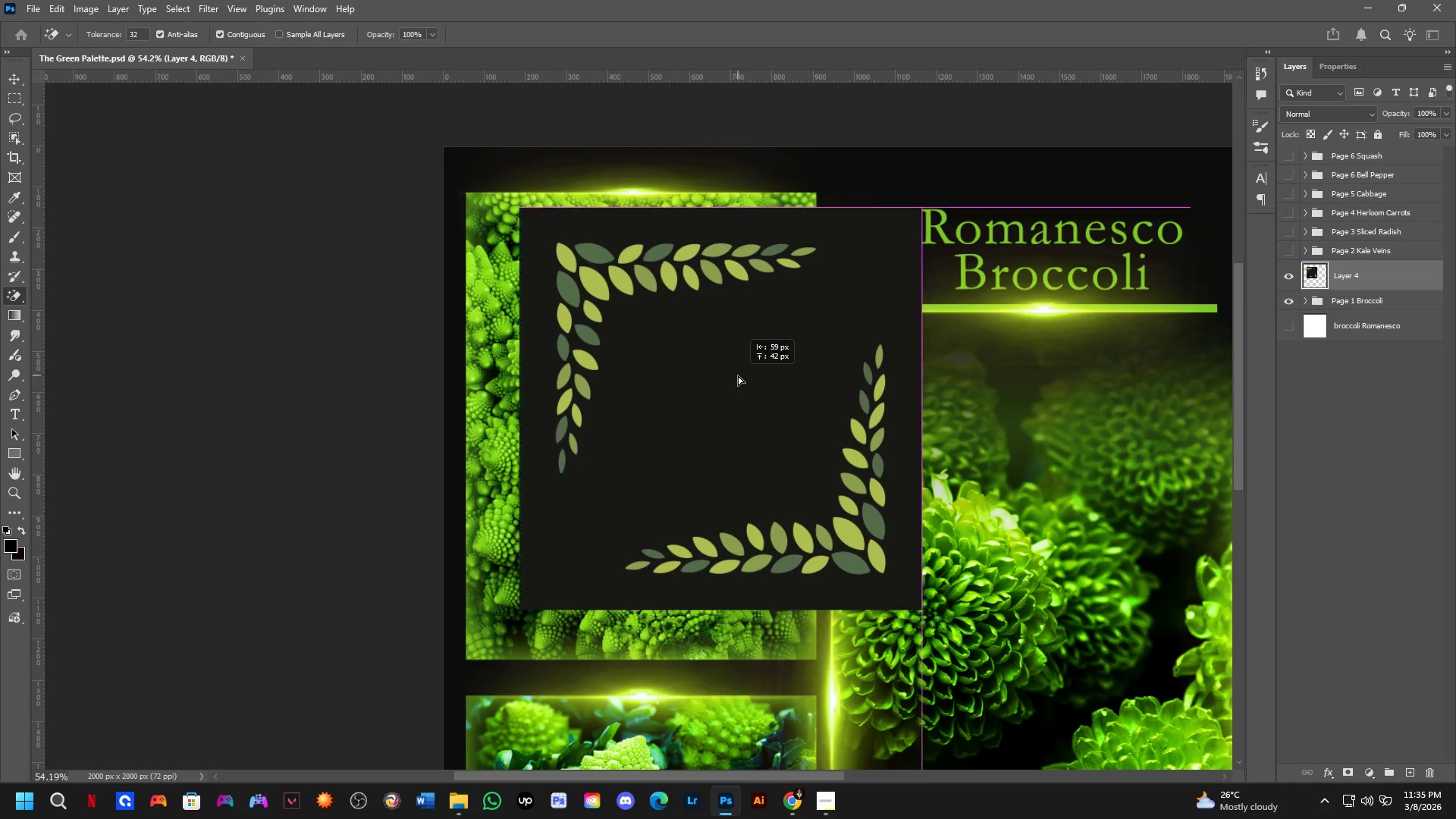 
left_click_drag(start_coordinate=[650, 317], to_coordinate=[719, 420])
 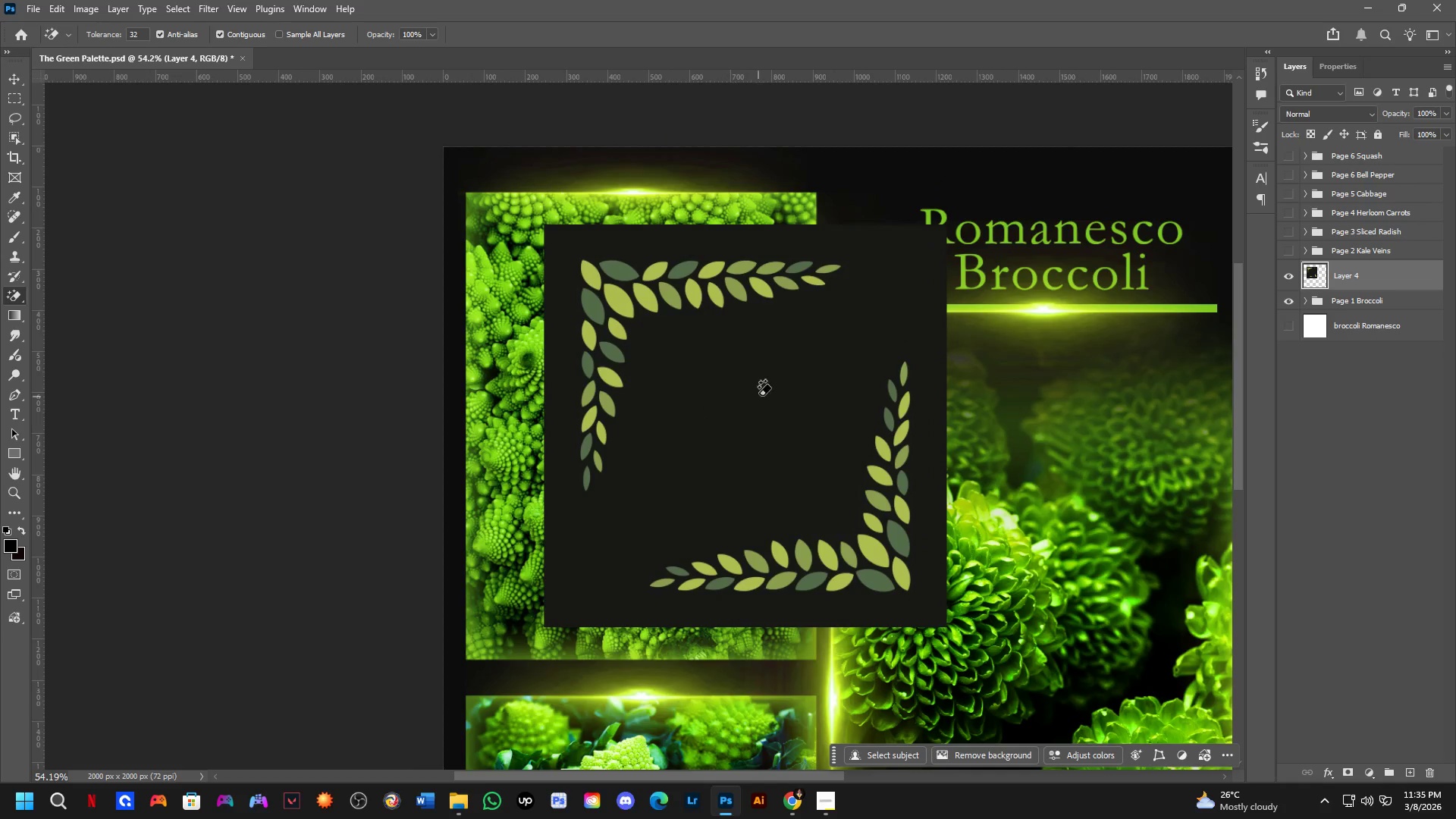 
key(Control+ControlLeft)
 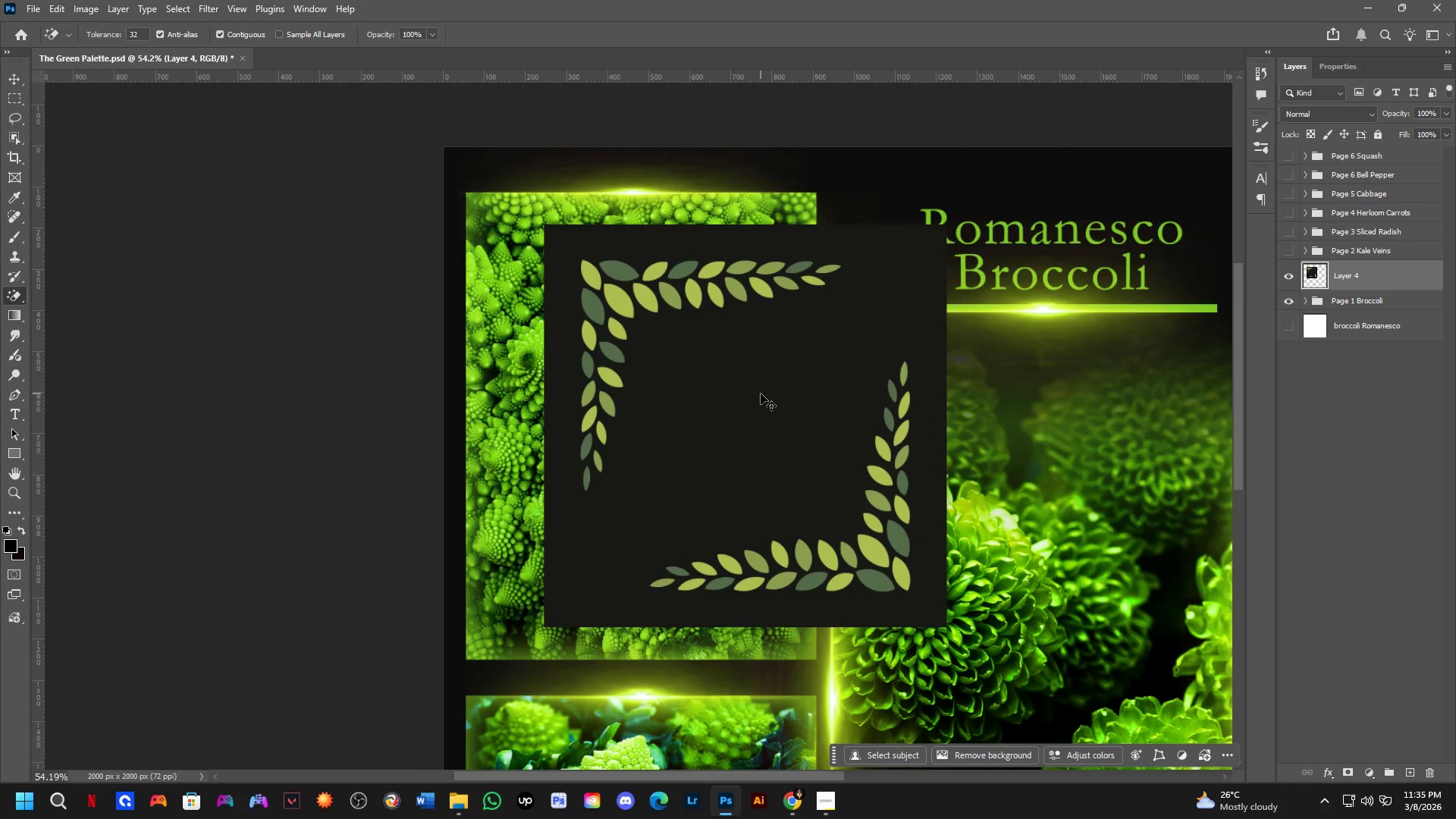 
left_click_drag(start_coordinate=[761, 393], to_coordinate=[685, 357])
 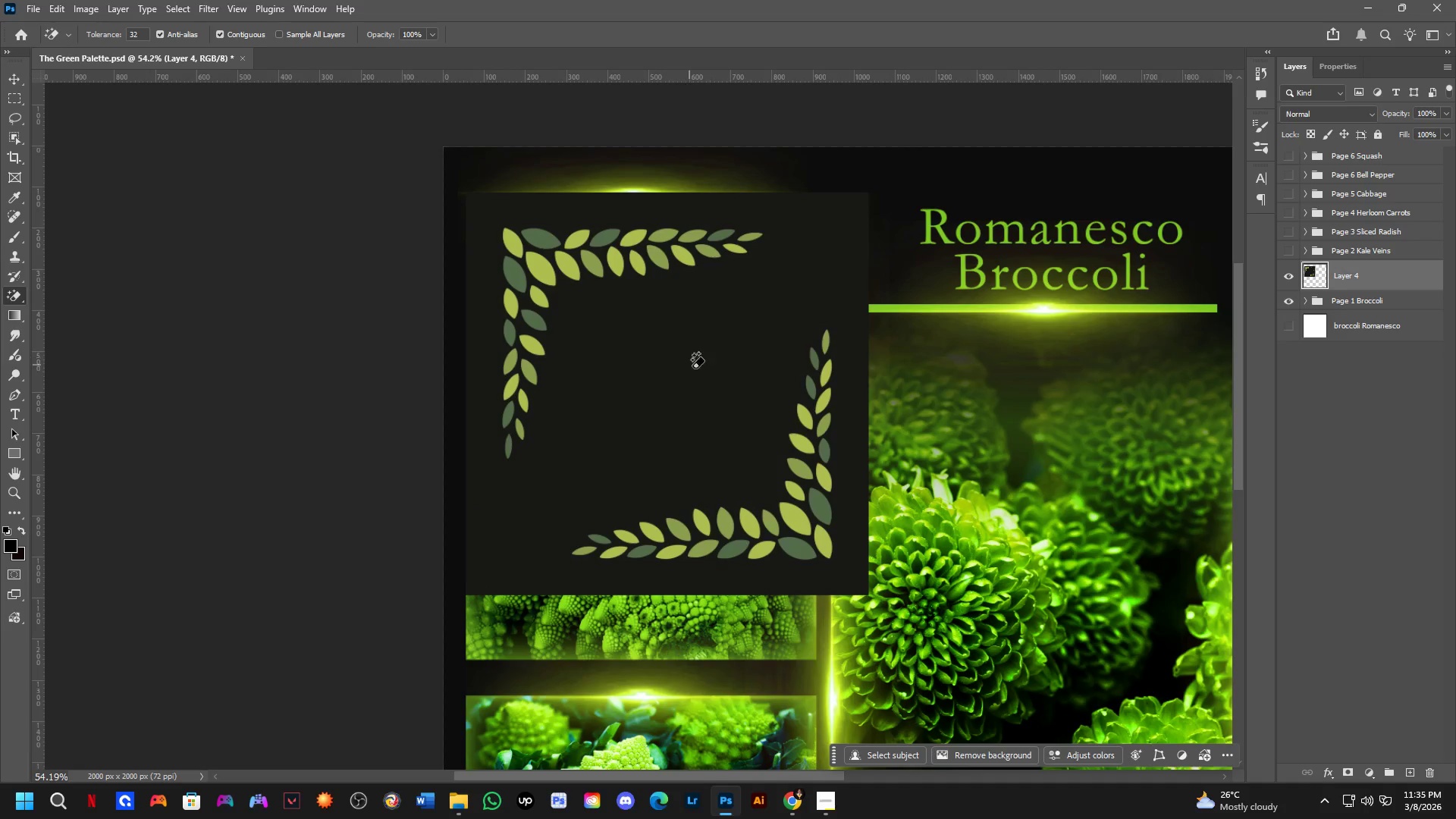 
hold_key(key=Space, duration=0.53)
 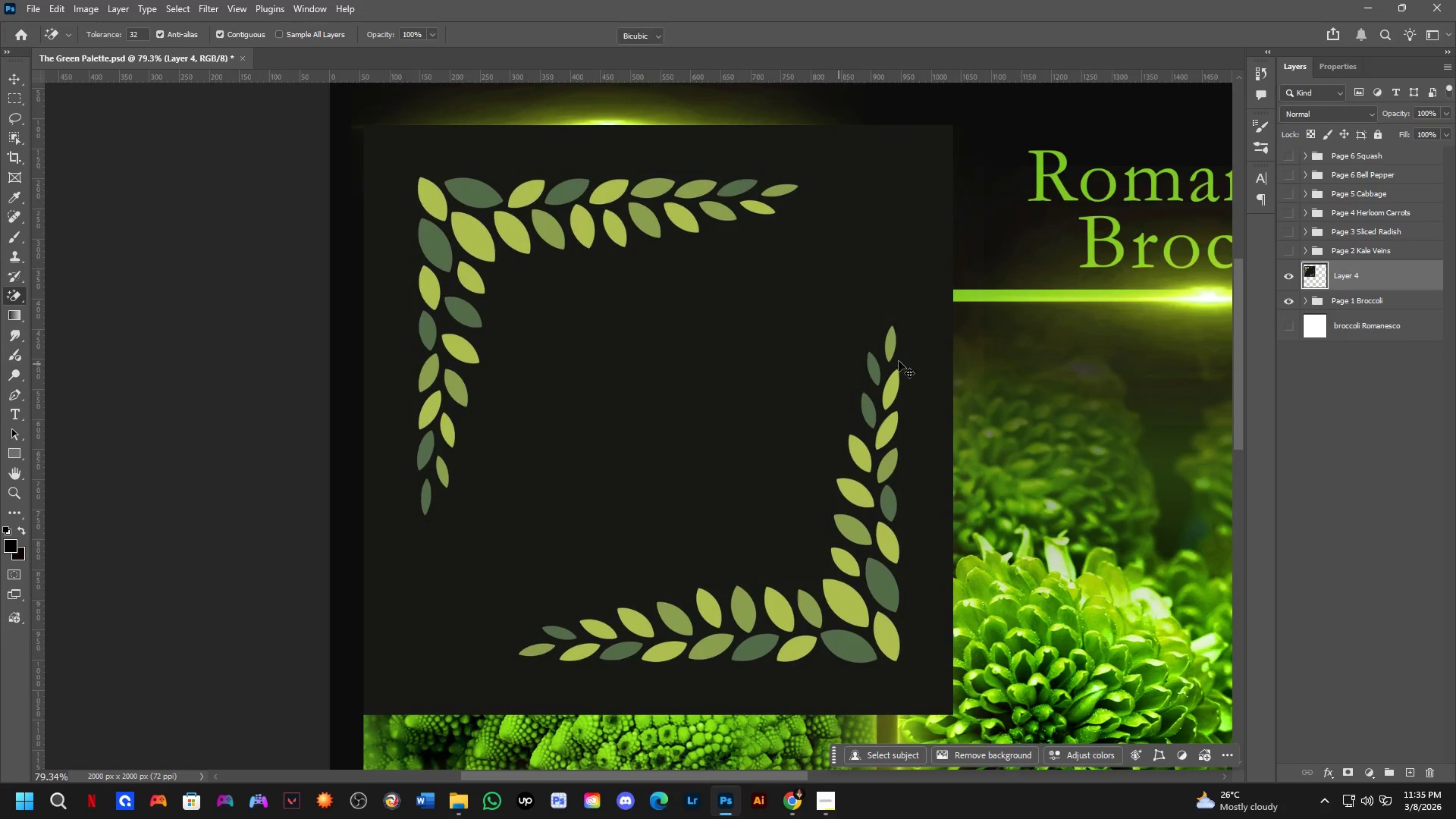 
left_click_drag(start_coordinate=[704, 374], to_coordinate=[720, 393])
 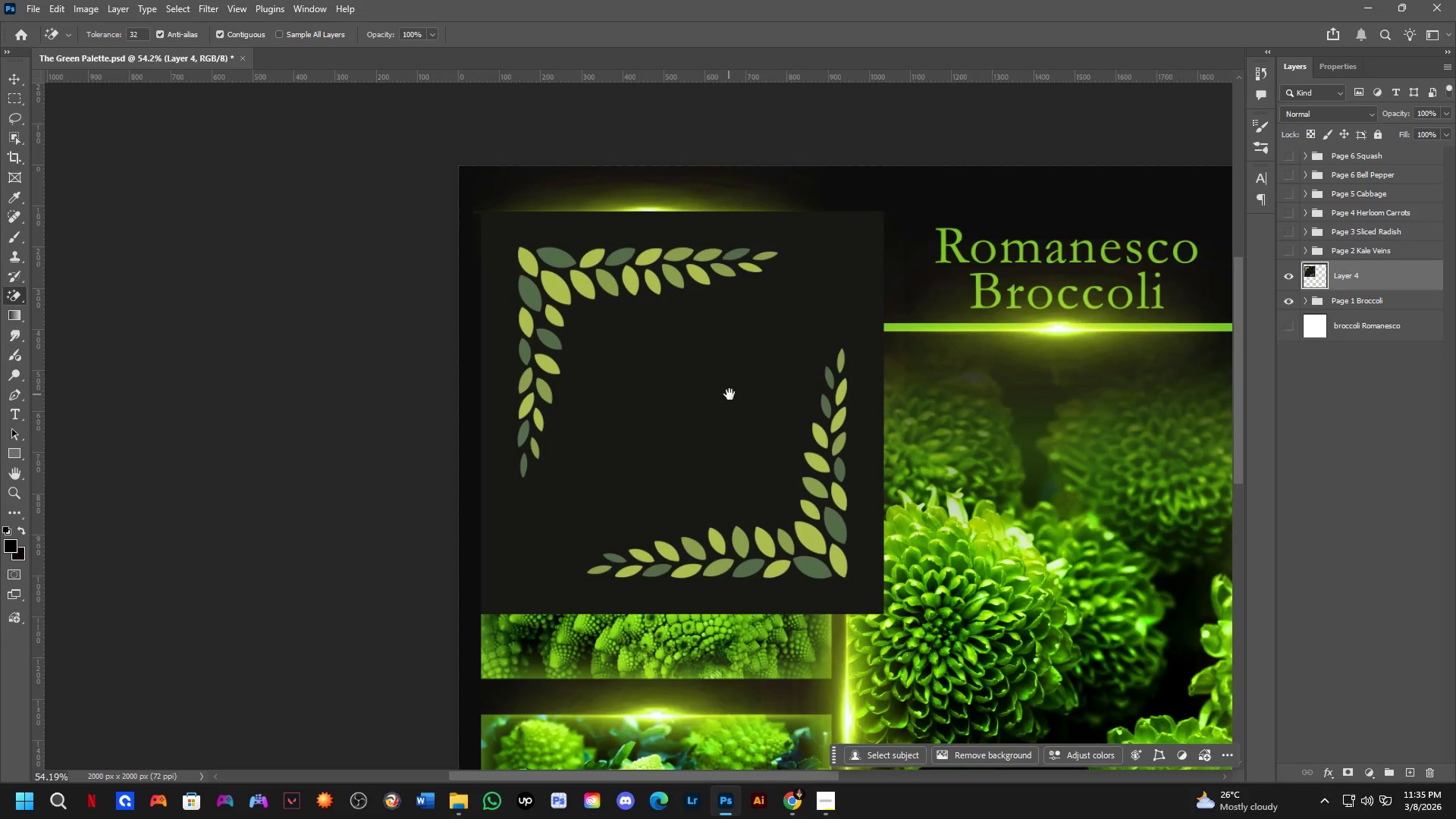 
scroll: coordinate [736, 394], scroll_direction: up, amount: 4.0
 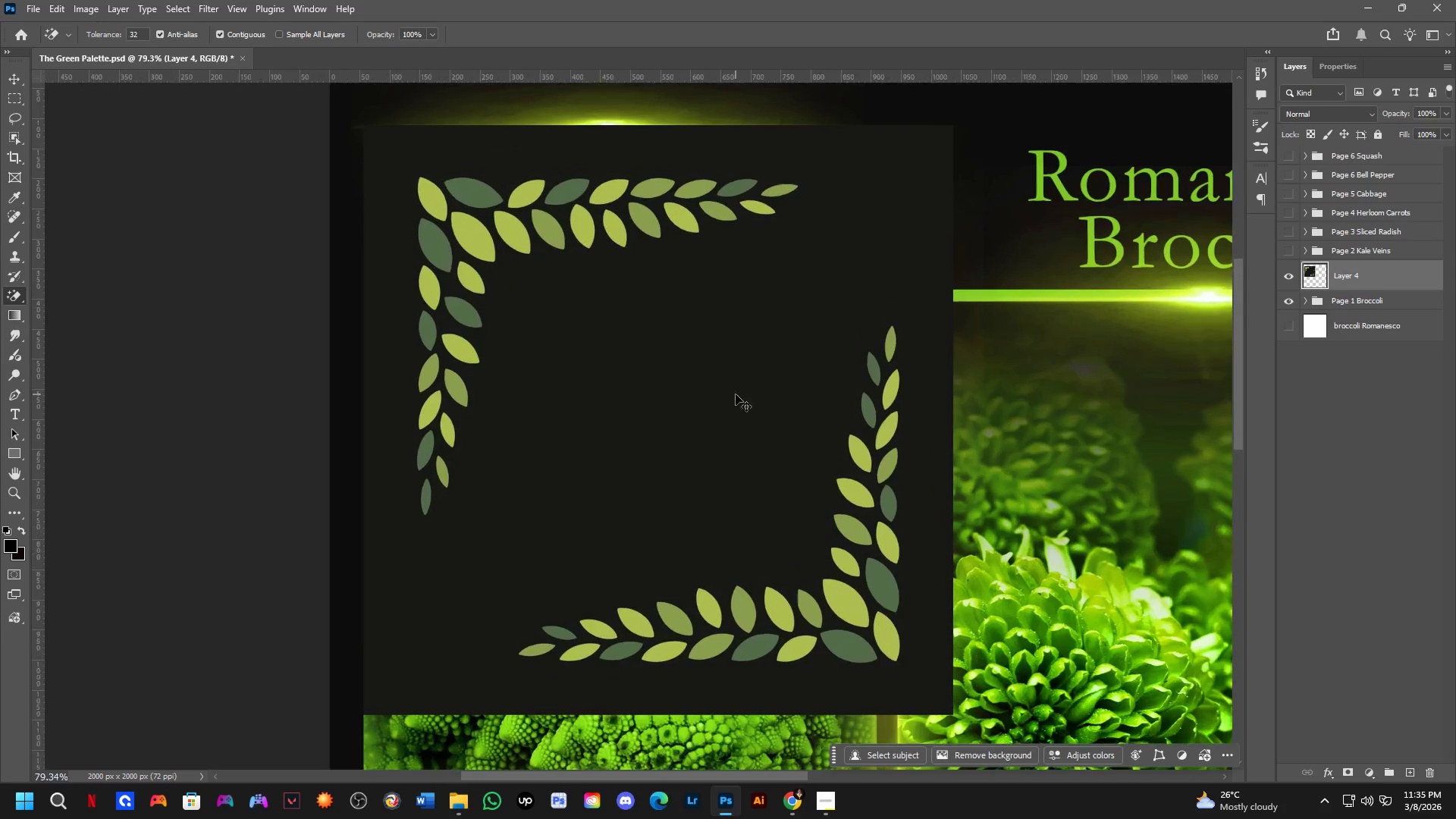 
key(Control+T)
 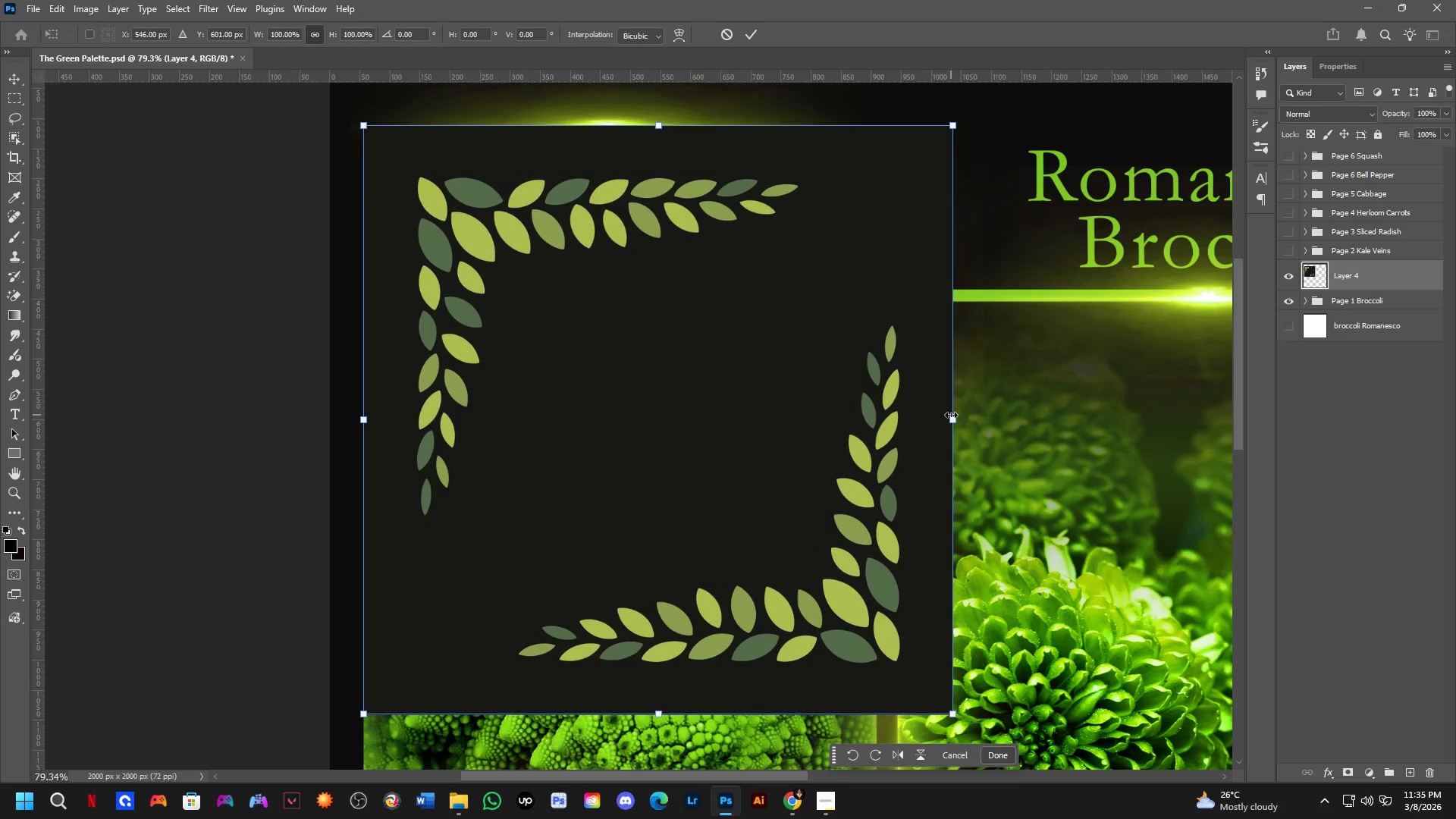 
left_click_drag(start_coordinate=[951, 416], to_coordinate=[874, 420])
 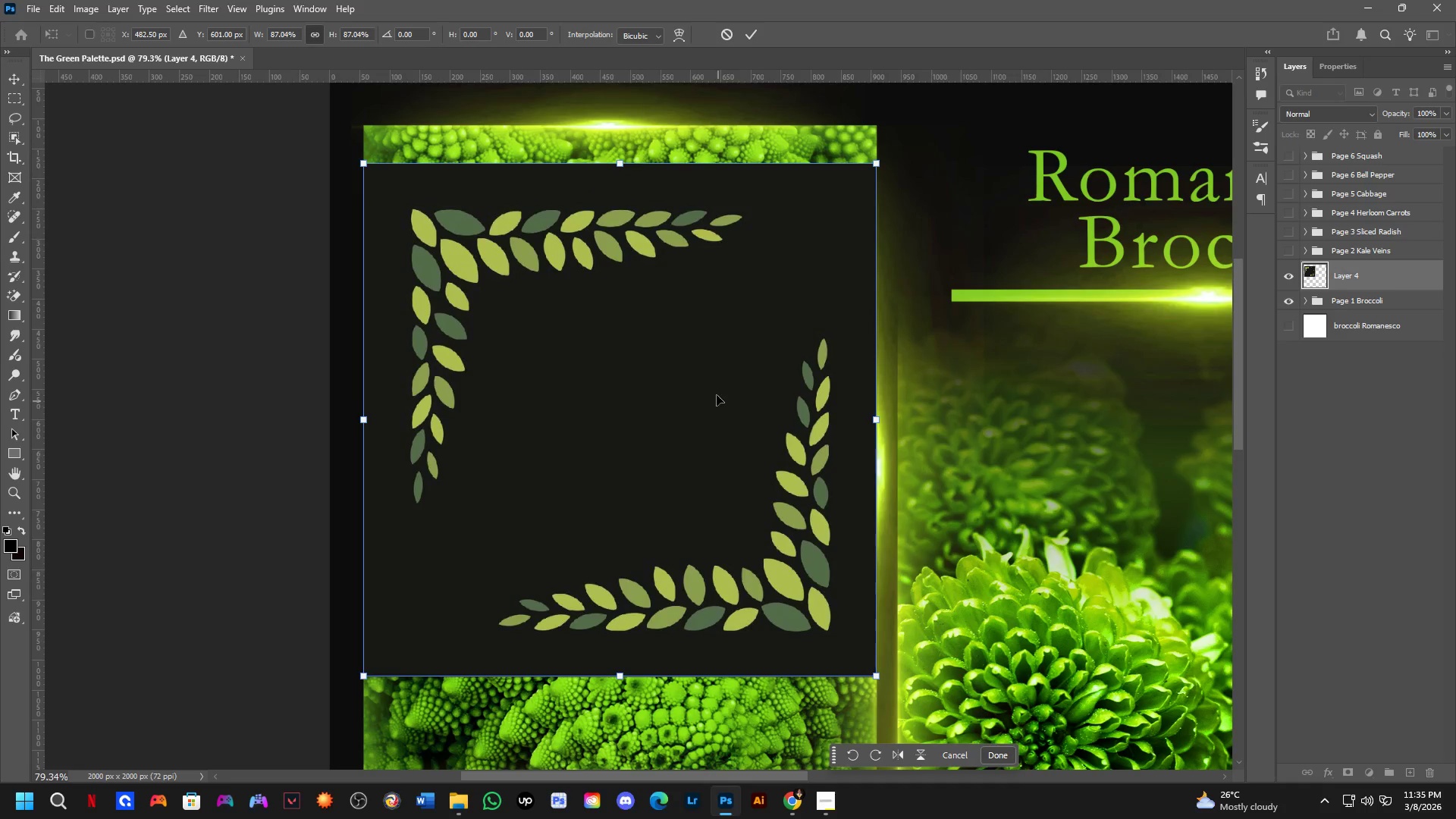 
hold_key(key=Space, duration=0.45)
 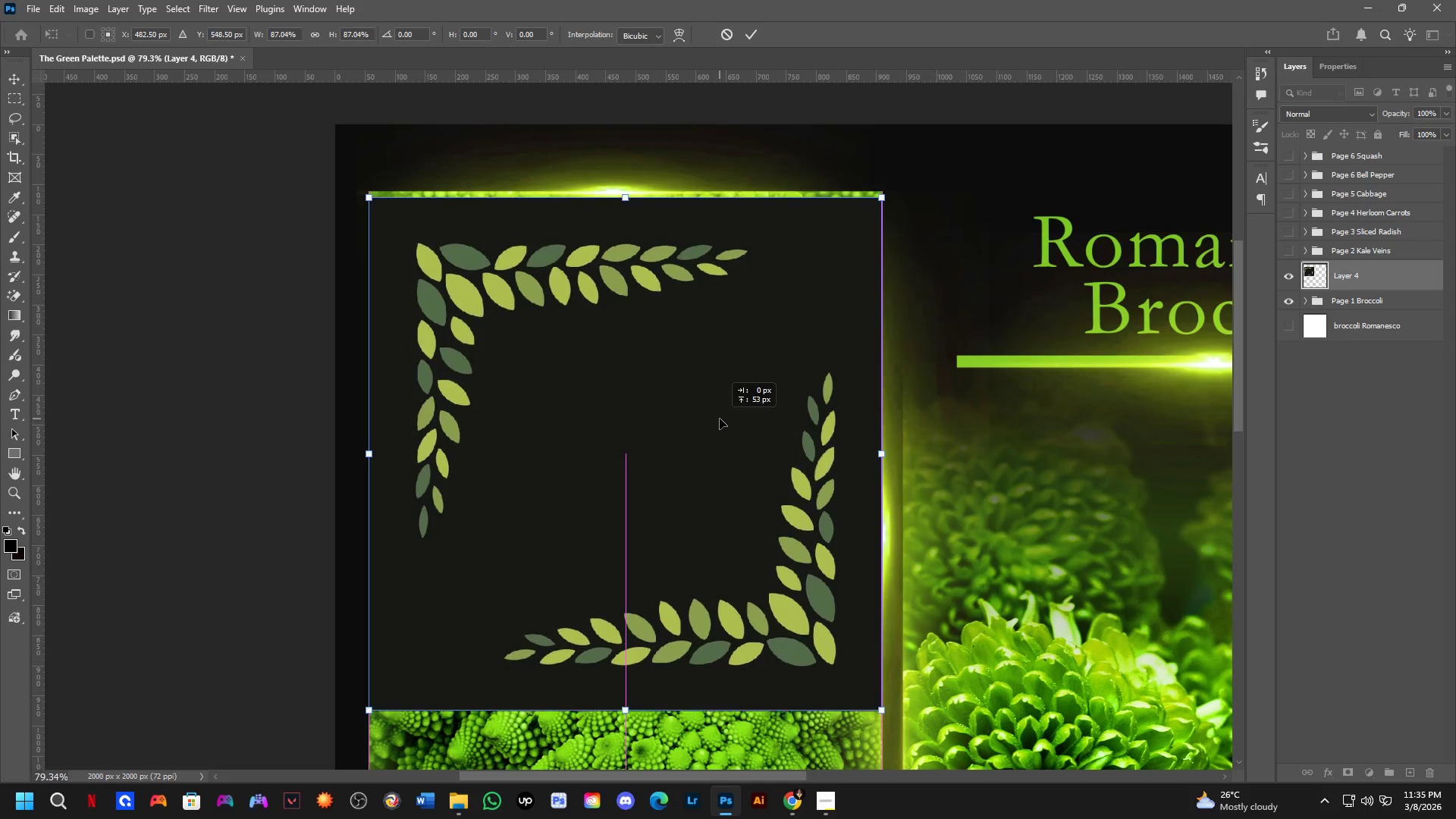 
left_click_drag(start_coordinate=[714, 384], to_coordinate=[720, 450])
 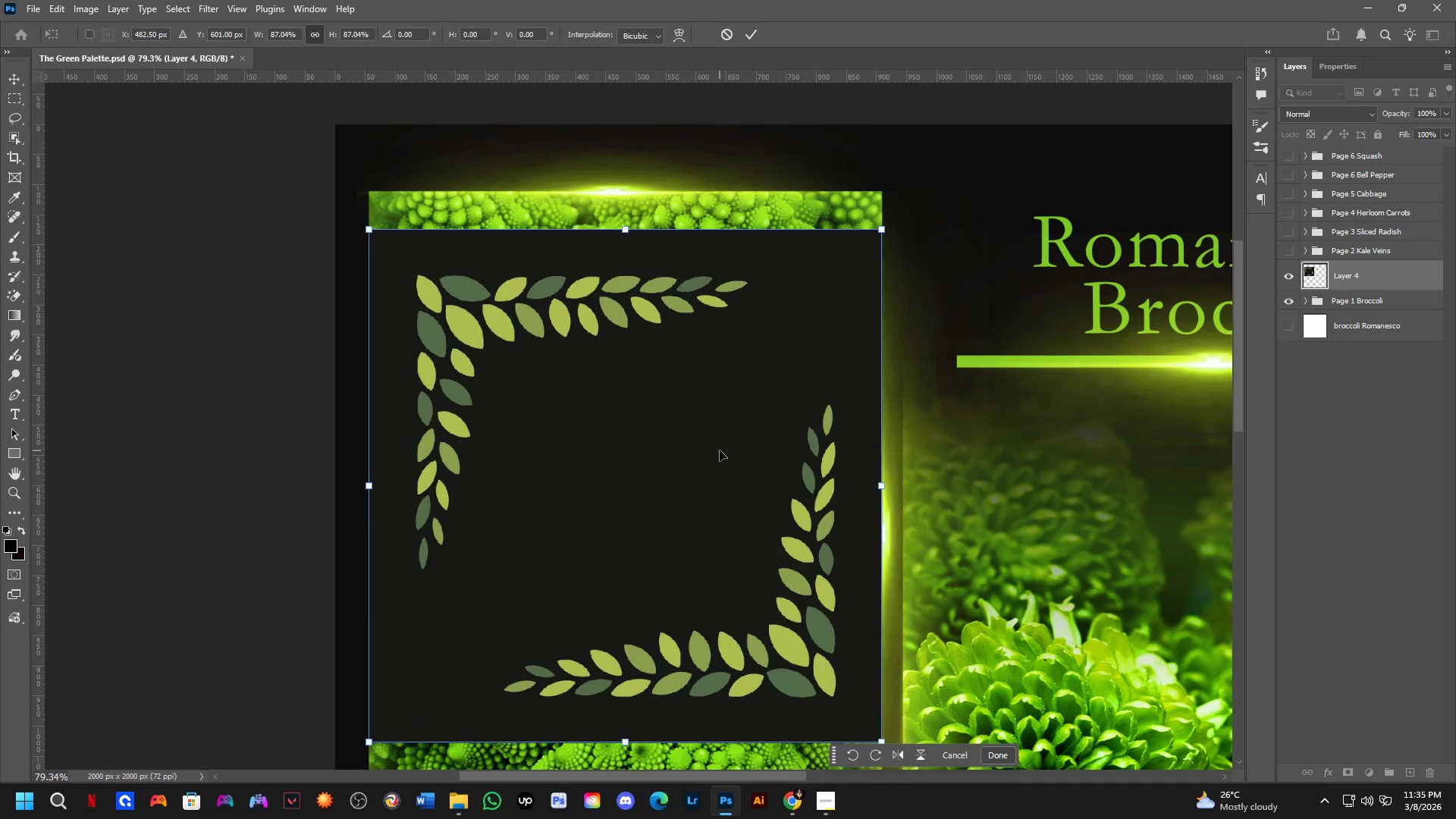 
hold_key(key=ShiftLeft, duration=1.06)
left_click_drag(start_coordinate=[720, 450], to_coordinate=[720, 411])
 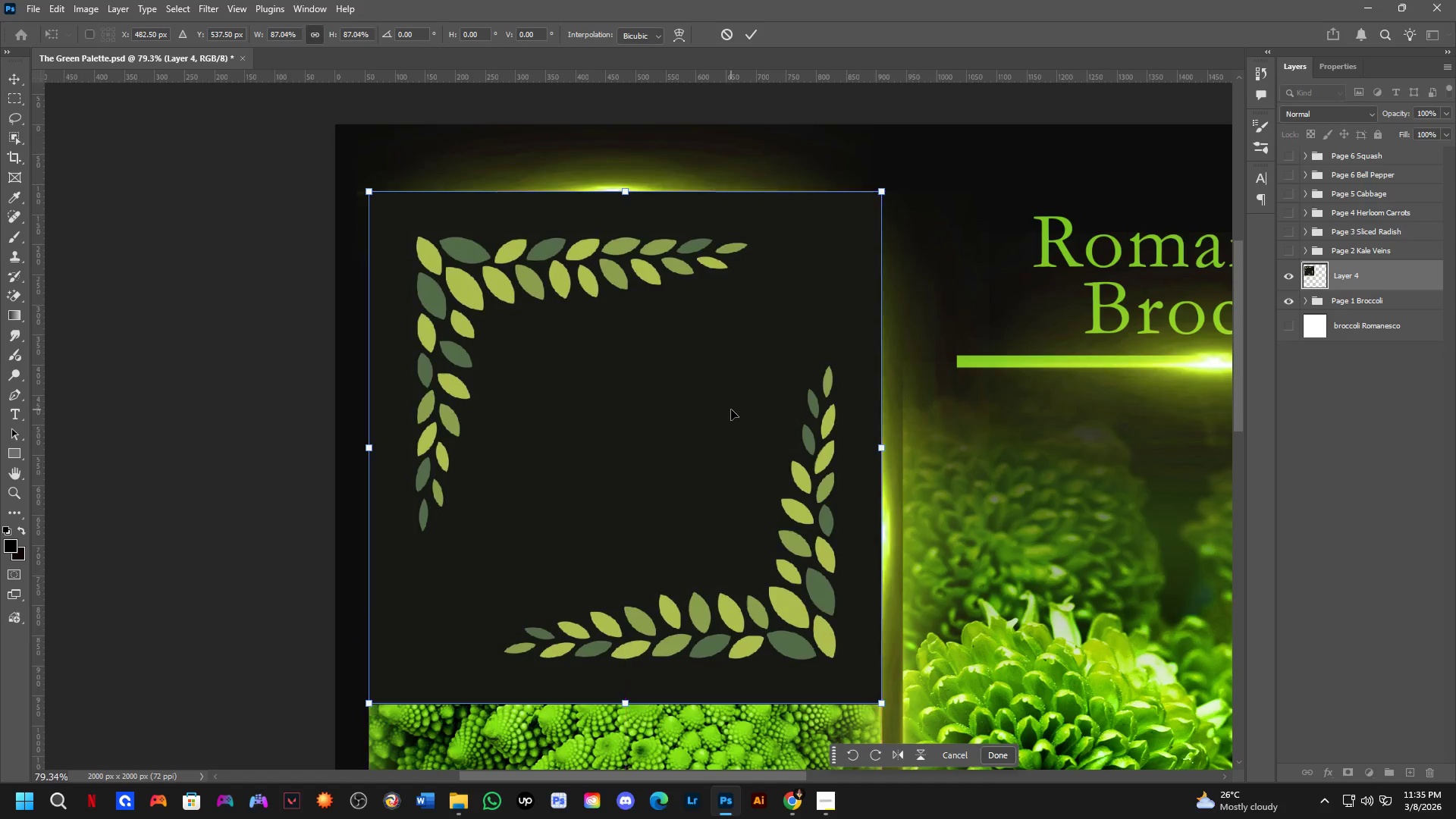 
scroll: coordinate [731, 410], scroll_direction: down, amount: 3.0
 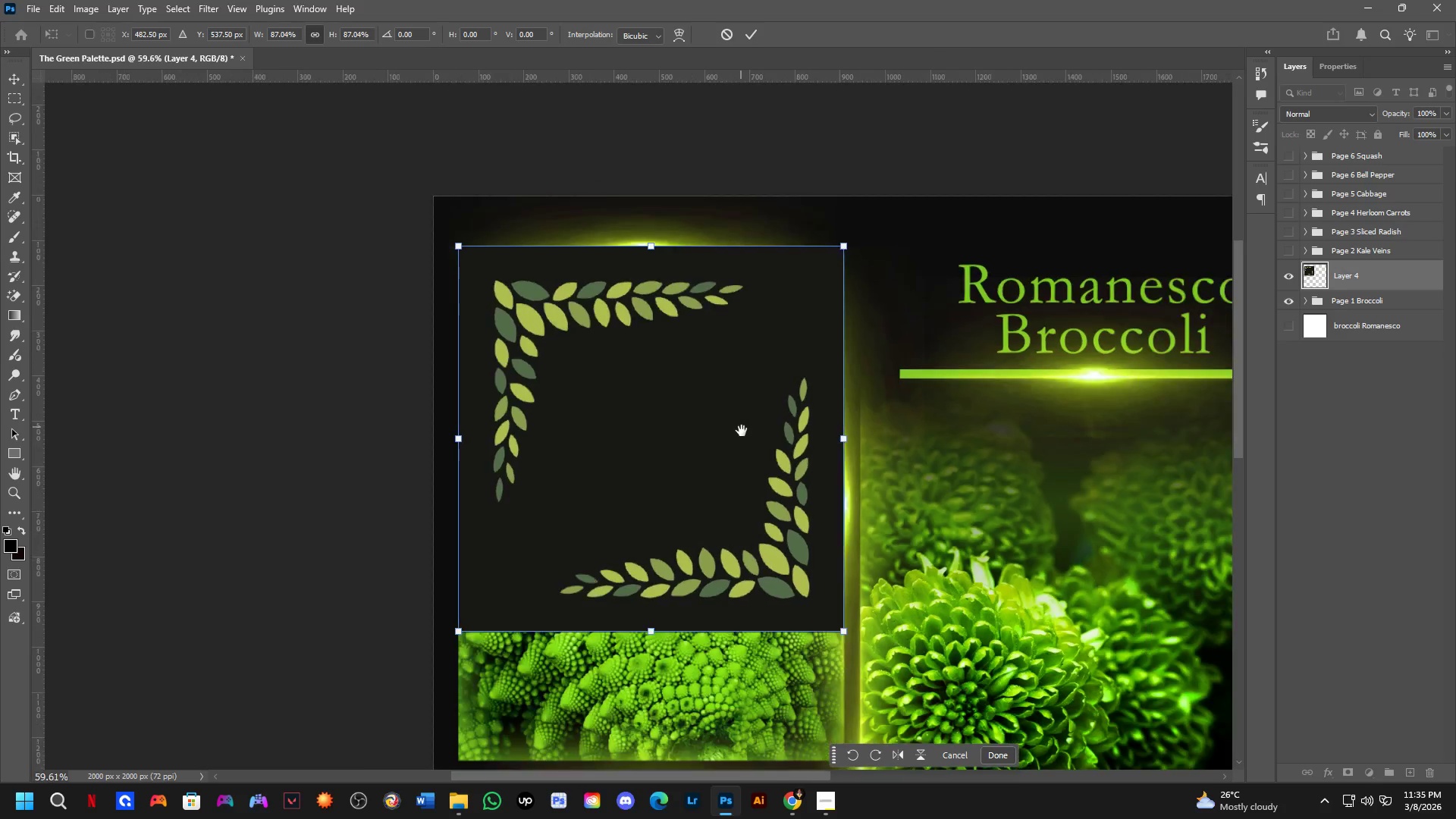 
hold_key(key=Space, duration=0.61)
 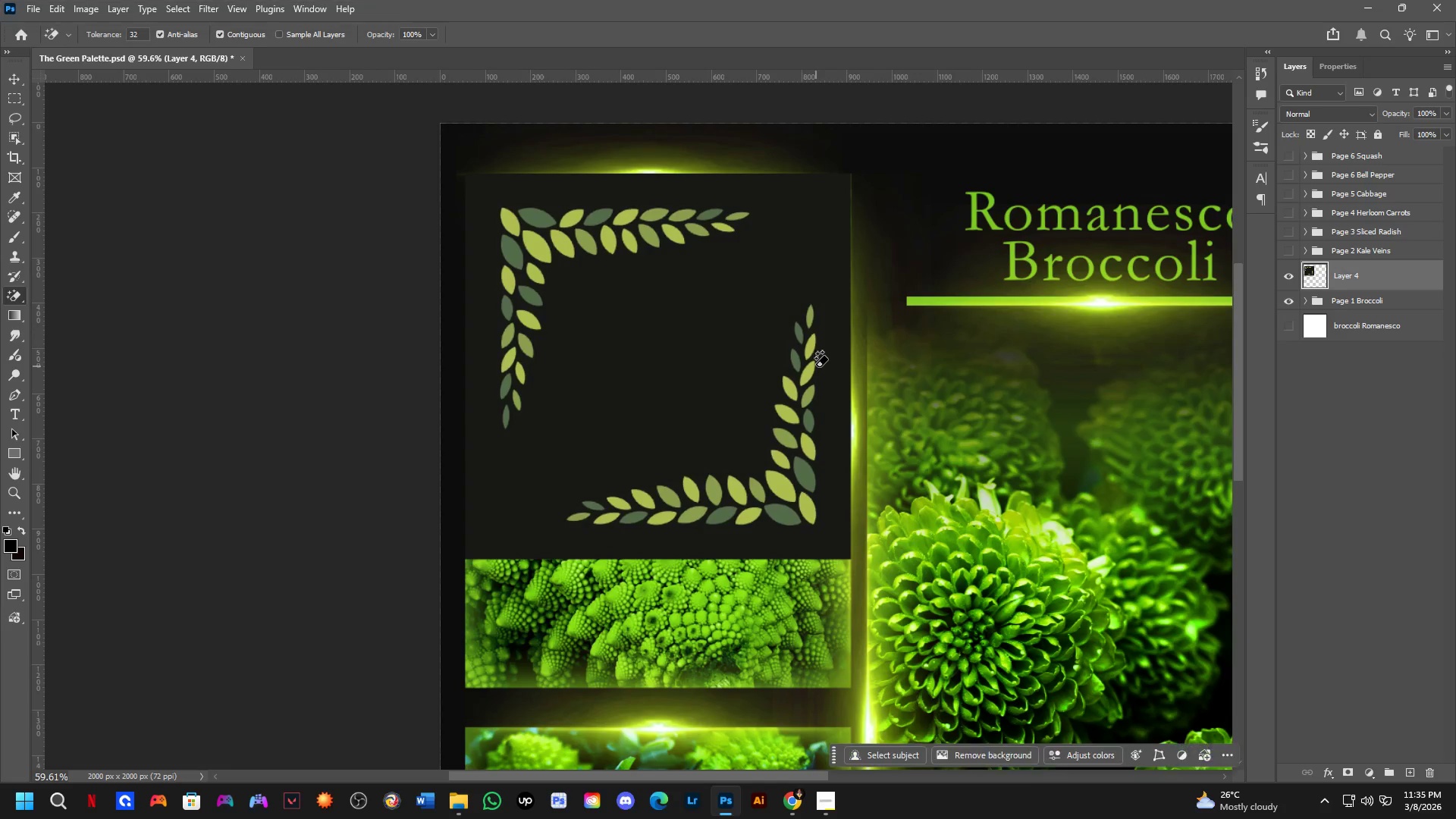 
left_click_drag(start_coordinate=[745, 441], to_coordinate=[752, 368])
 